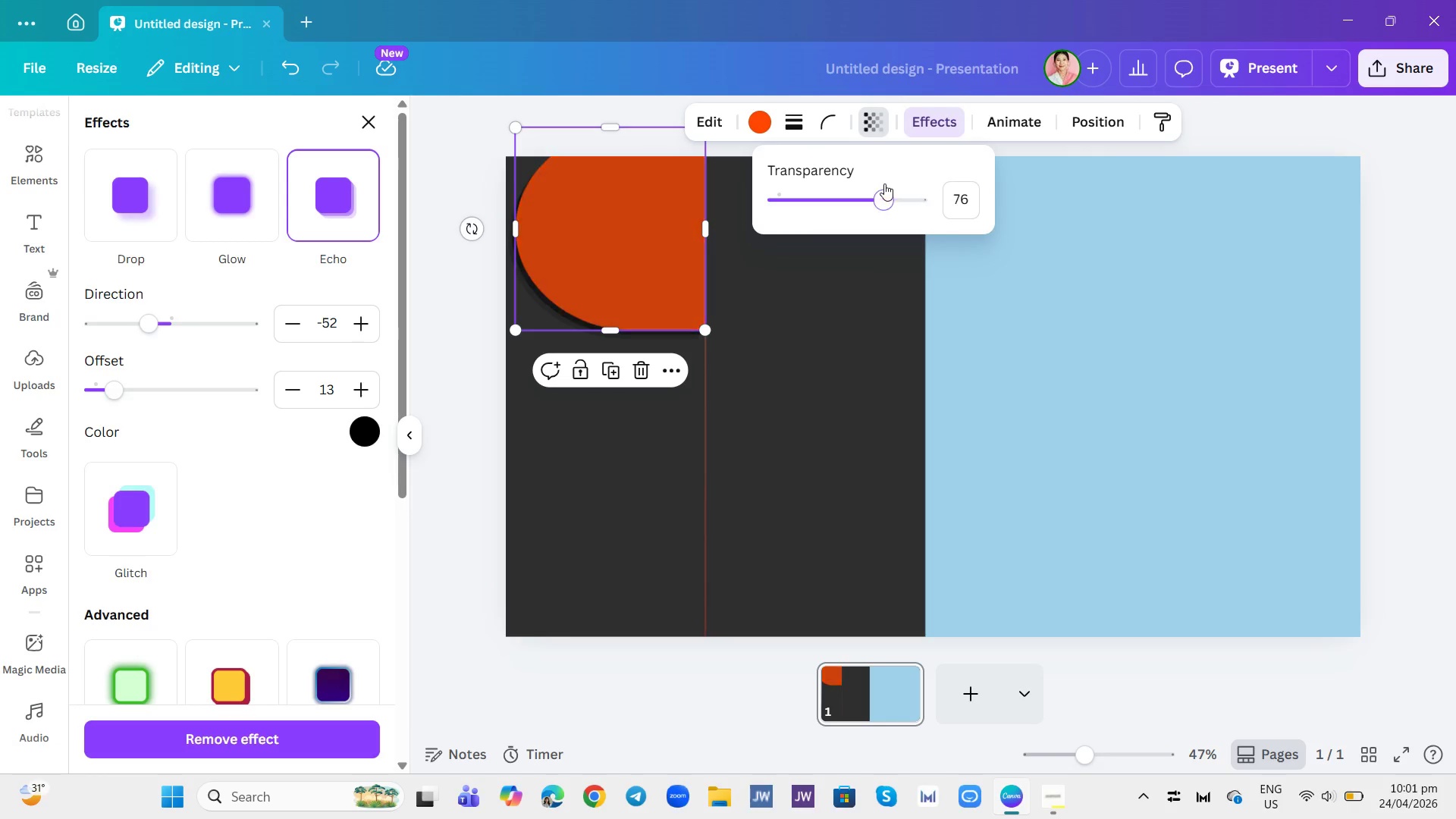 
double_click([868, 201])
 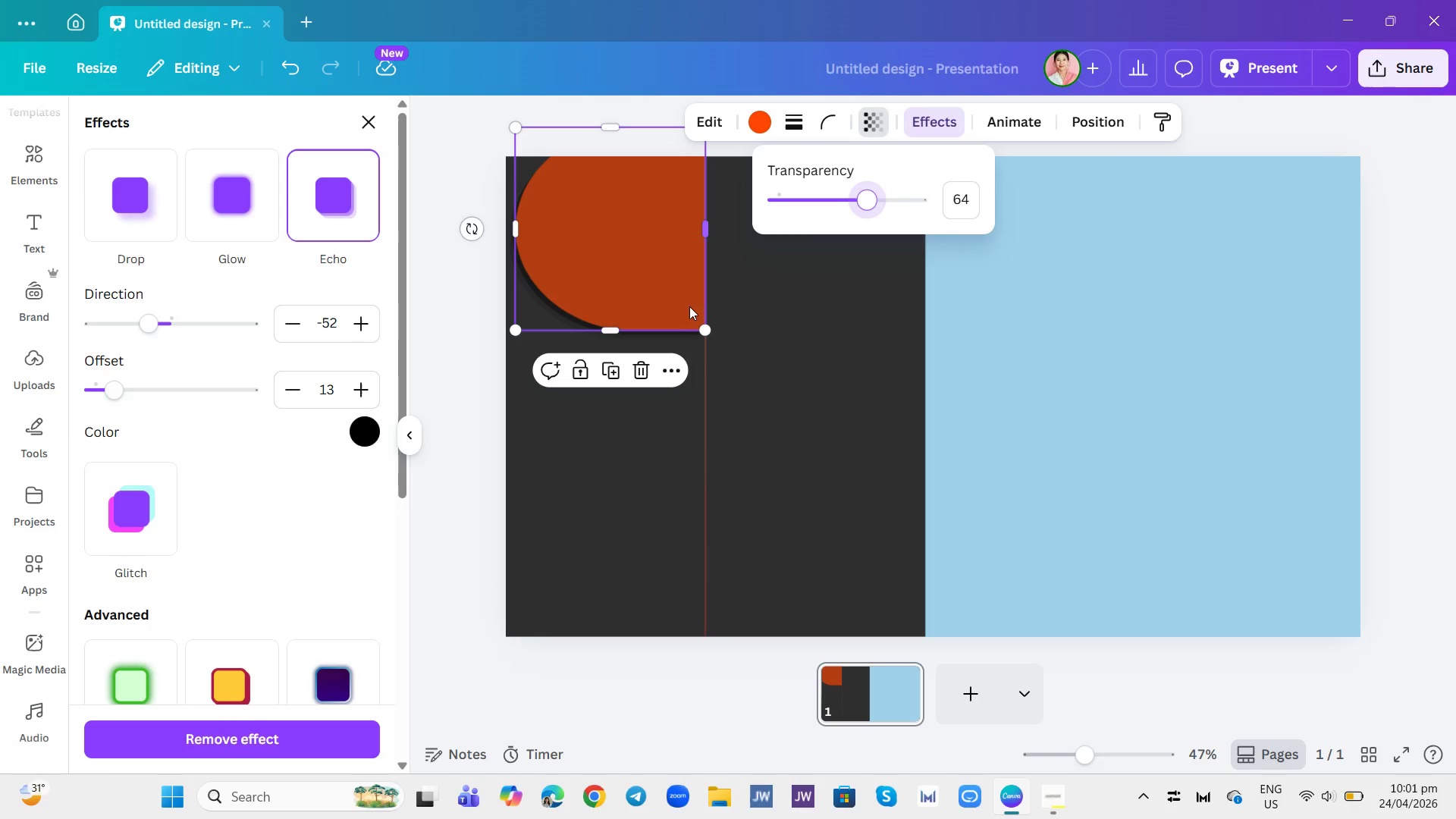 
wait(5.31)
 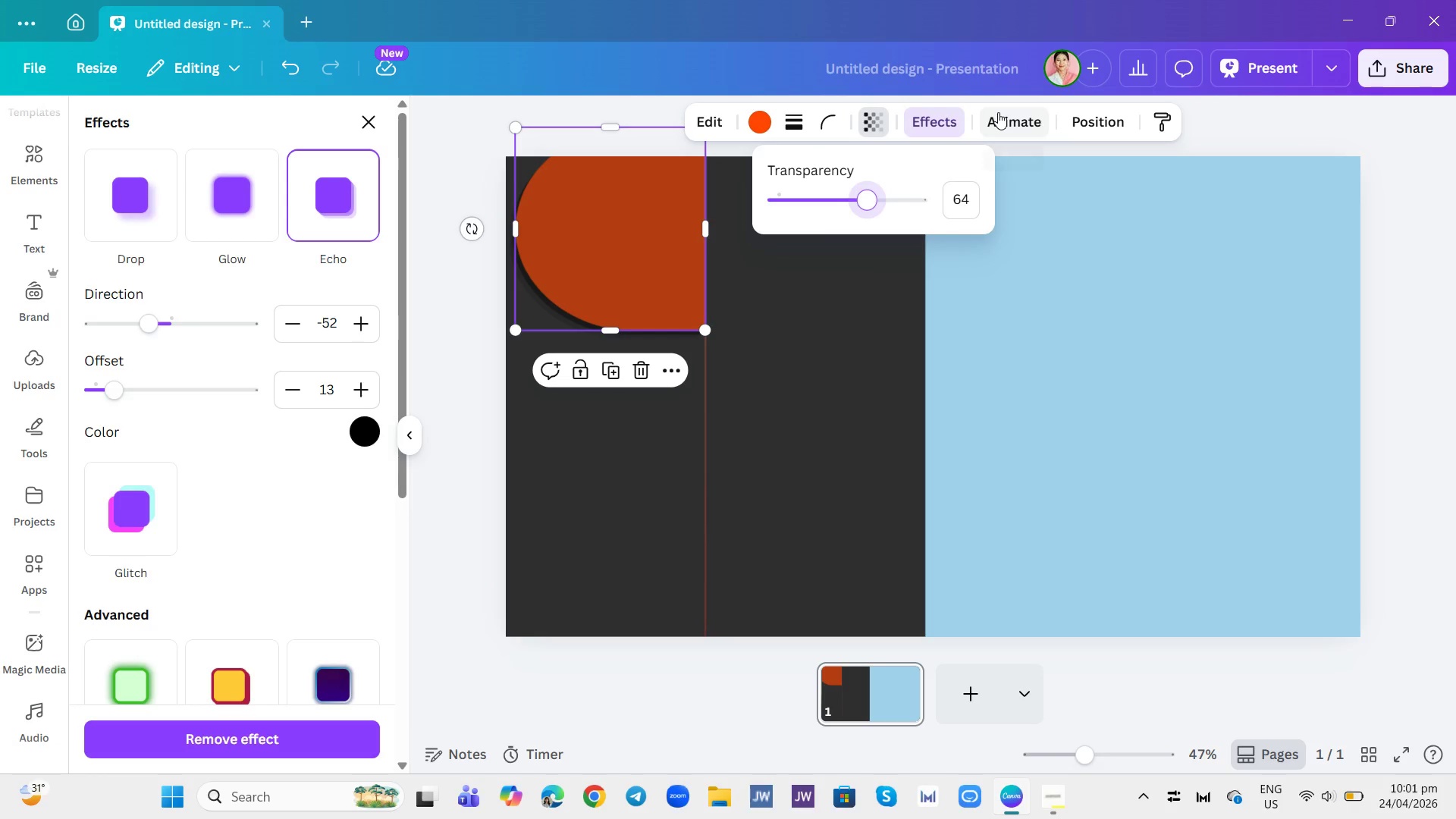 
left_click([646, 372])
 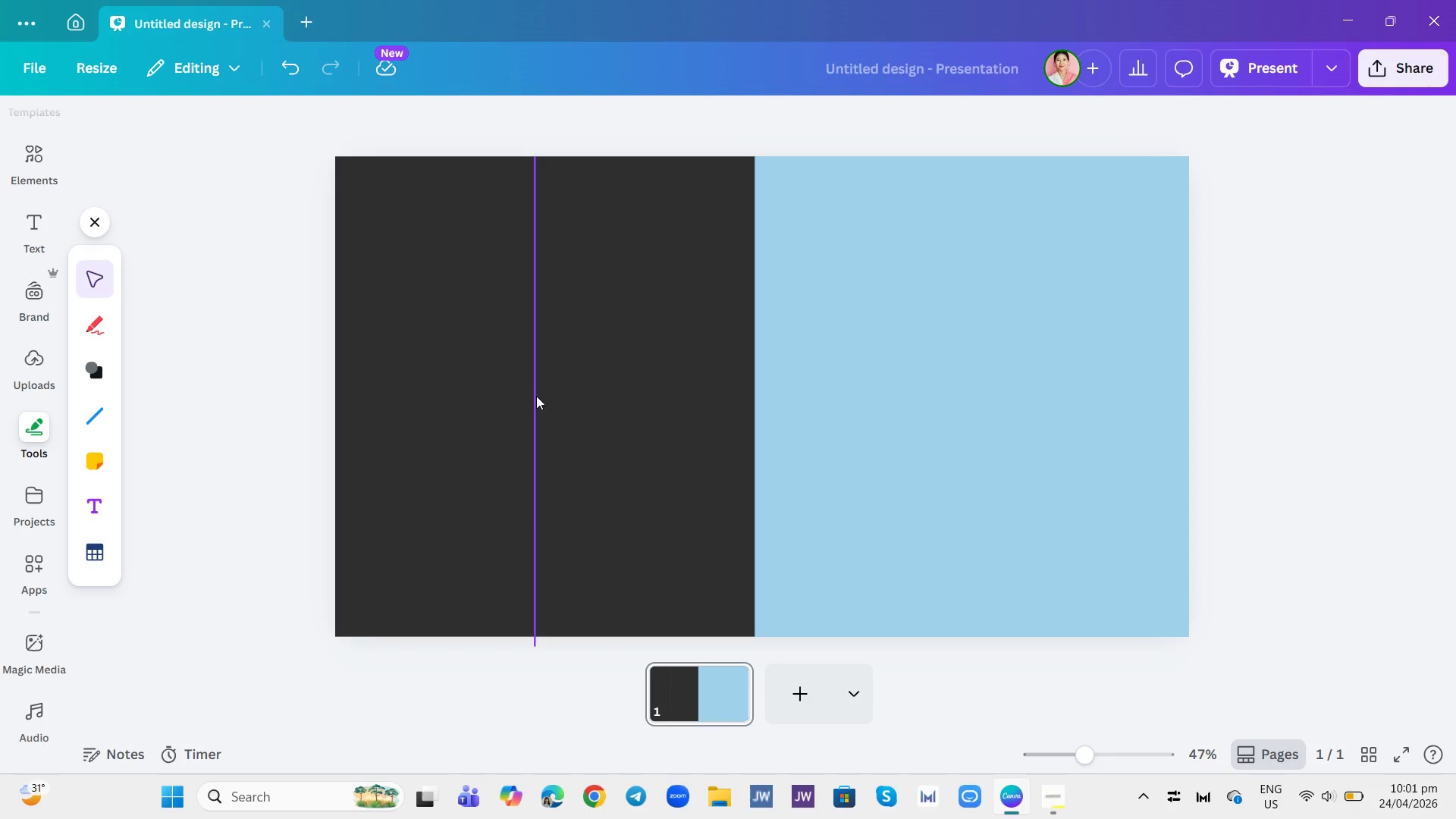 
left_click([524, 404])
 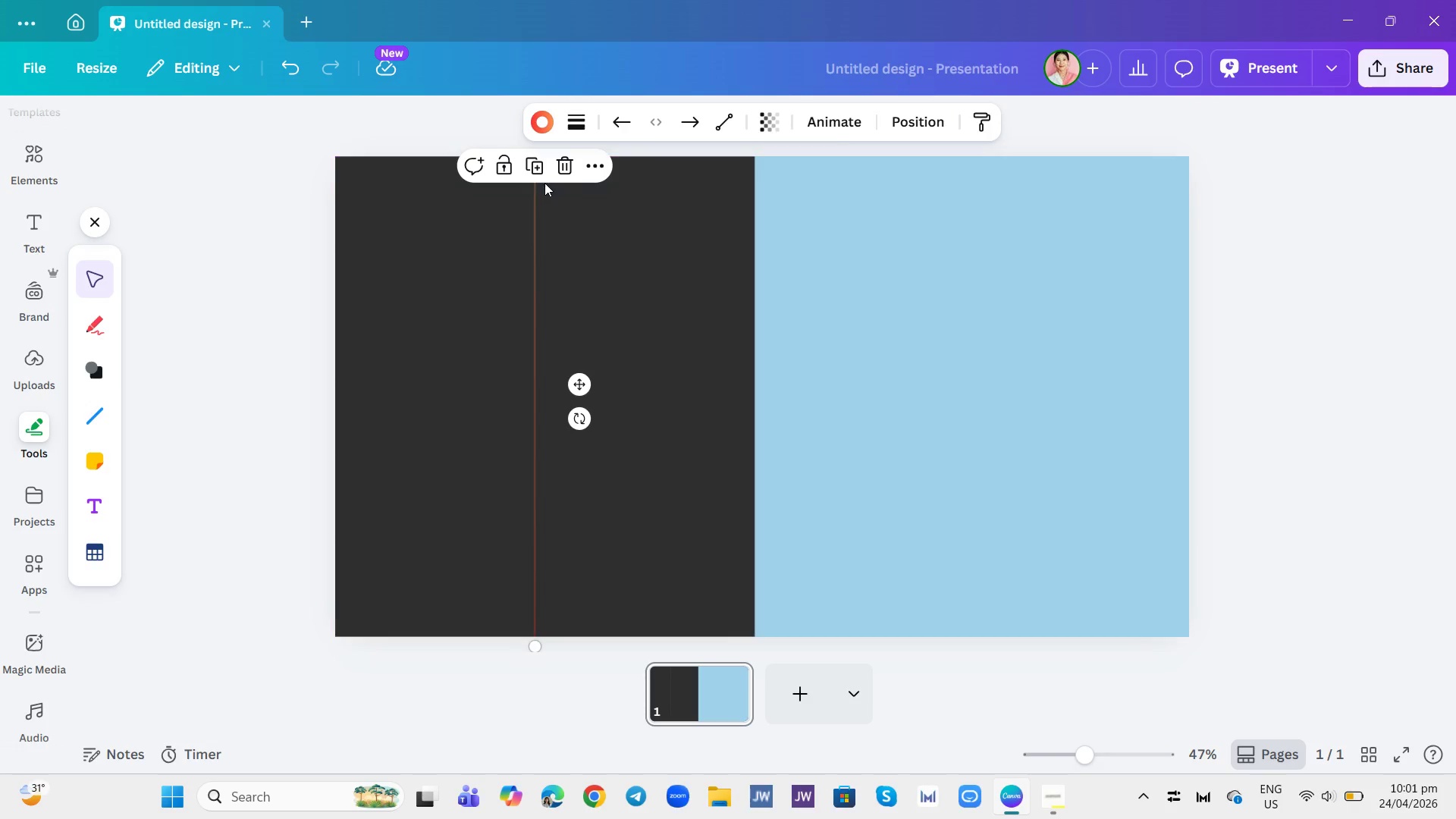 
left_click([557, 173])
 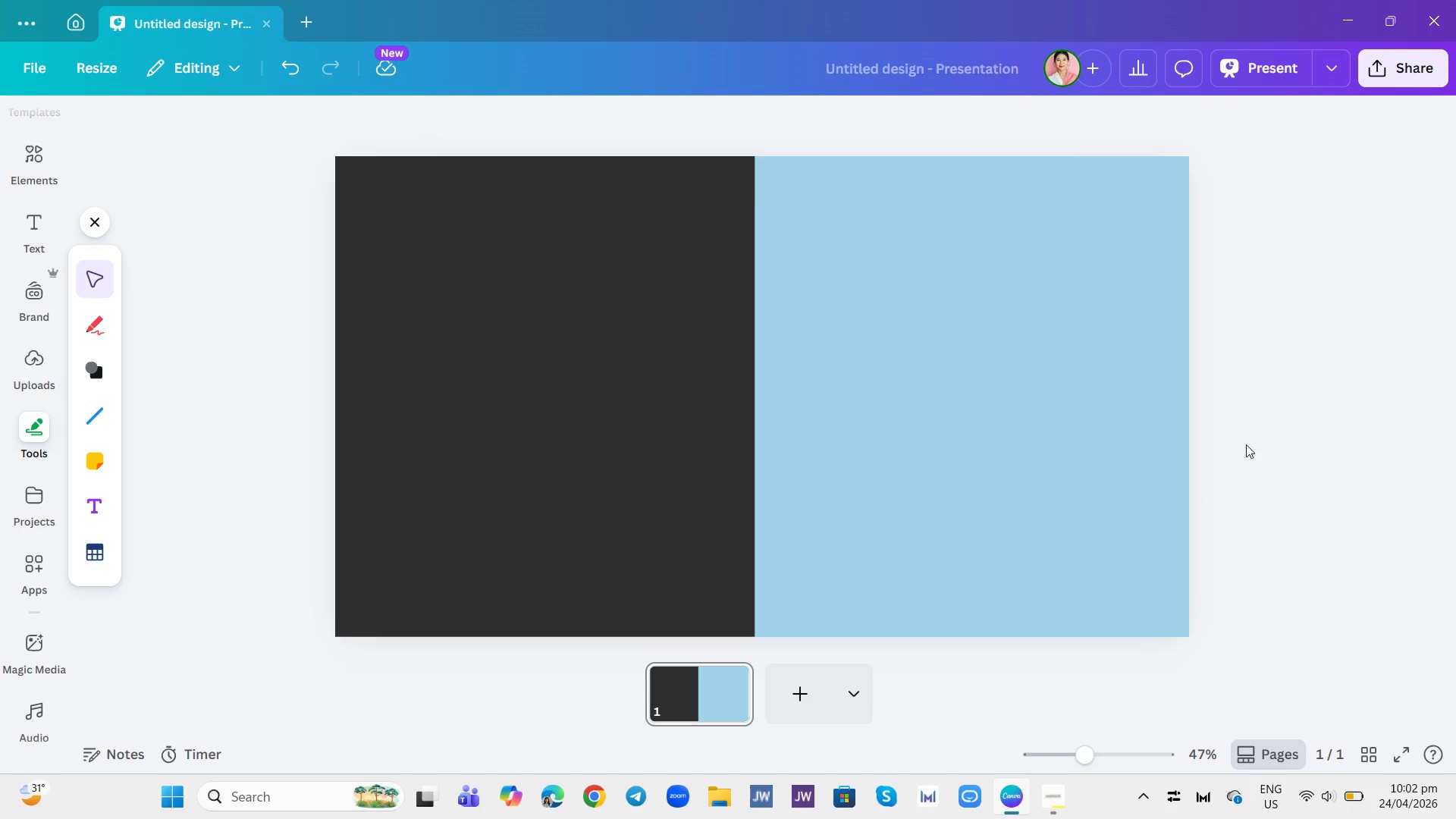 
wait(7.56)
 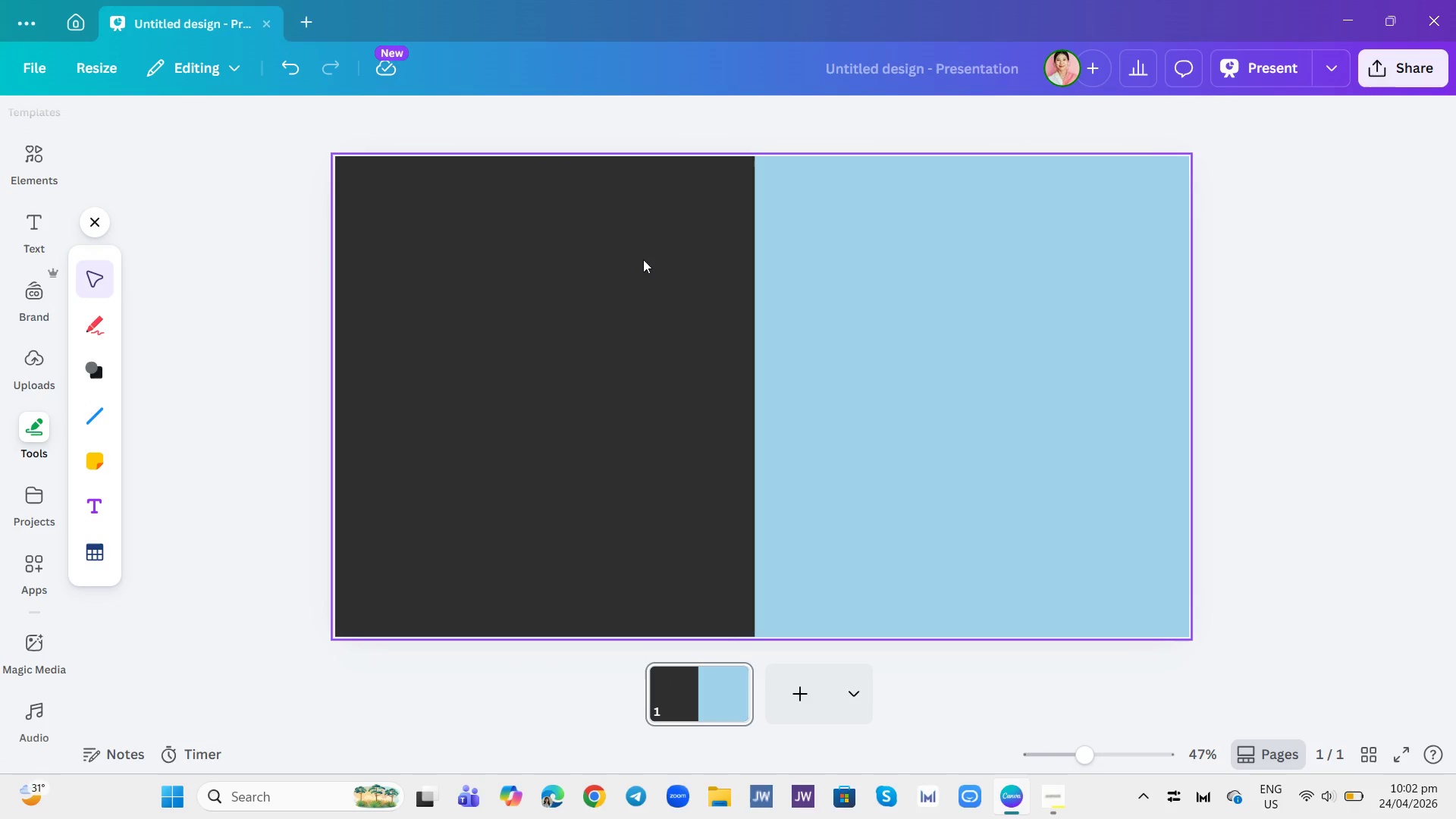 
mouse_move([51, 149])
 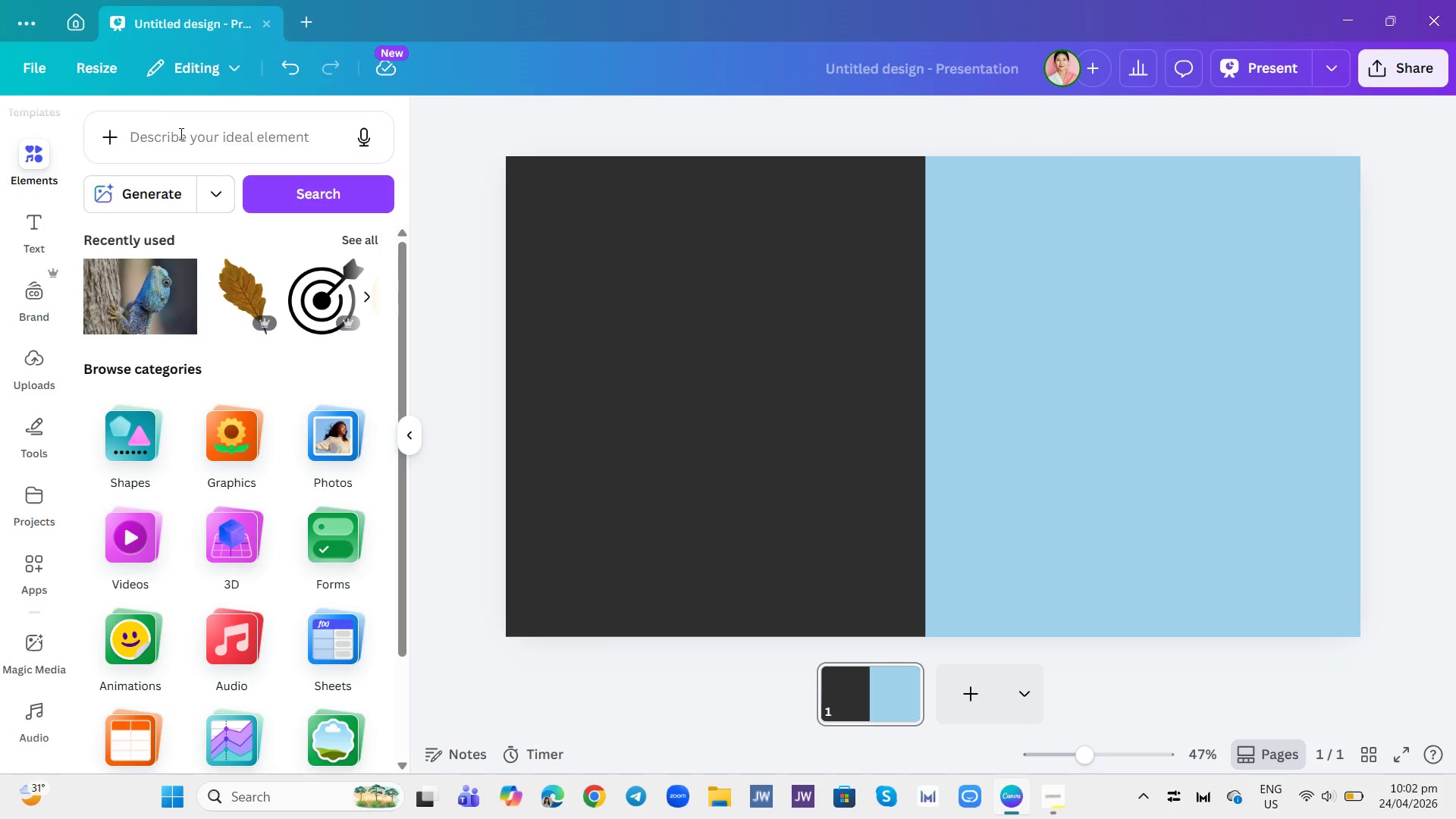 
left_click([180, 133])
 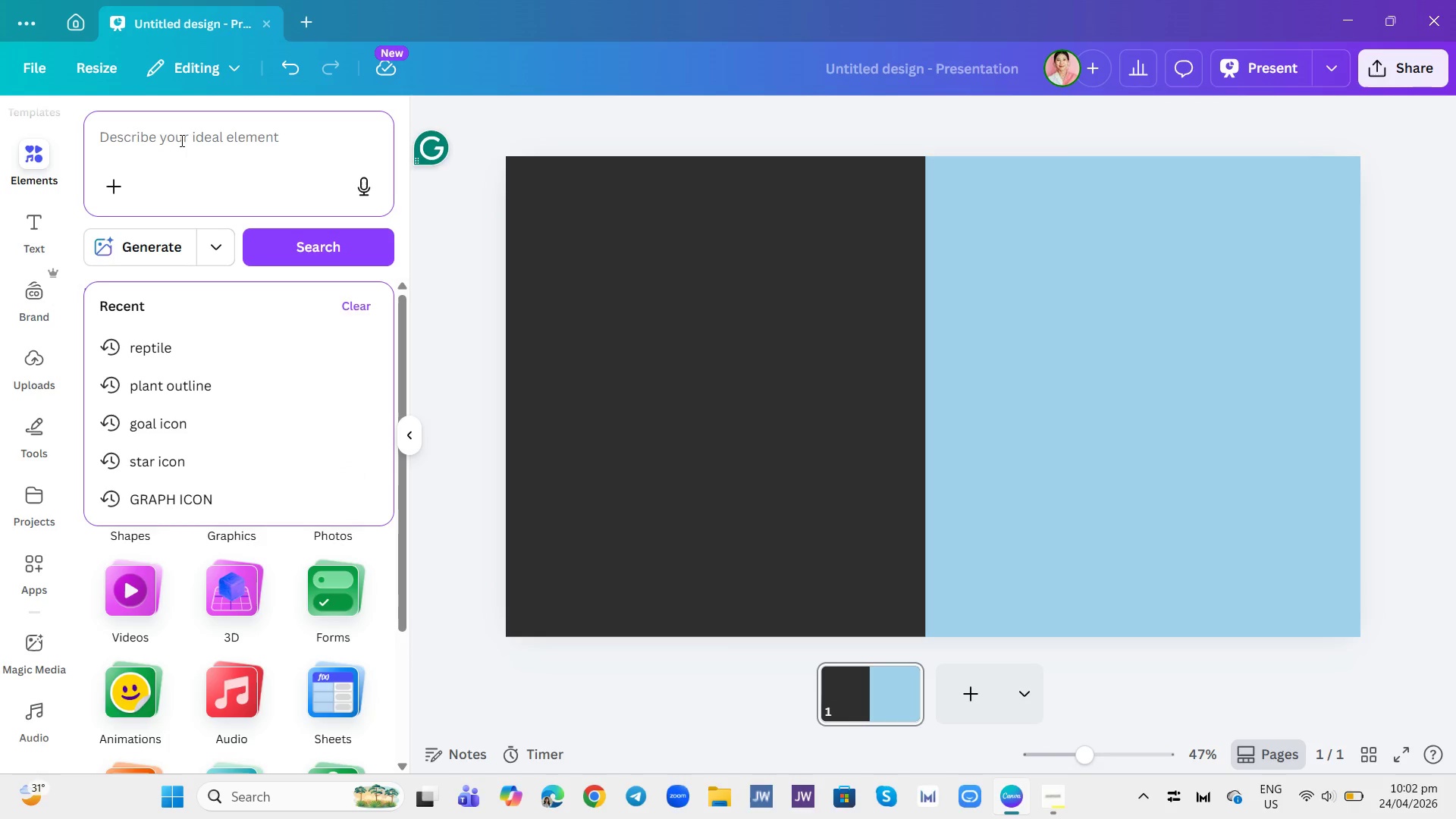 
type(gra)
key(Backspace)
type(adiant orange)
 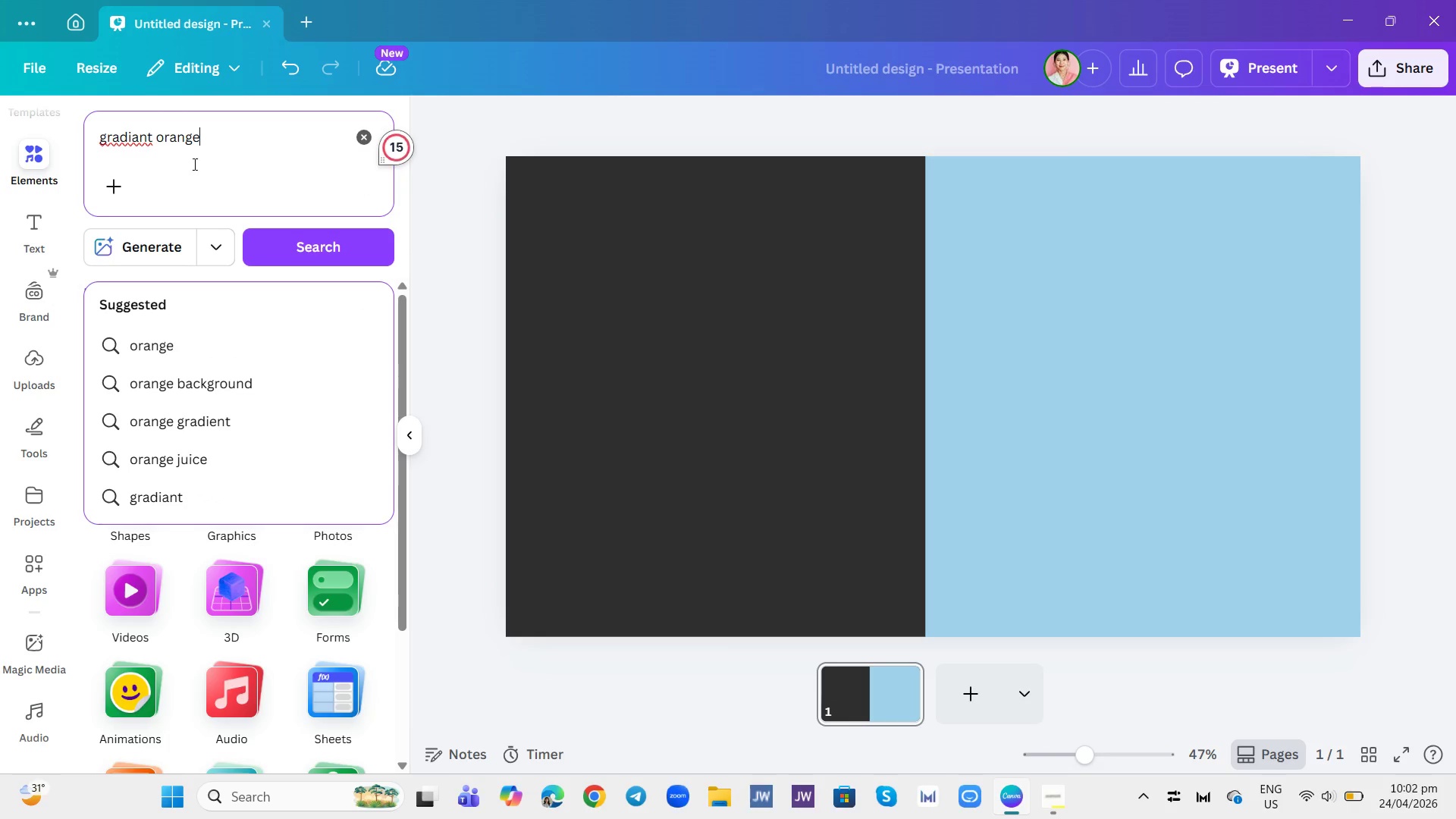 
key(Enter)
 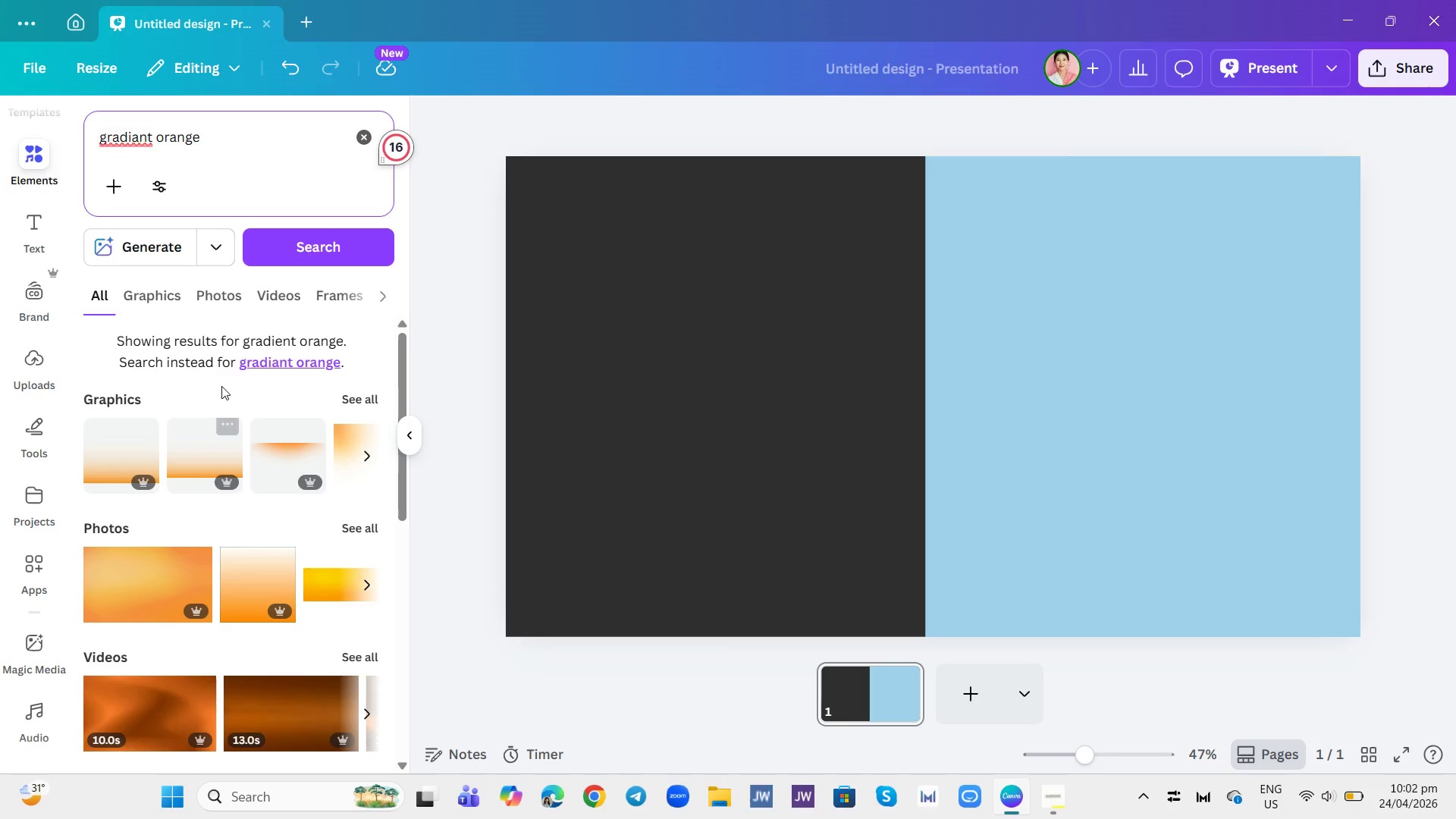 
left_click([144, 309])
 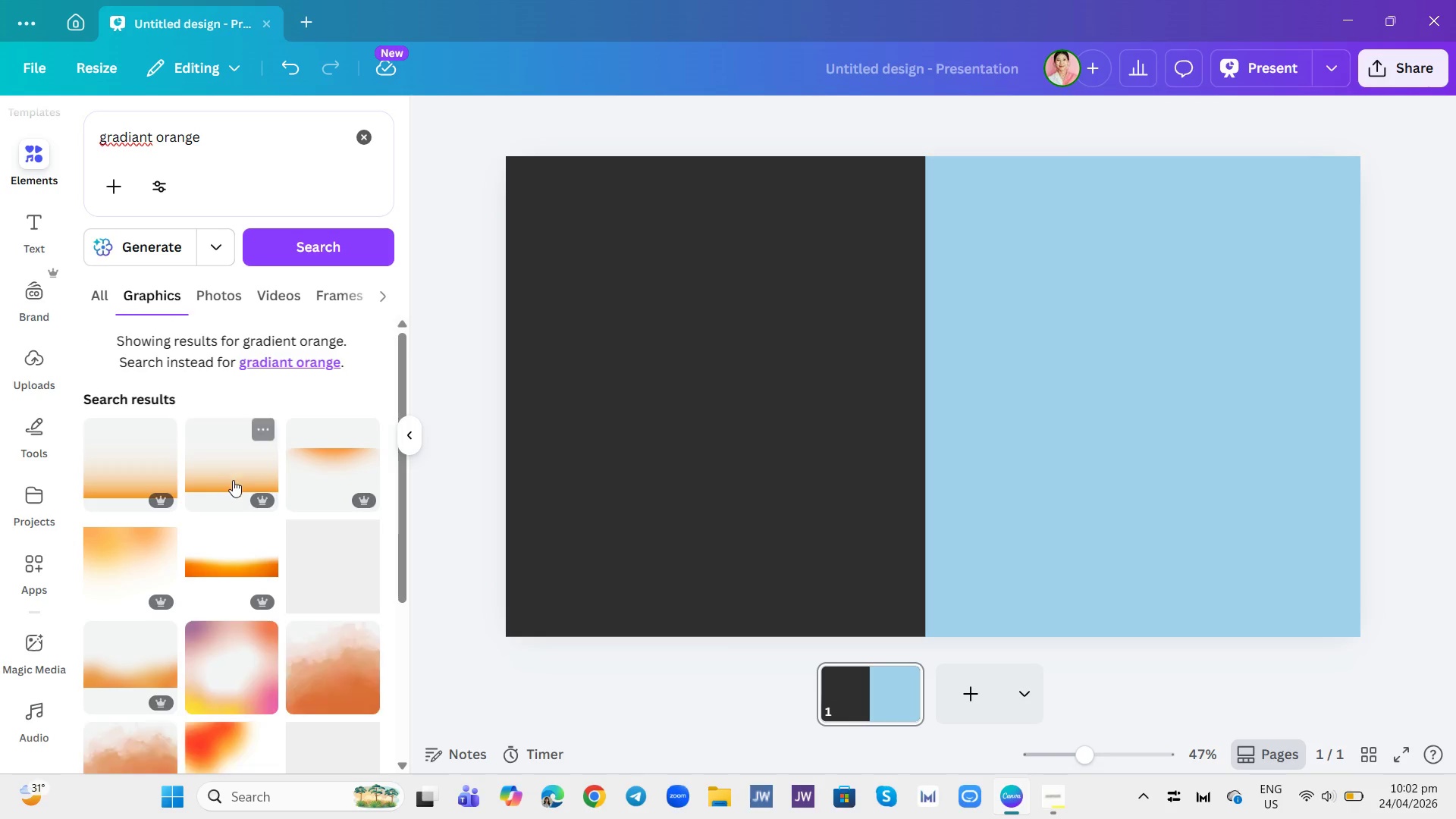 
scroll: coordinate [237, 510], scroll_direction: down, amount: 2.0
 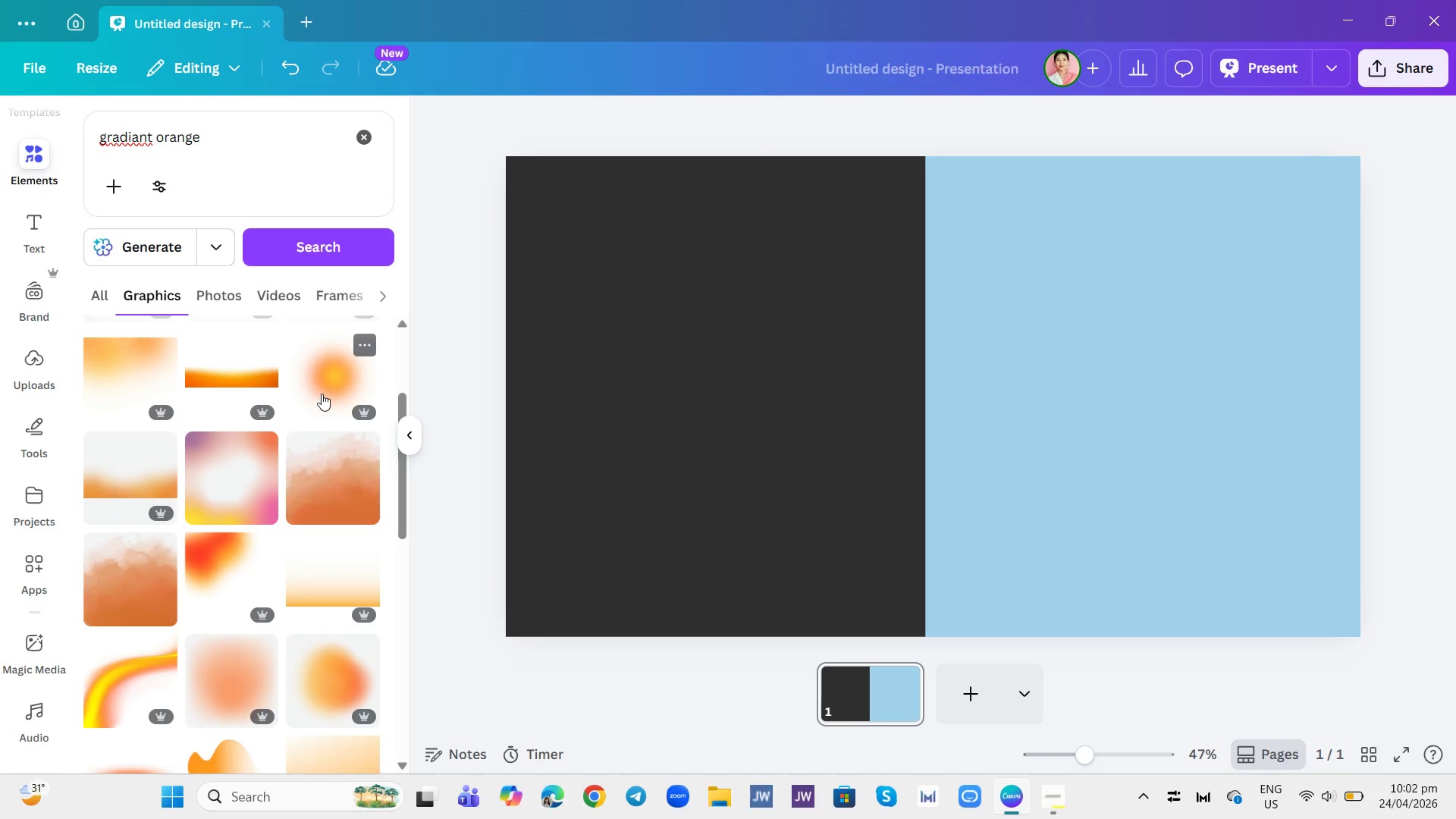 
mouse_move([331, 661])
 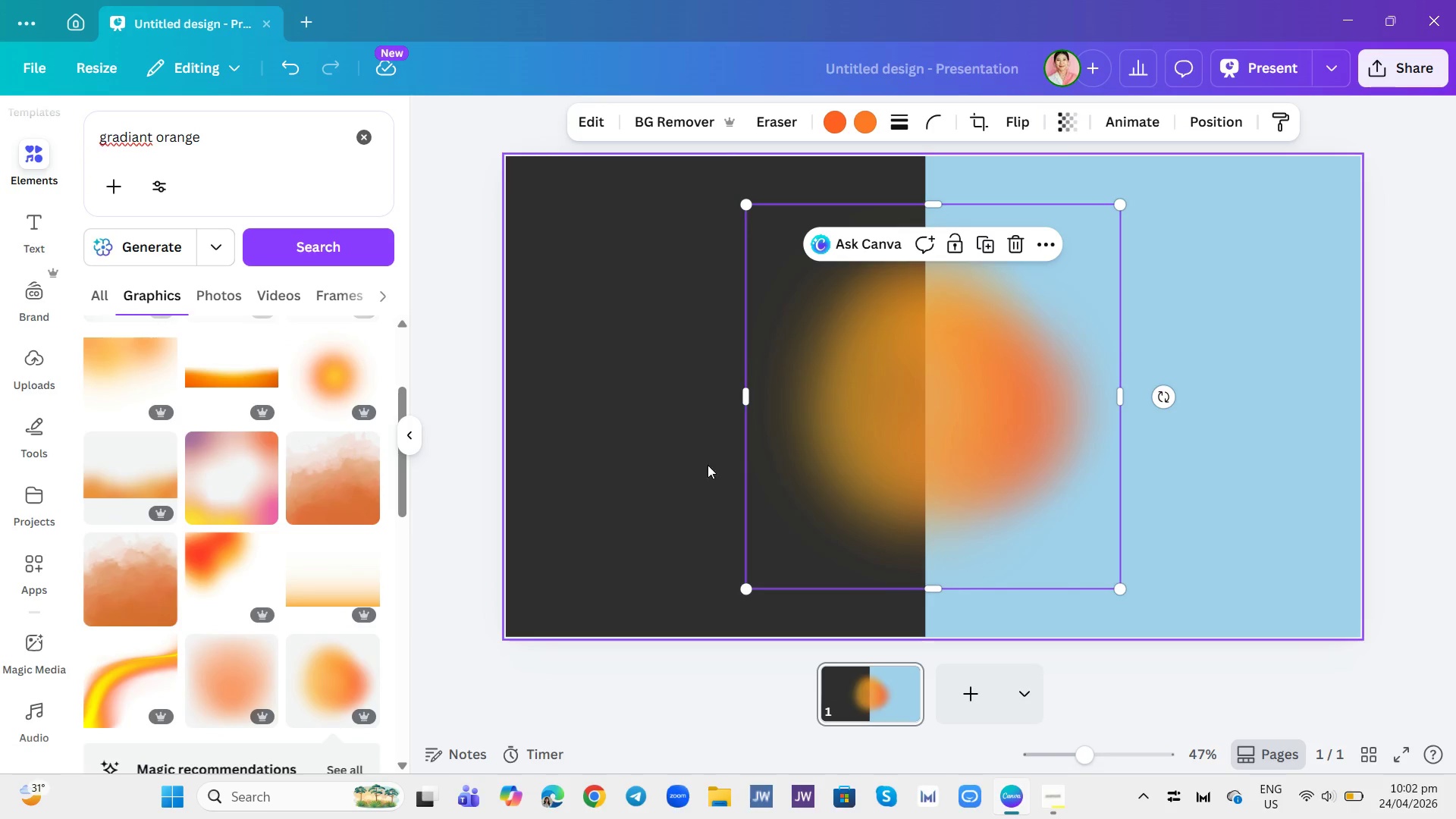 
left_click_drag(start_coordinate=[1053, 413], to_coordinate=[968, 240])
 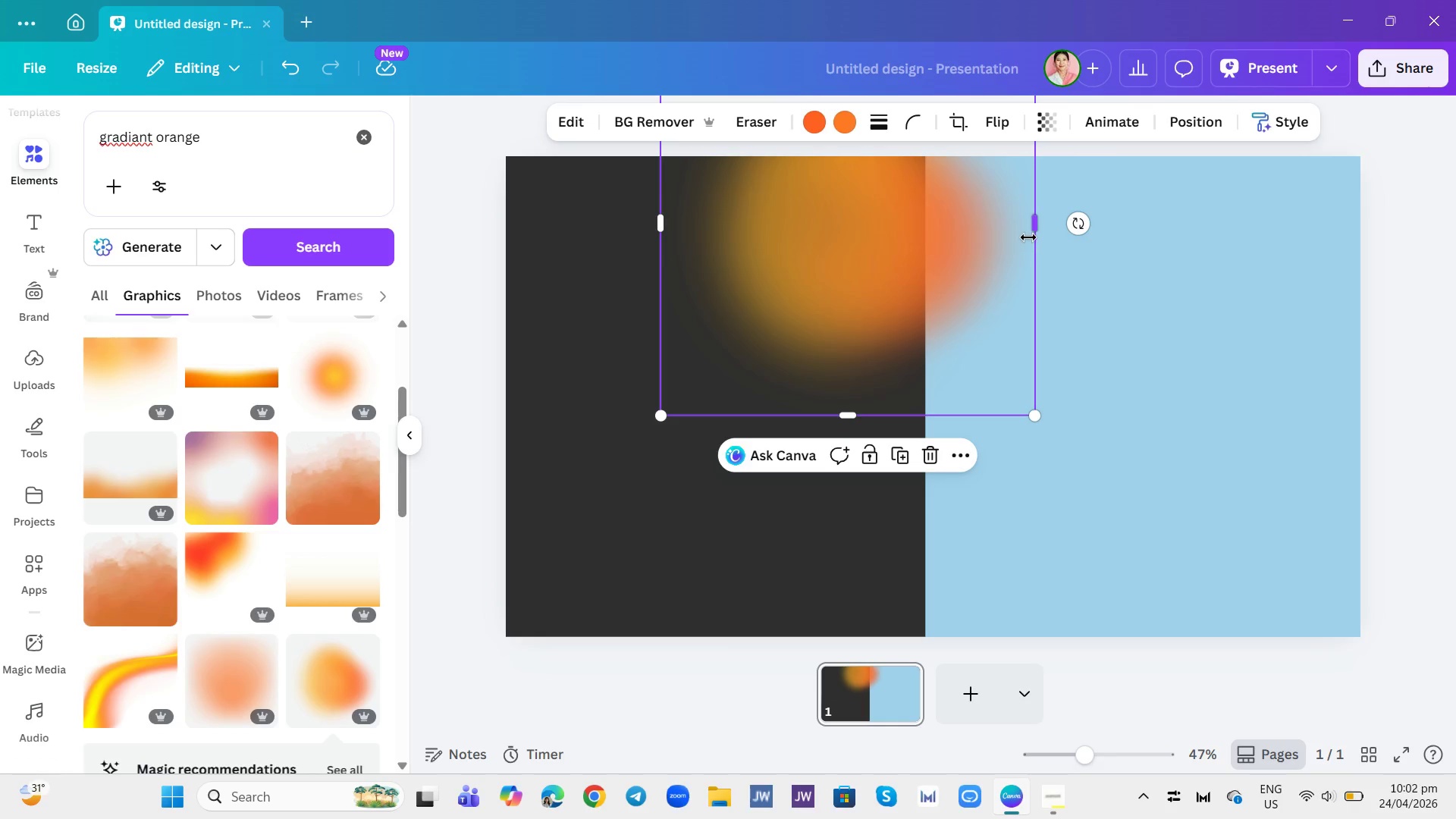 
left_click_drag(start_coordinate=[1033, 228], to_coordinate=[921, 246])
 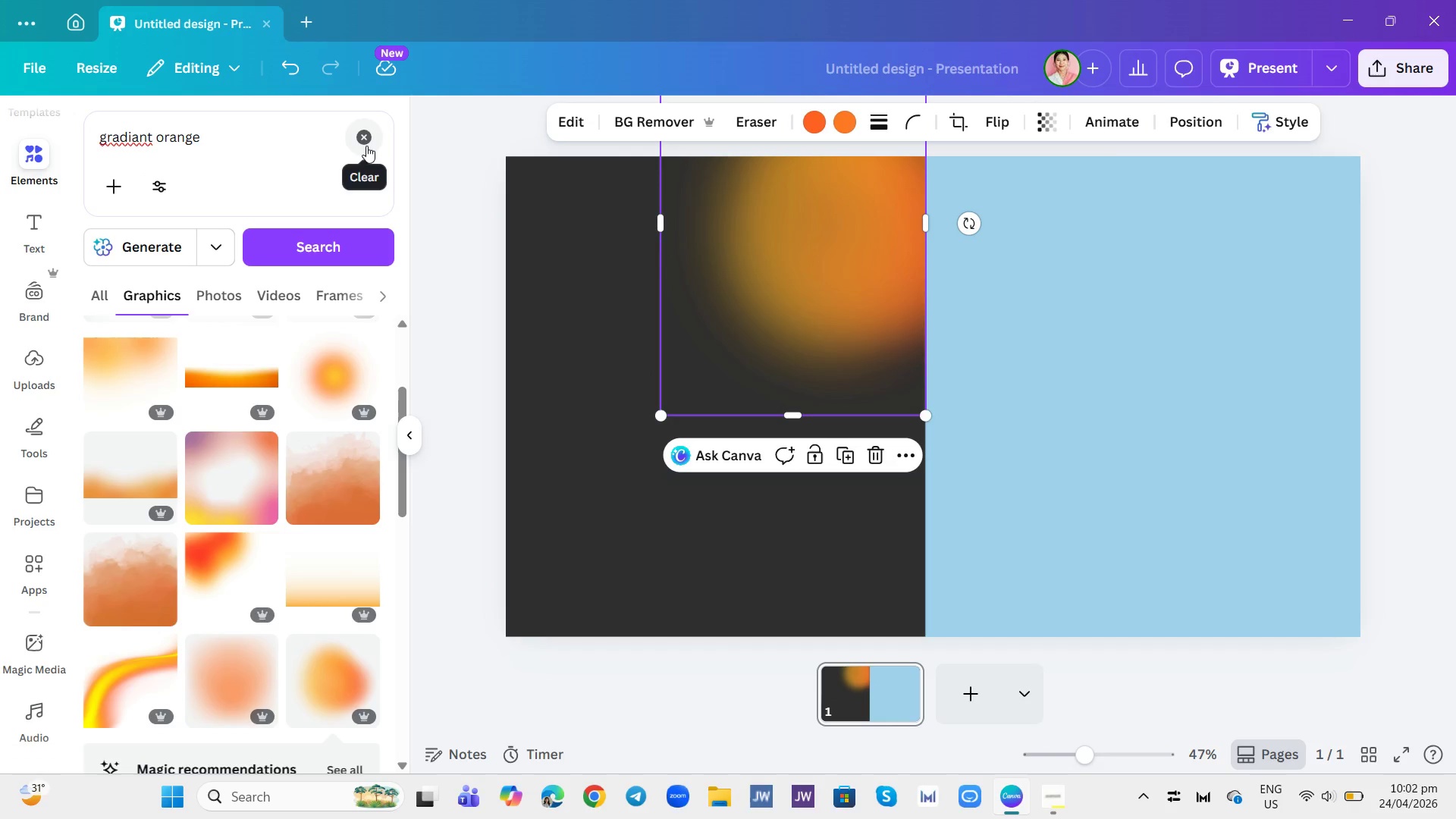 
wait(7.05)
 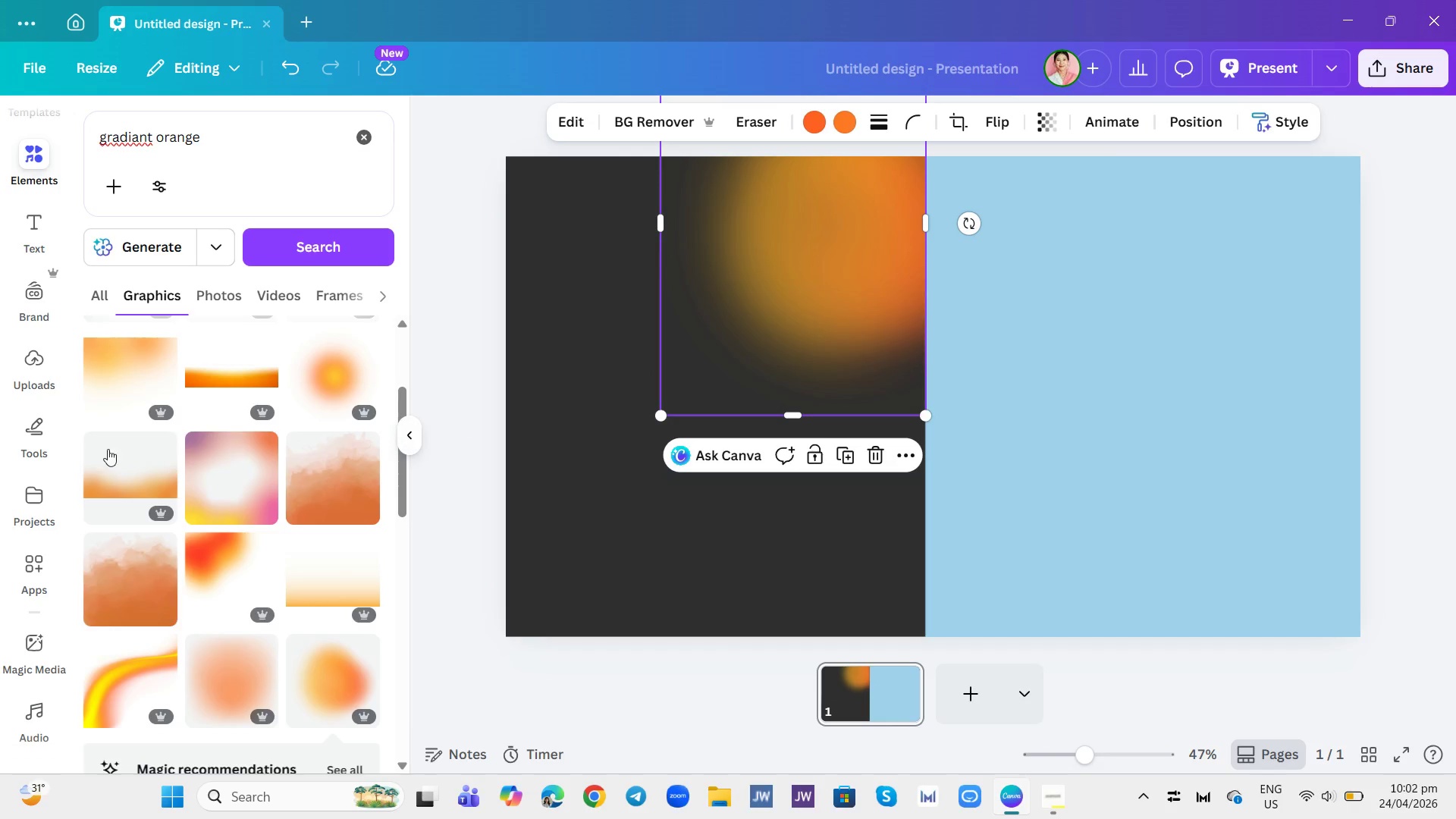 
left_click([255, 140])
 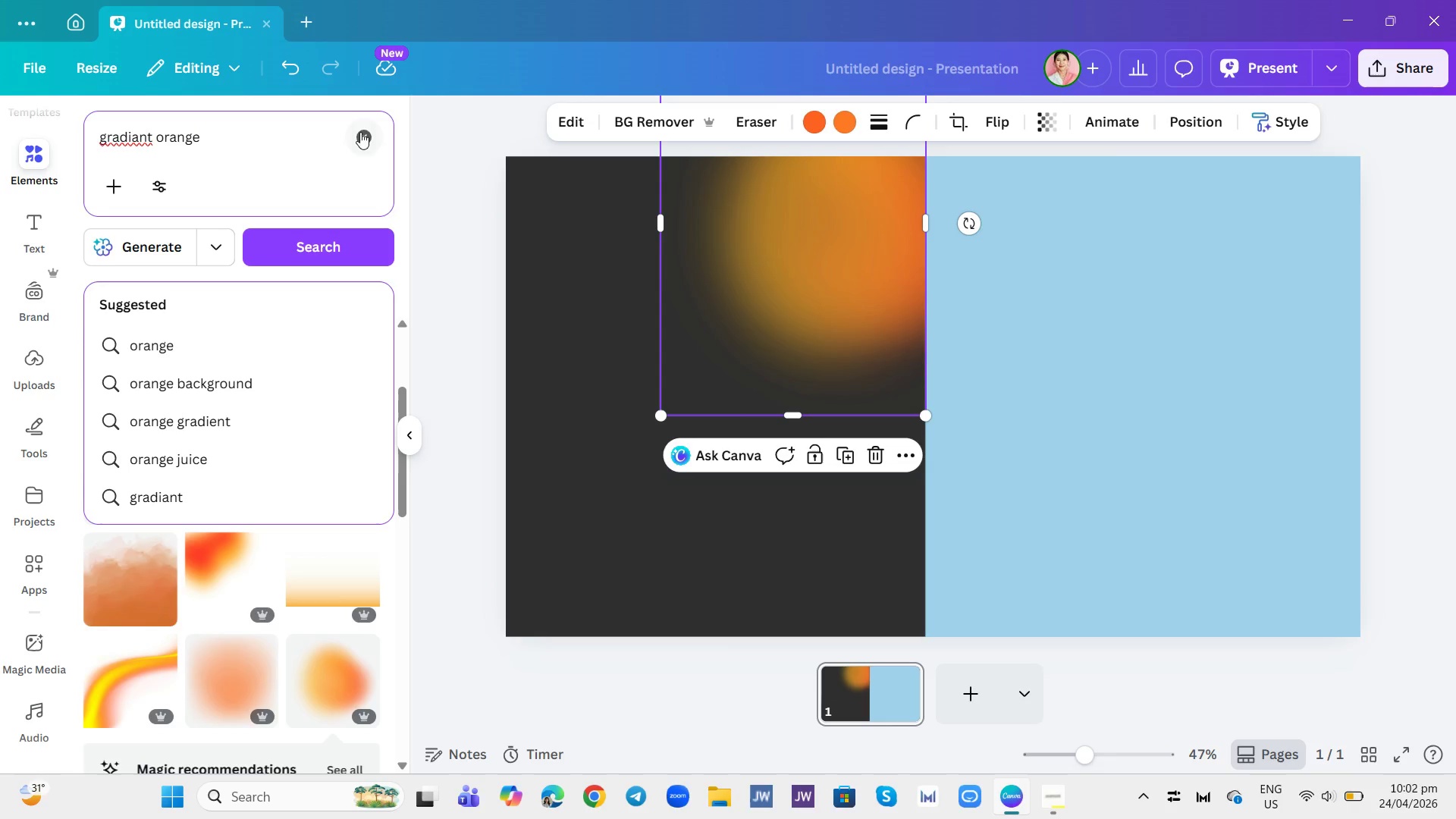 
left_click([368, 133])
 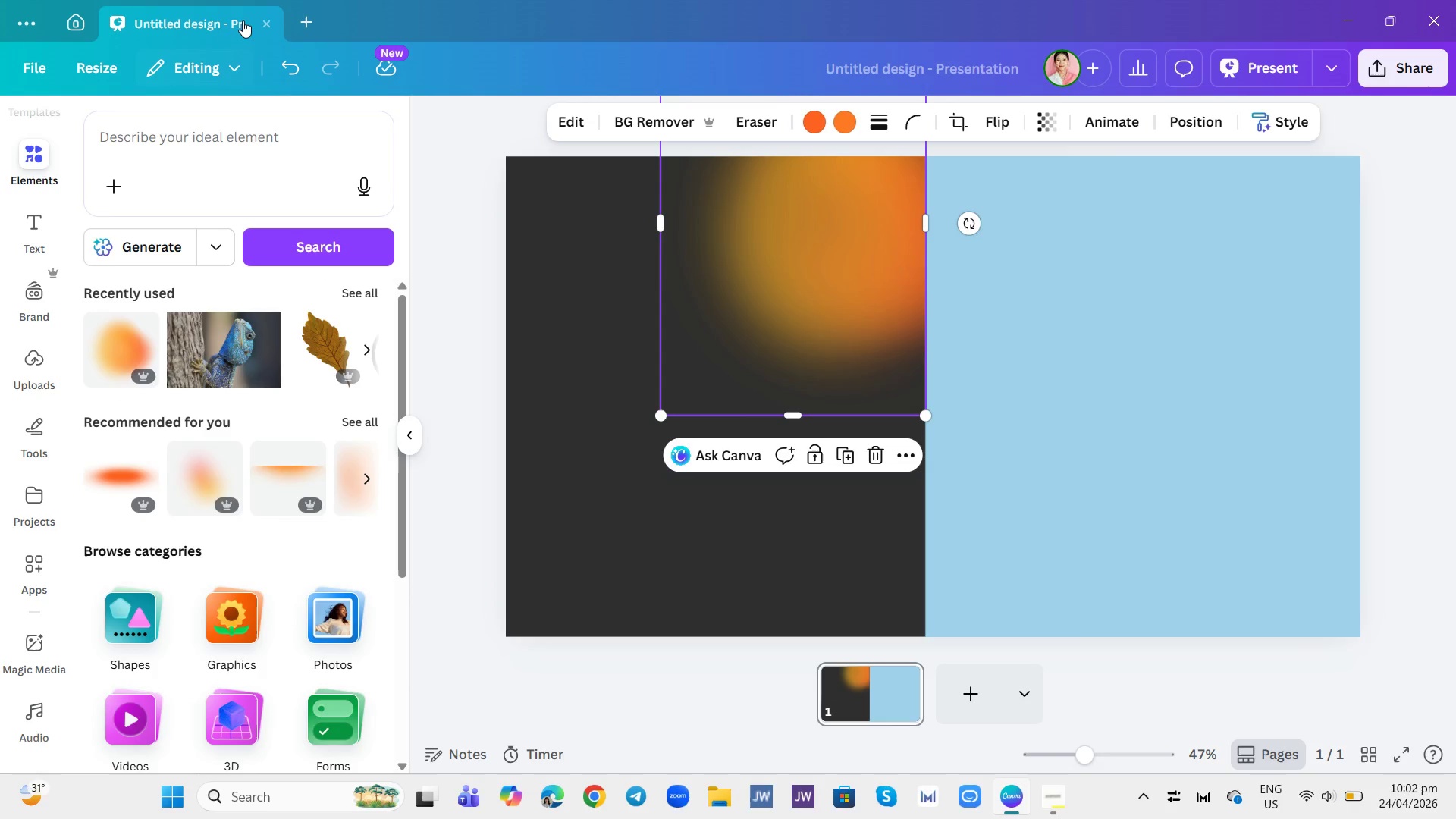 
left_click([297, 118])
 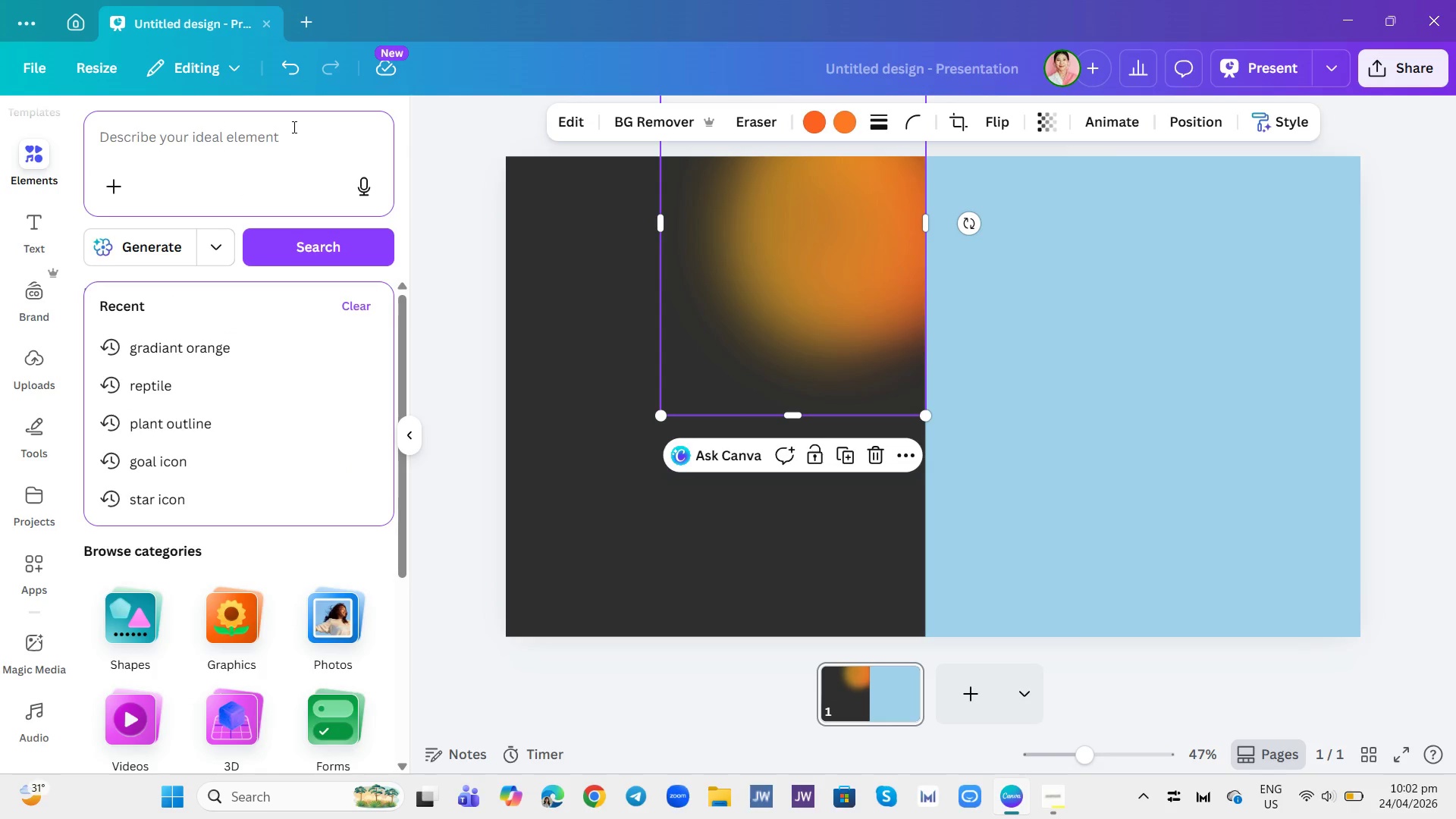 
type(grai)
key(Backspace)
type(diabt)
key(Backspace)
key(Backspace)
type(nt spaa)
key(Backspace)
type(rki)
key(Backspace)
type(ling org)
key(Backspace)
type(ange)
 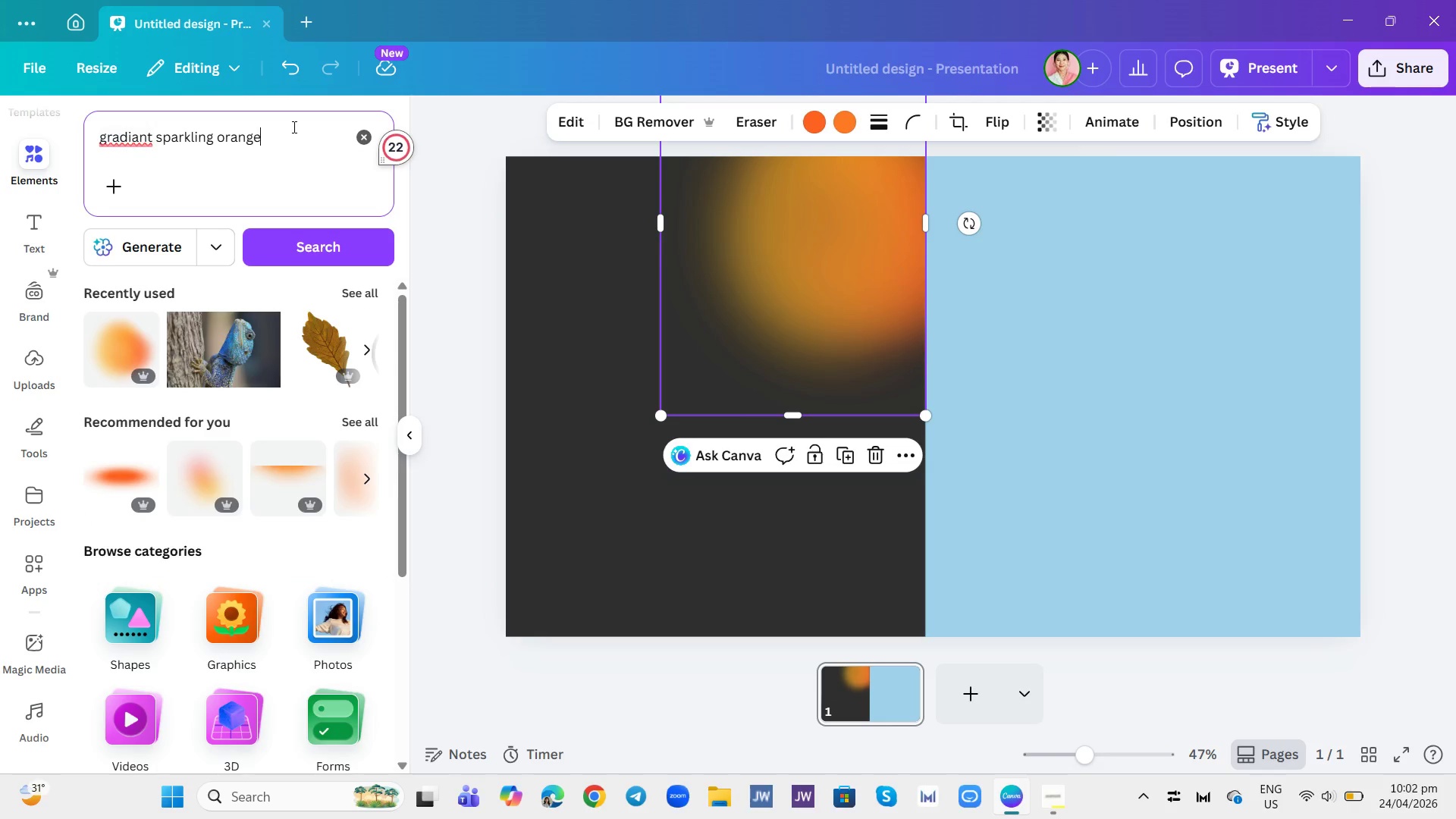 
key(Enter)
 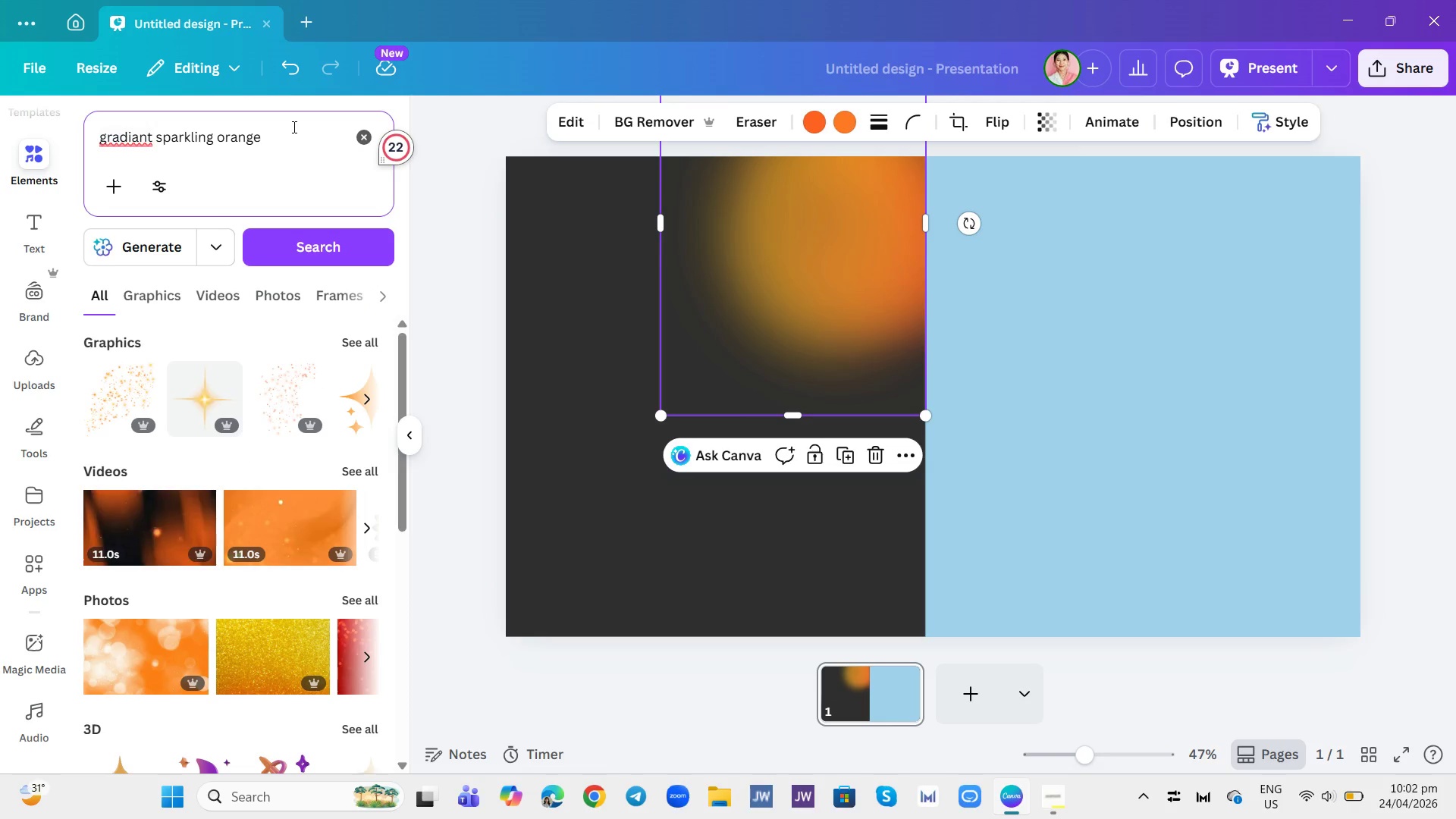 
left_click([158, 309])
 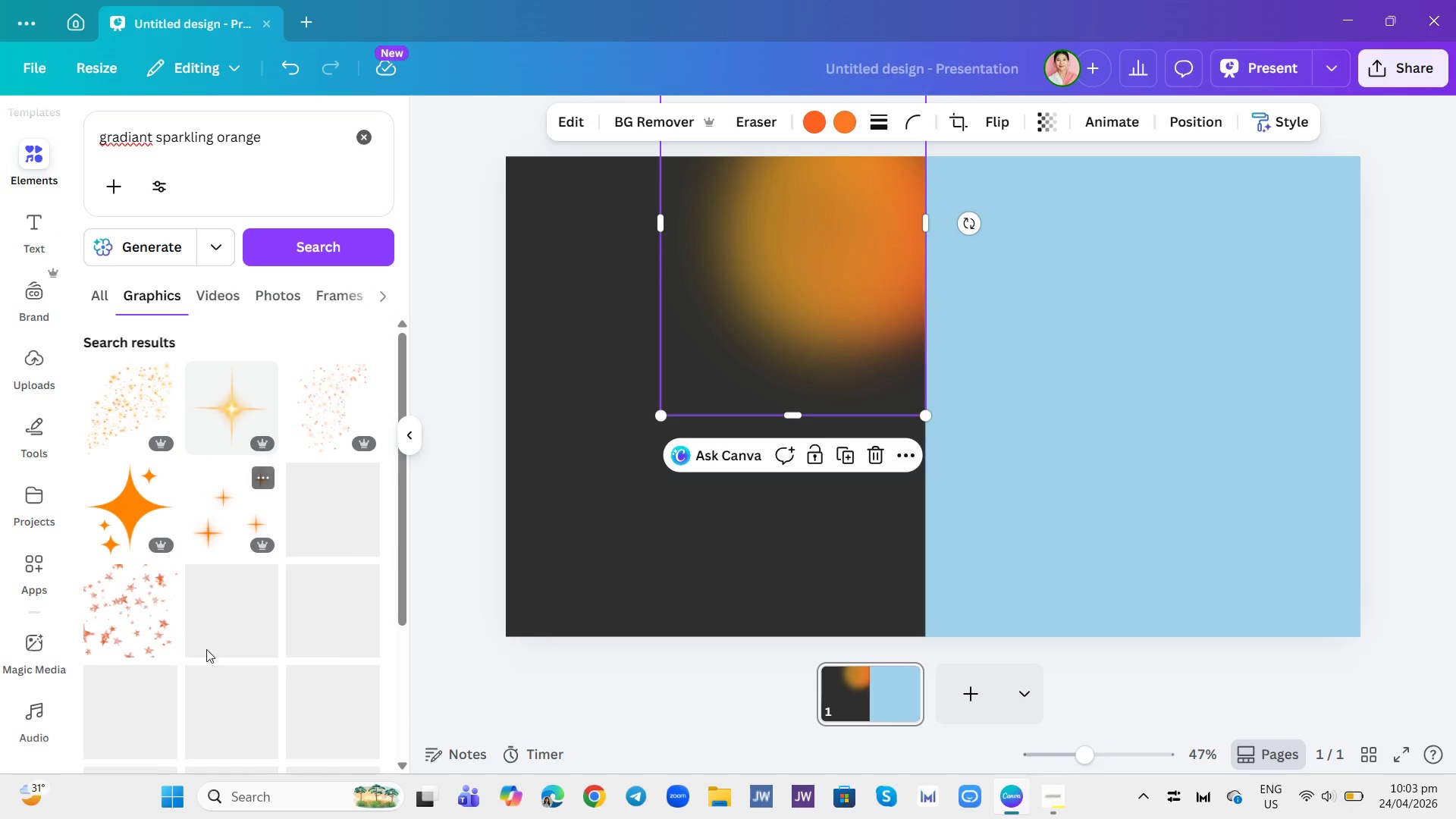 
scroll: coordinate [174, 667], scroll_direction: down, amount: 5.0
 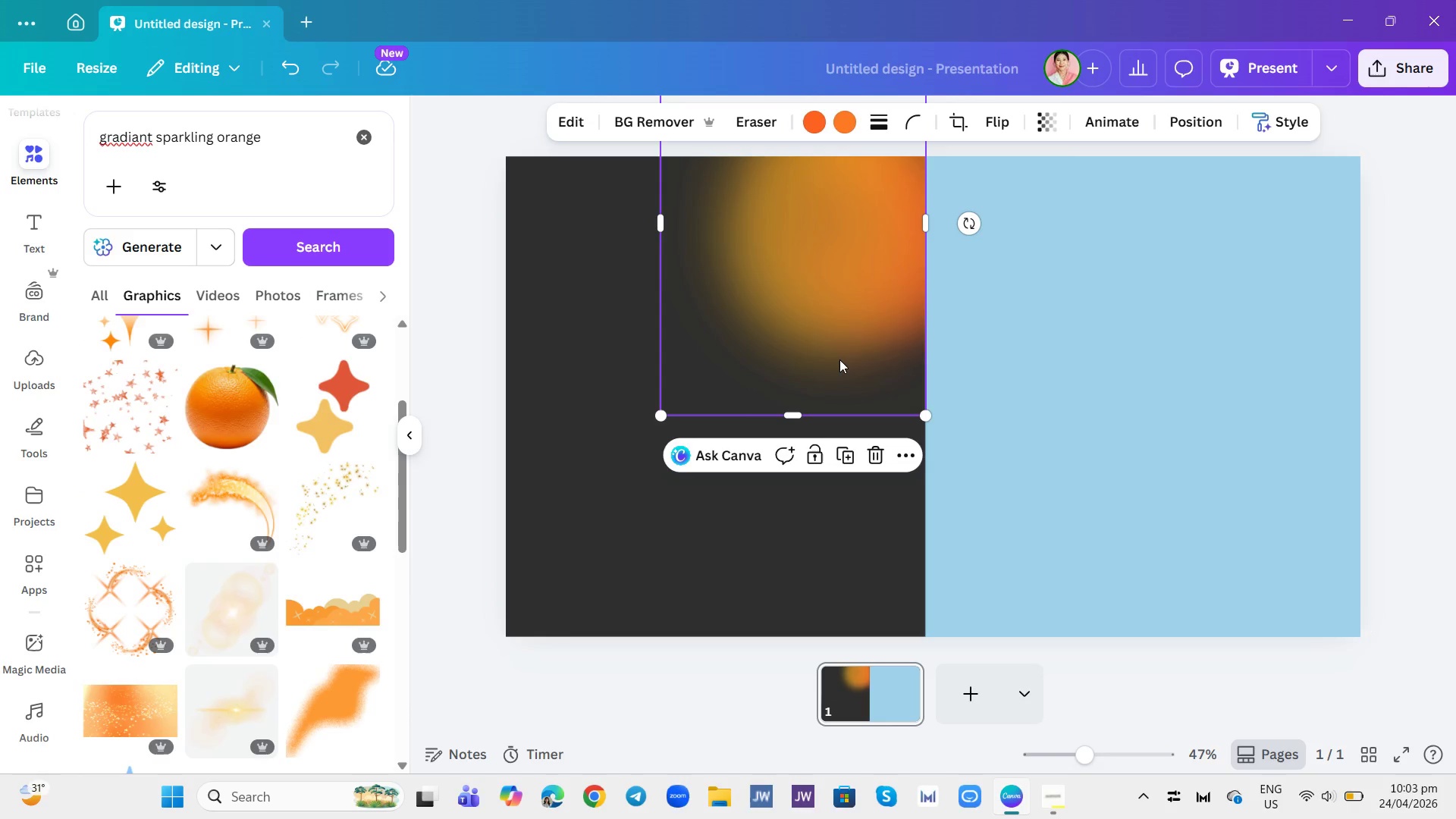 
left_click([843, 450])
 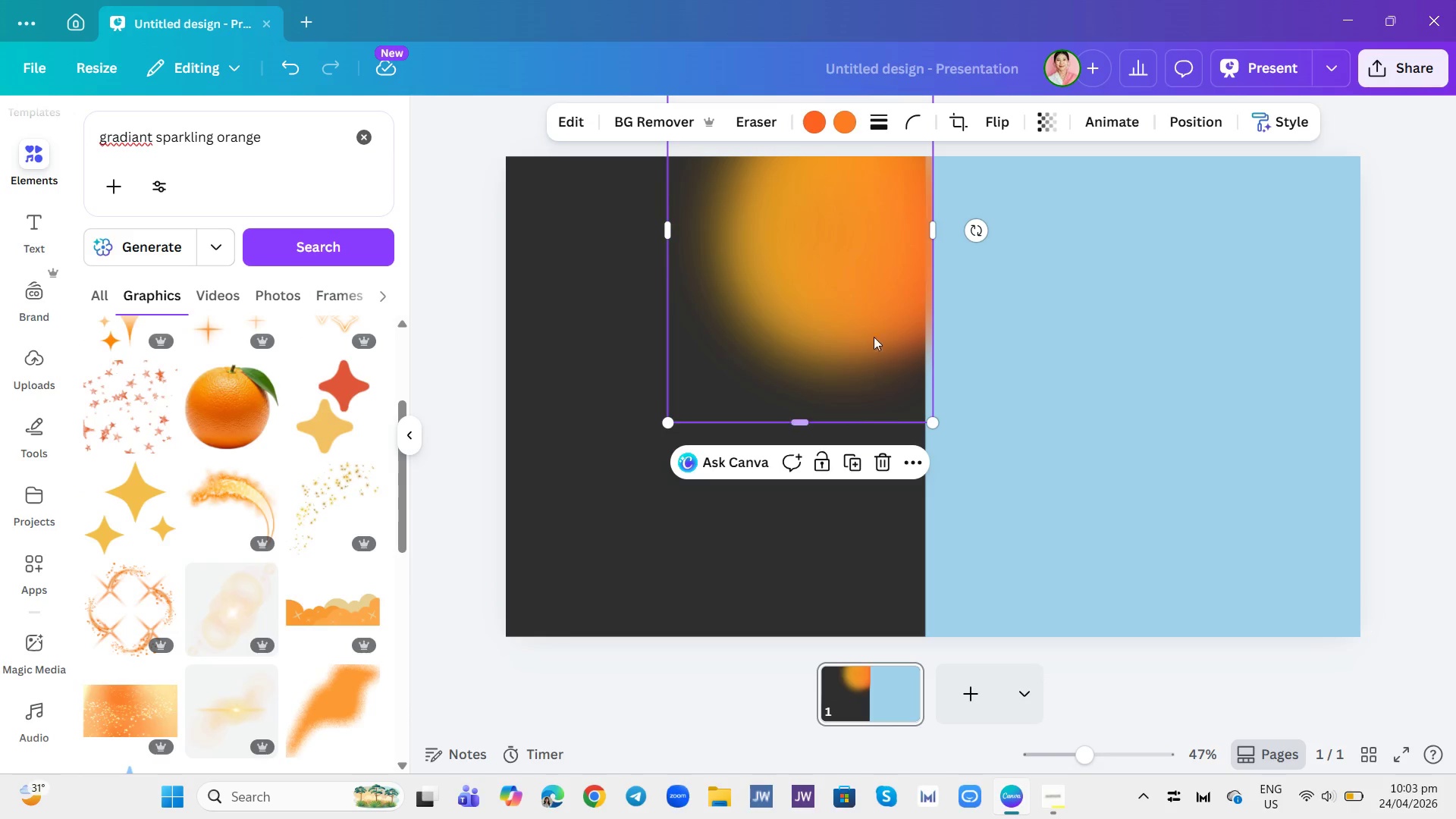 
left_click_drag(start_coordinate=[874, 327], to_coordinate=[608, 637])
 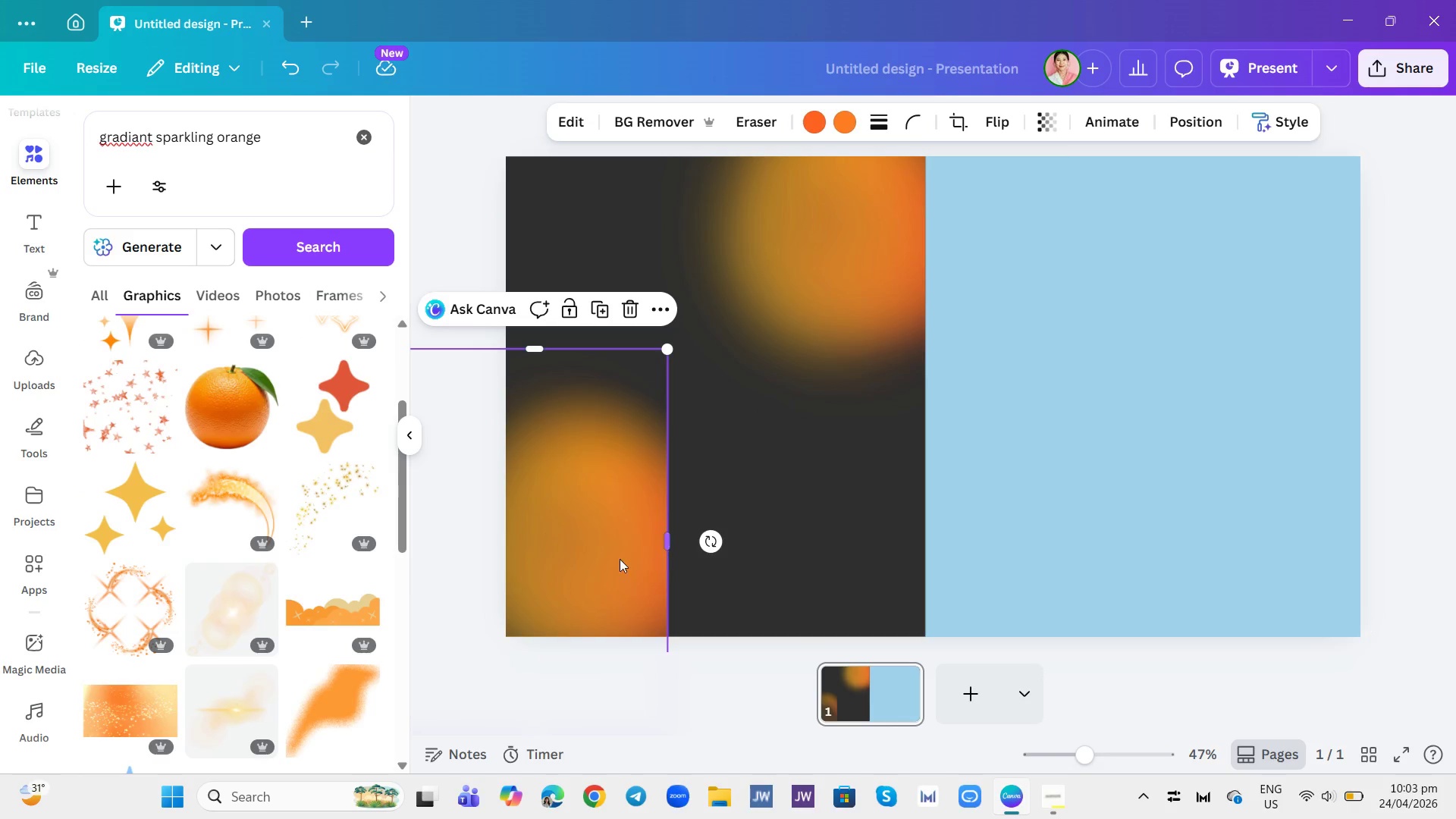 
left_click_drag(start_coordinate=[619, 559], to_coordinate=[721, 484])
 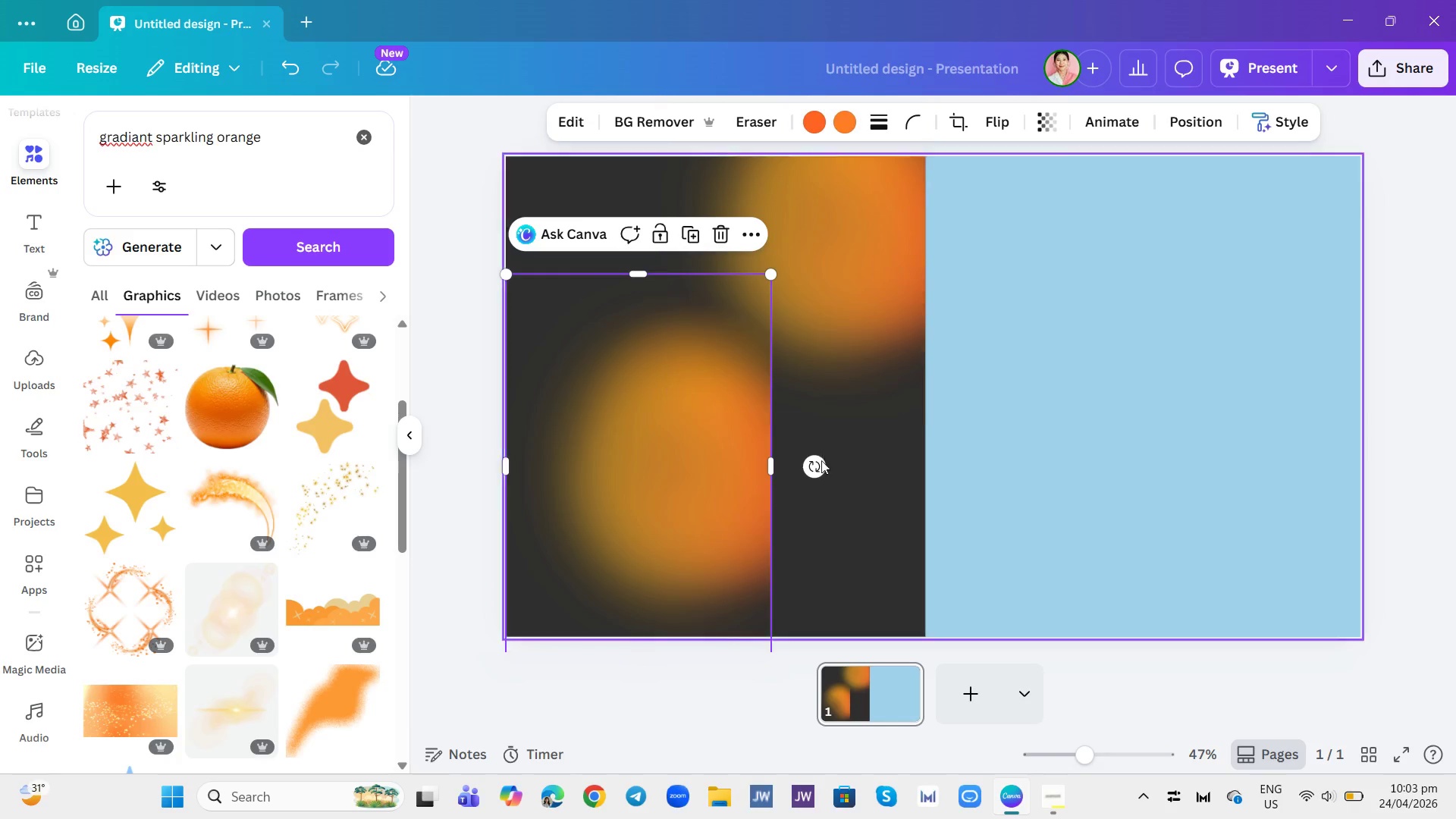 
left_click_drag(start_coordinate=[814, 468], to_coordinate=[551, 585])
 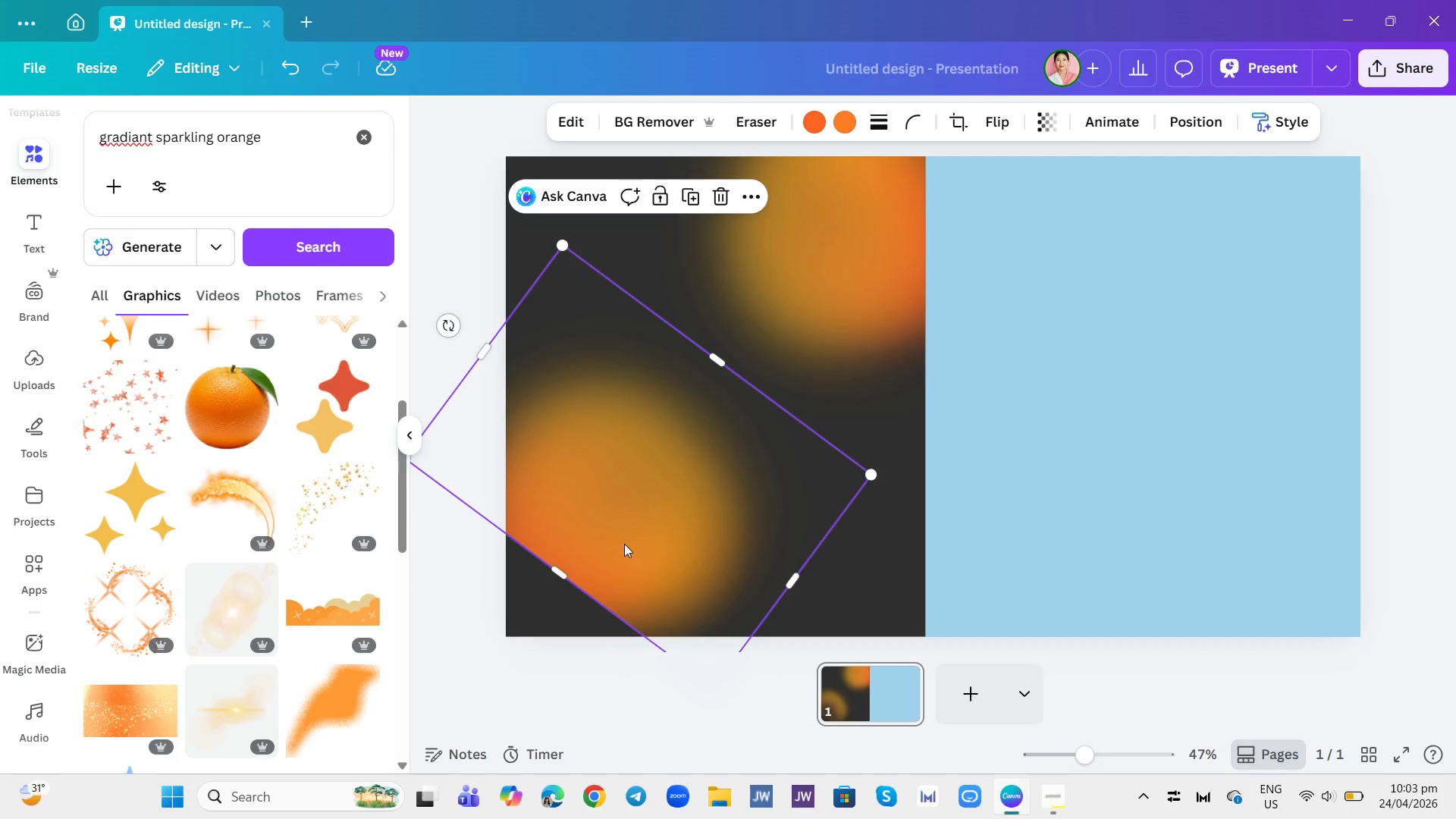 
left_click_drag(start_coordinate=[624, 544], to_coordinate=[578, 617])
 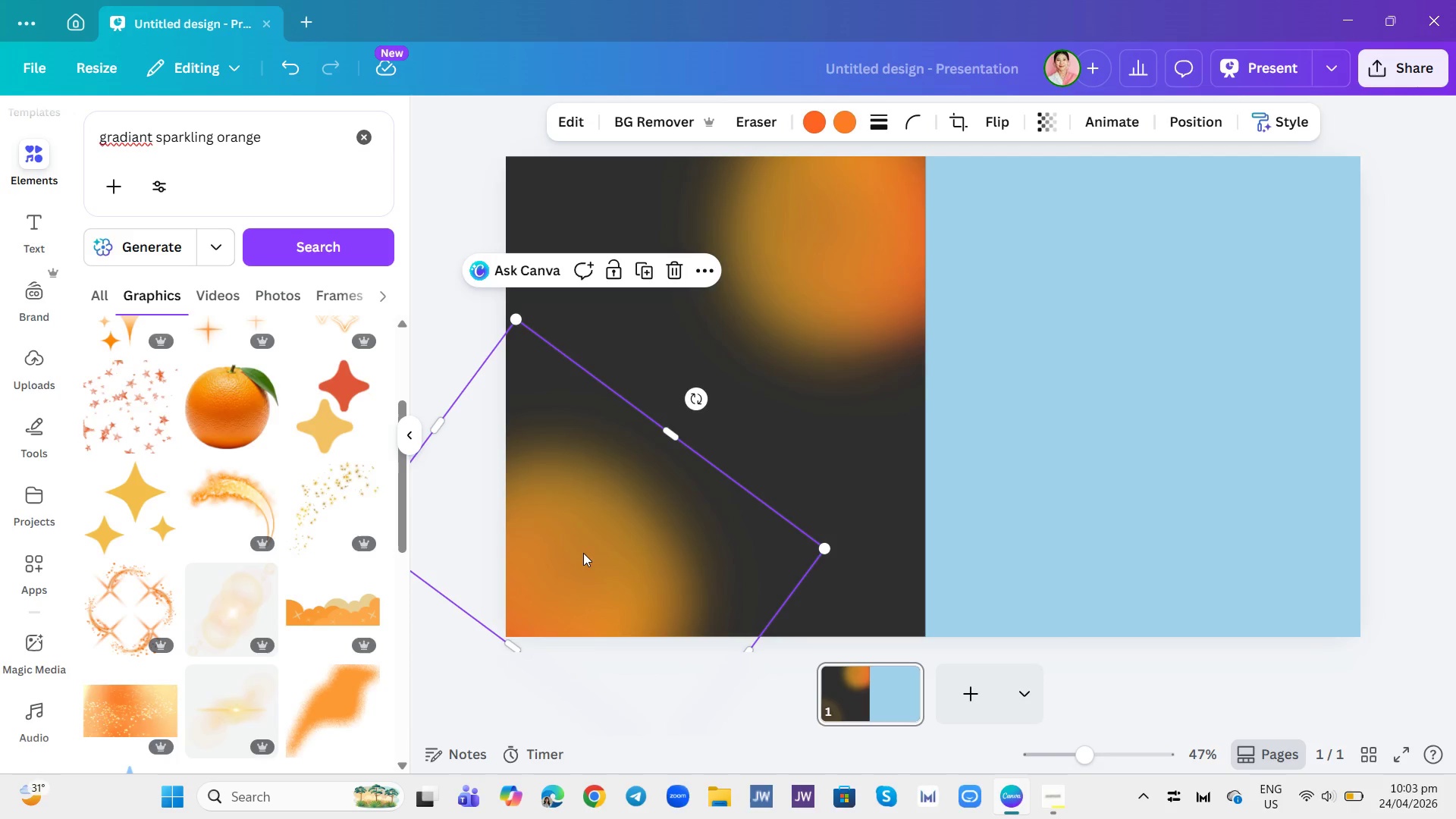 
left_click([666, 341])
 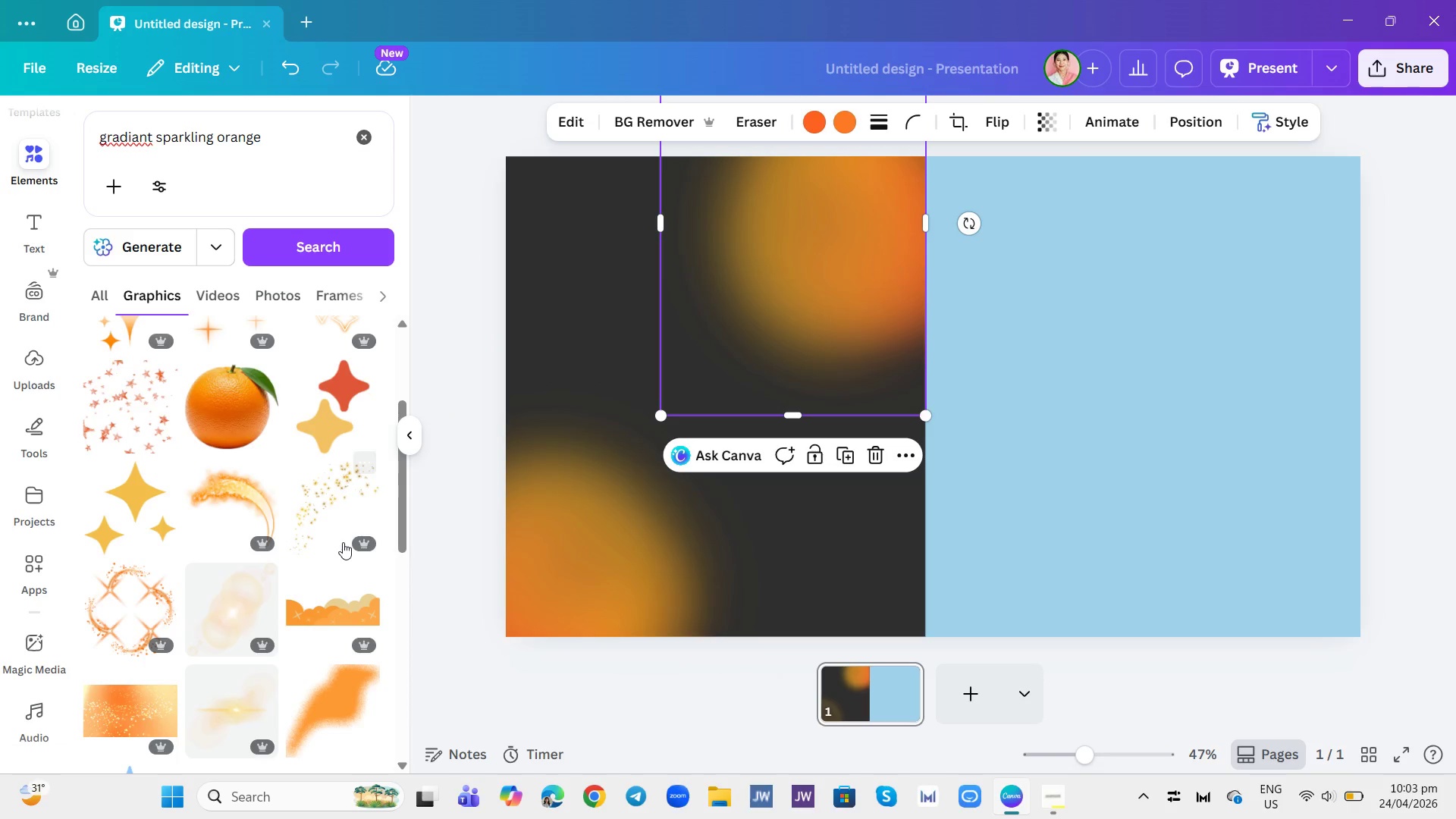 
scroll: coordinate [320, 472], scroll_direction: down, amount: 15.0
 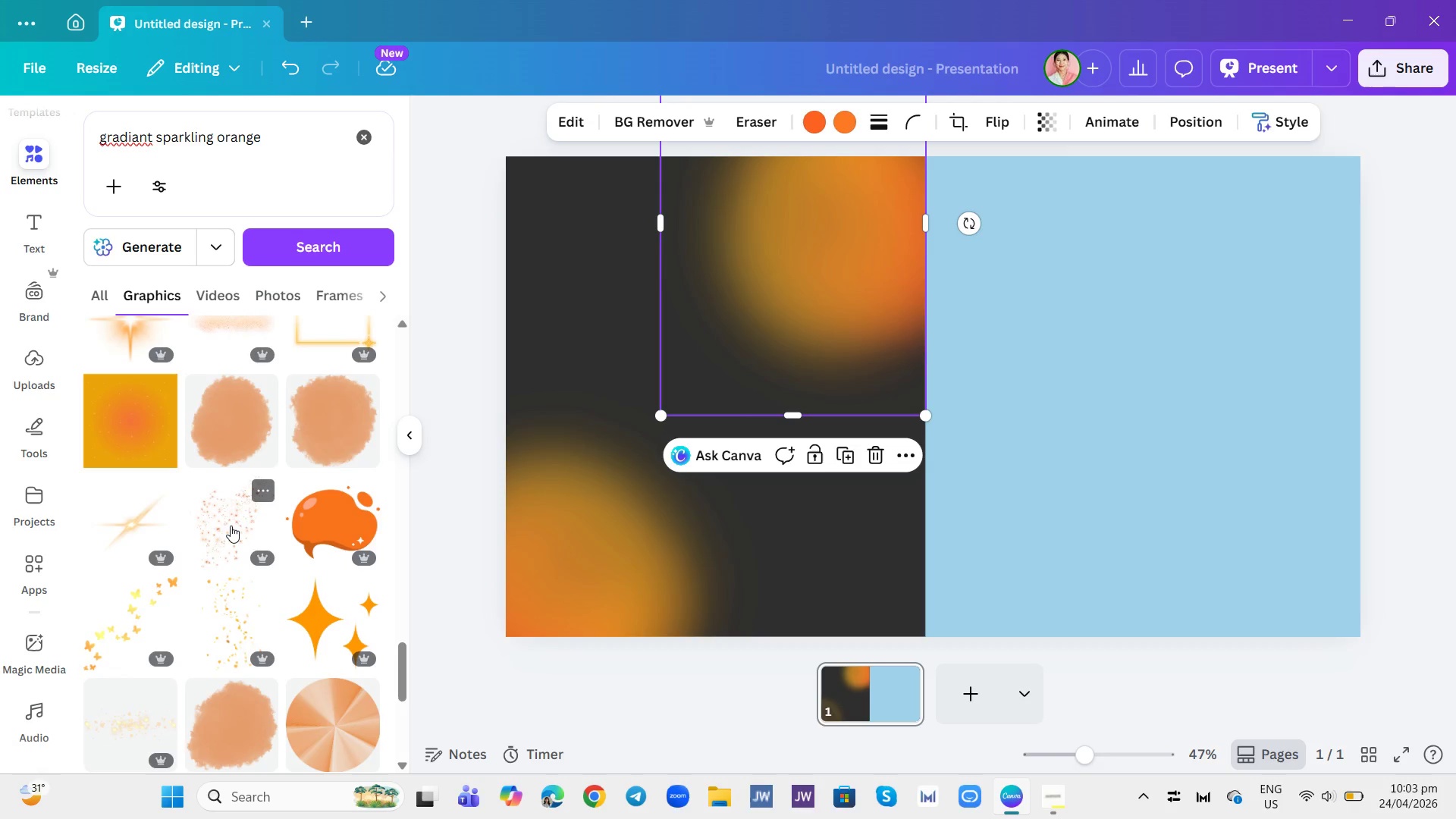 
left_click([231, 526])
 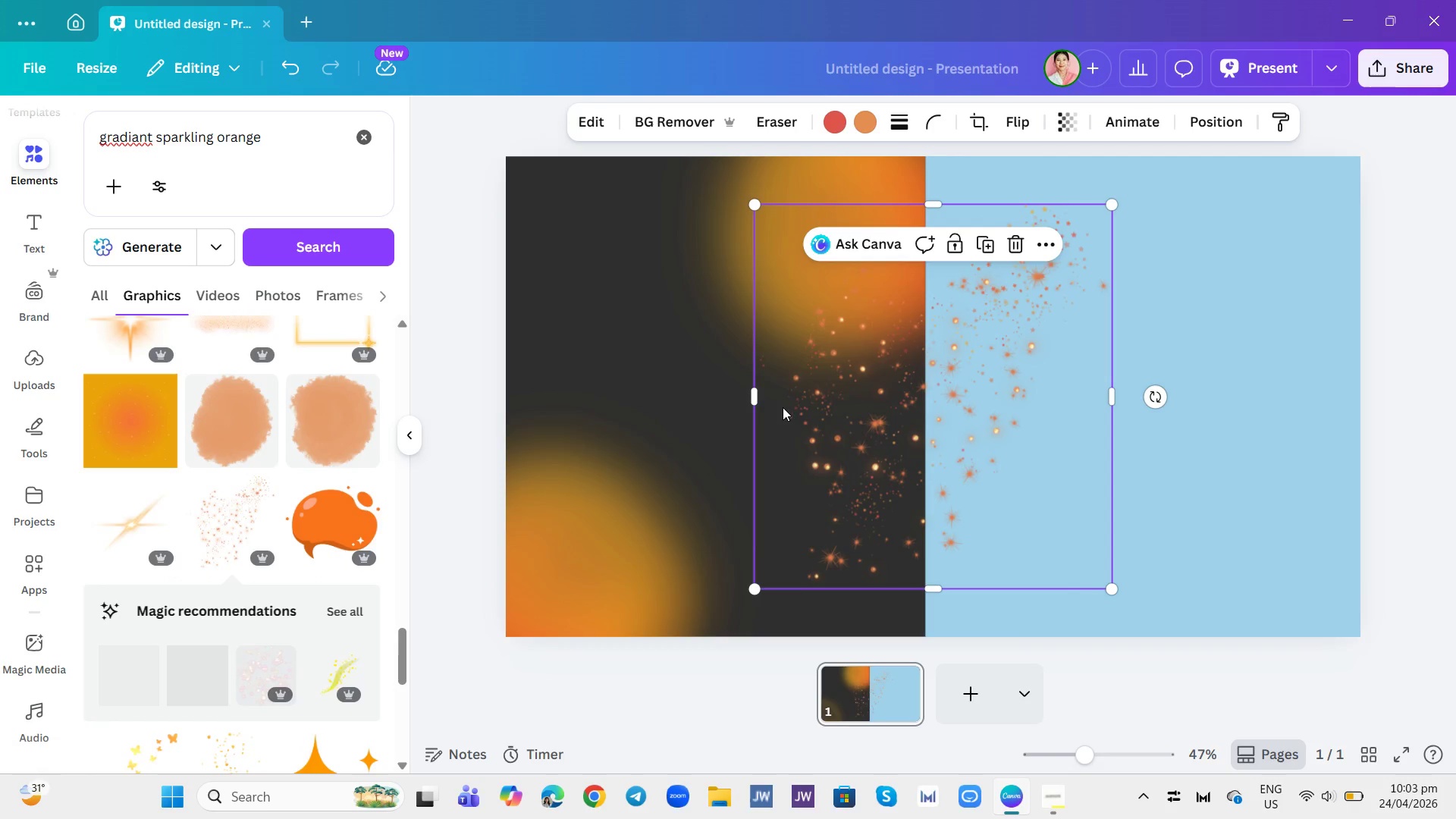 
left_click_drag(start_coordinate=[821, 435], to_coordinate=[636, 457])
 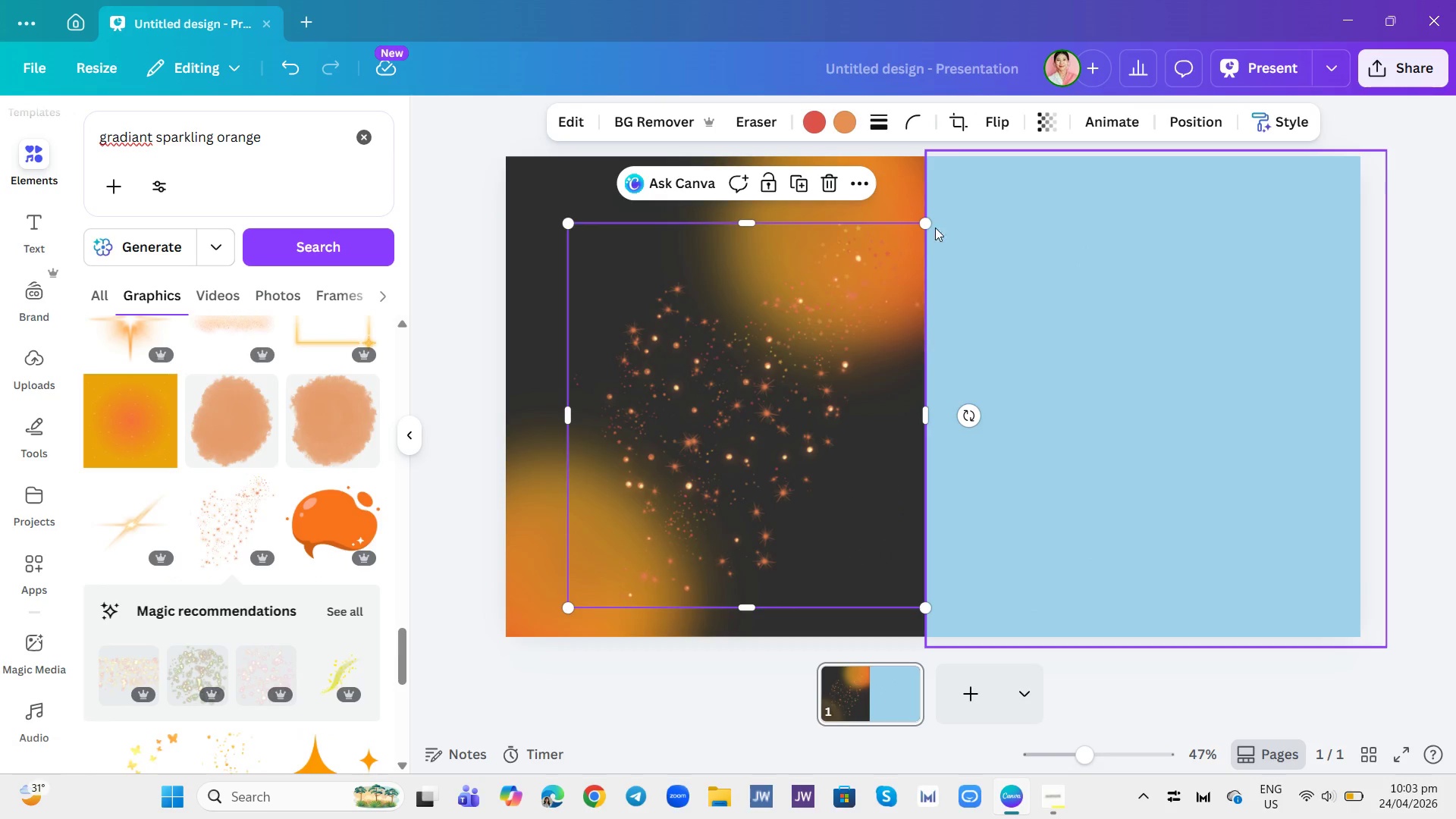 
left_click_drag(start_coordinate=[927, 227], to_coordinate=[739, 466])
 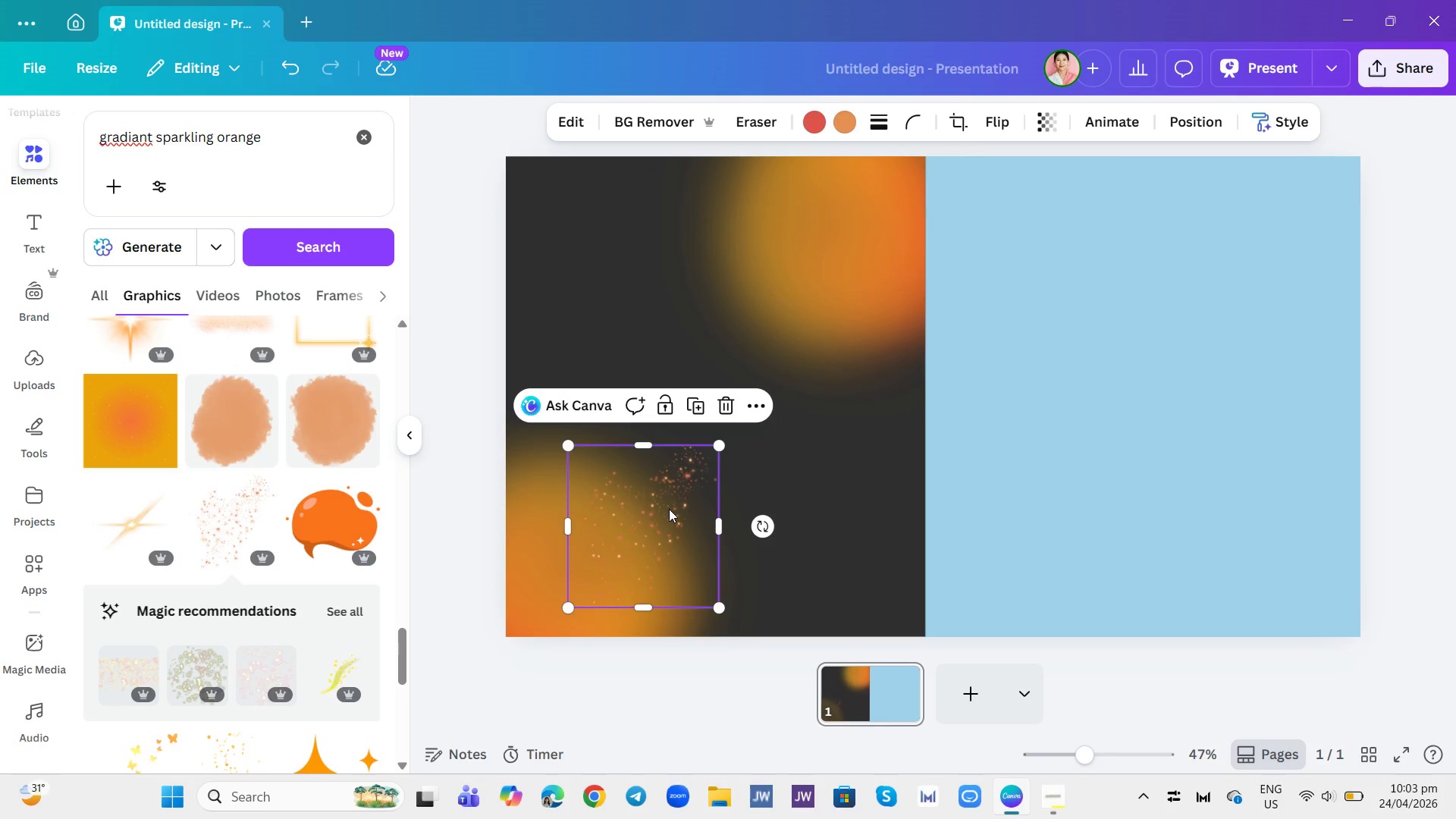 
left_click_drag(start_coordinate=[669, 509], to_coordinate=[635, 505])
 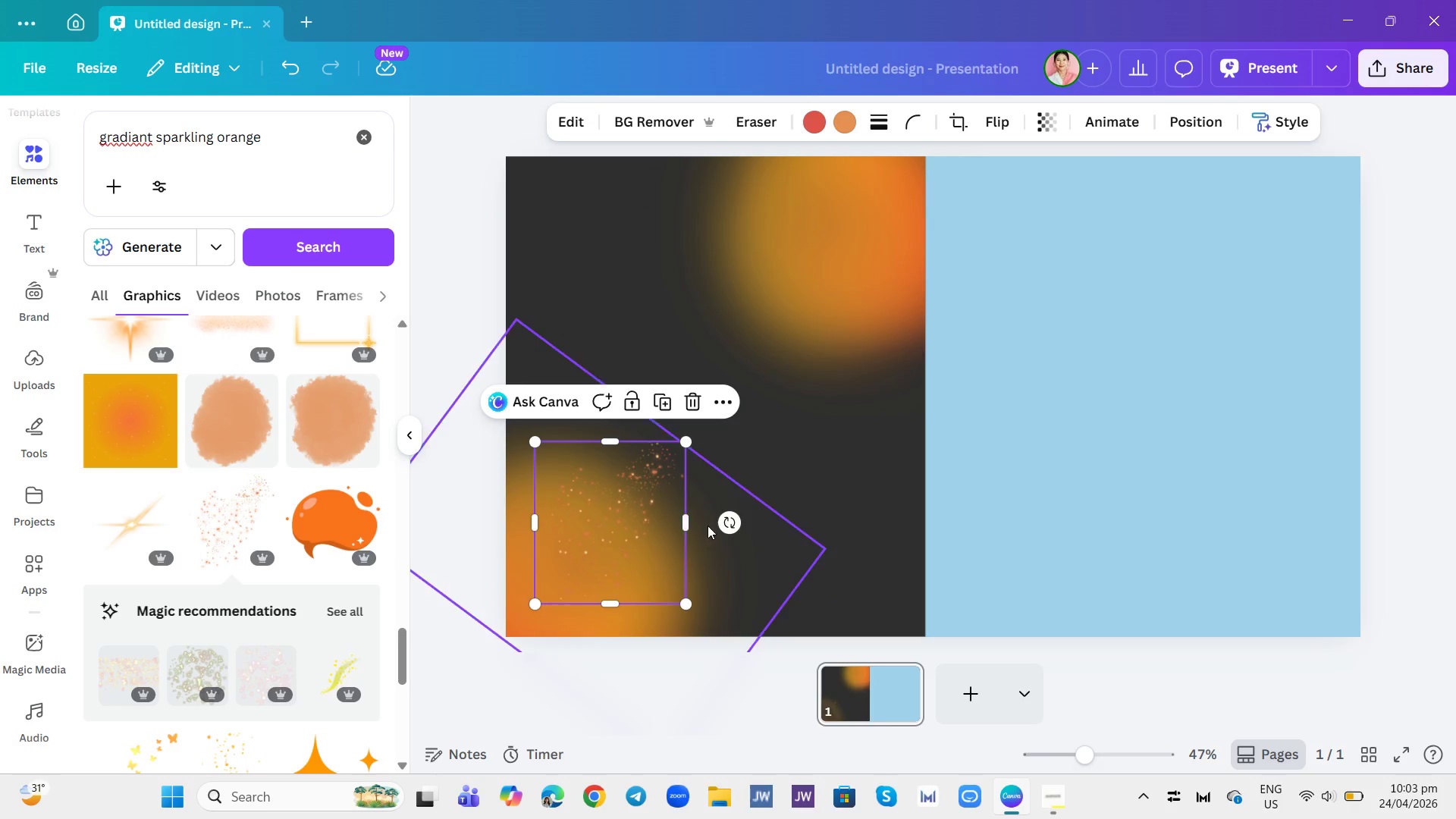 
left_click_drag(start_coordinate=[720, 526], to_coordinate=[651, 663])
 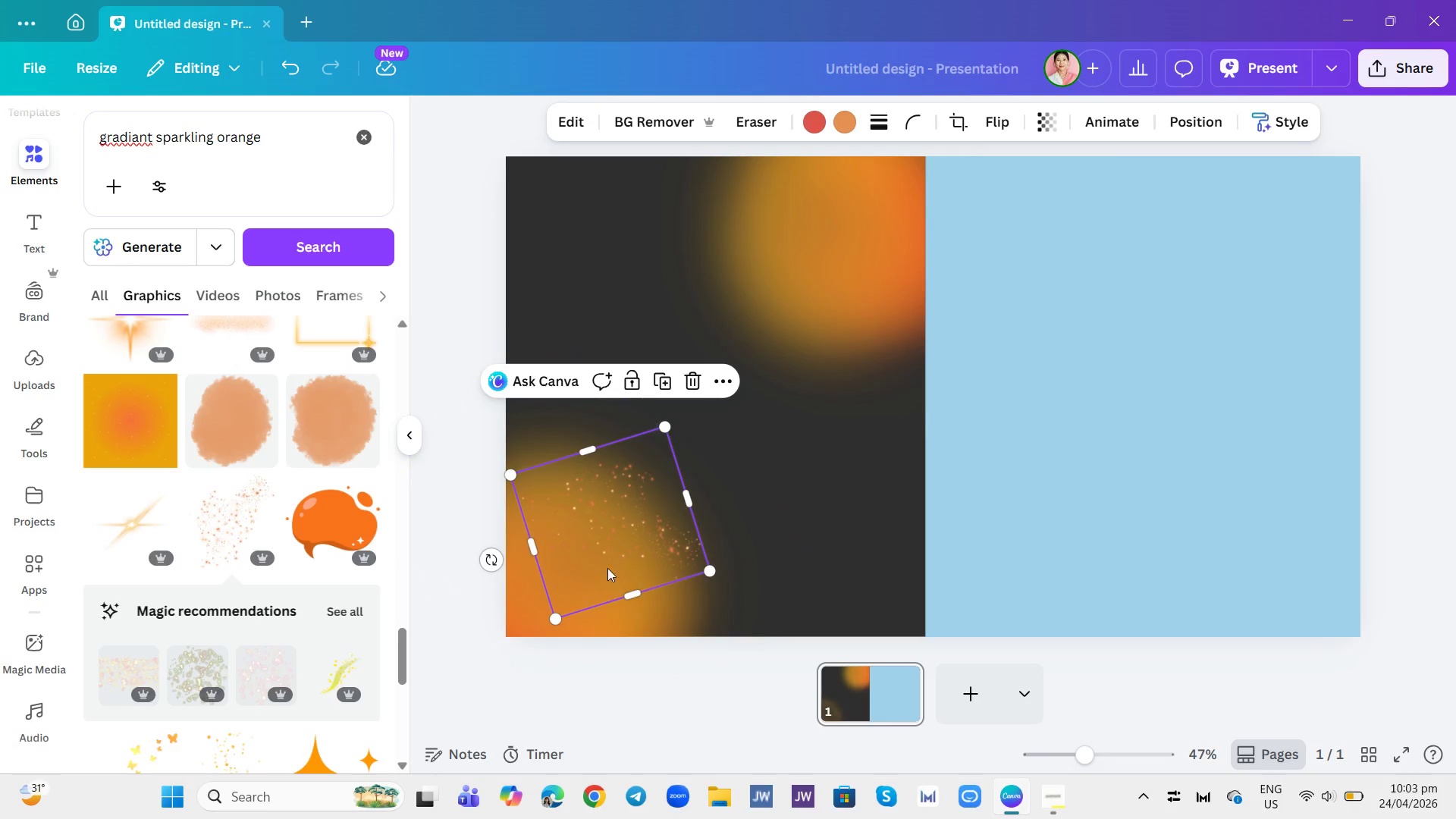 
left_click_drag(start_coordinate=[607, 568], to_coordinate=[592, 604])
 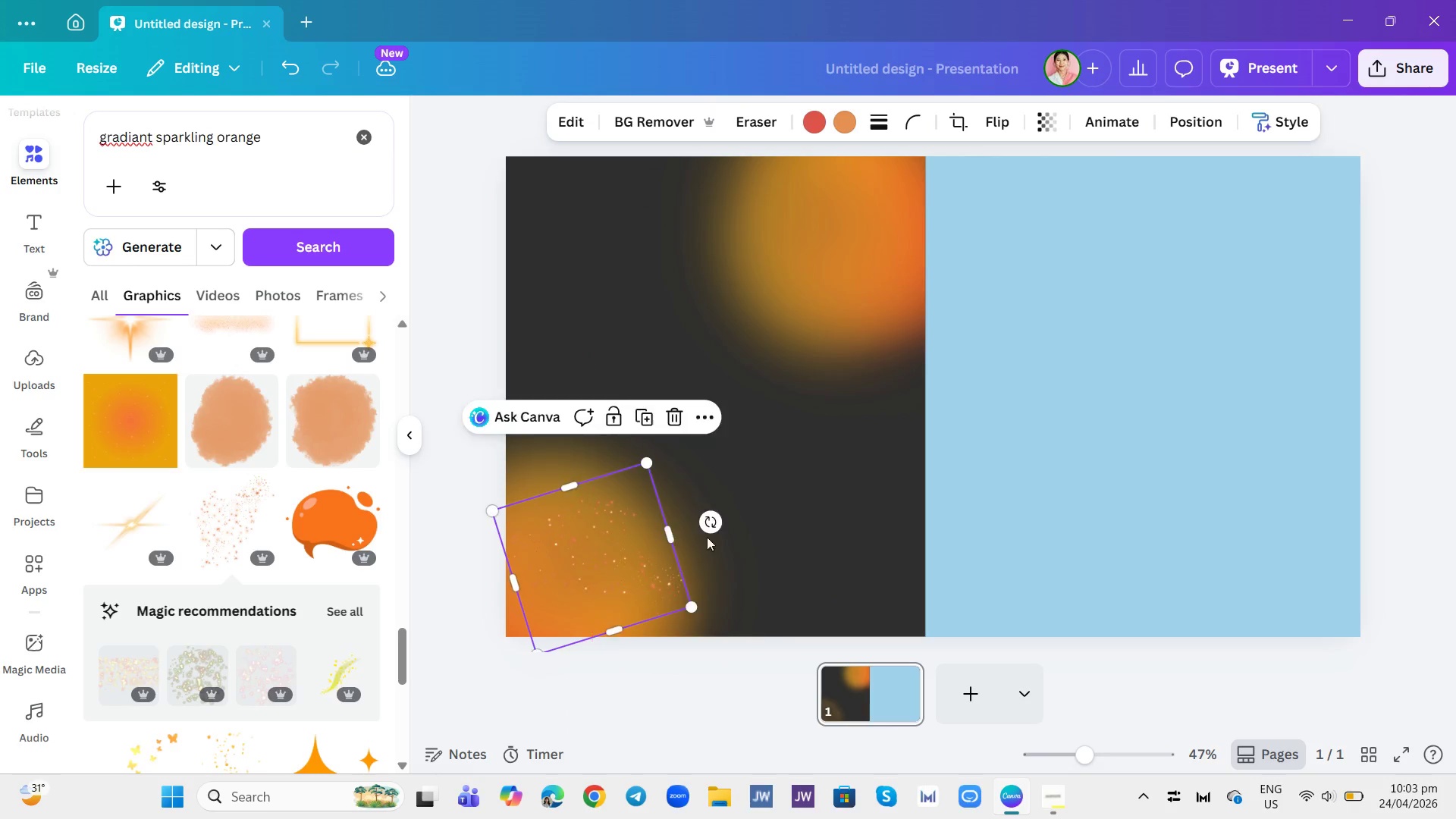 
left_click([739, 516])
 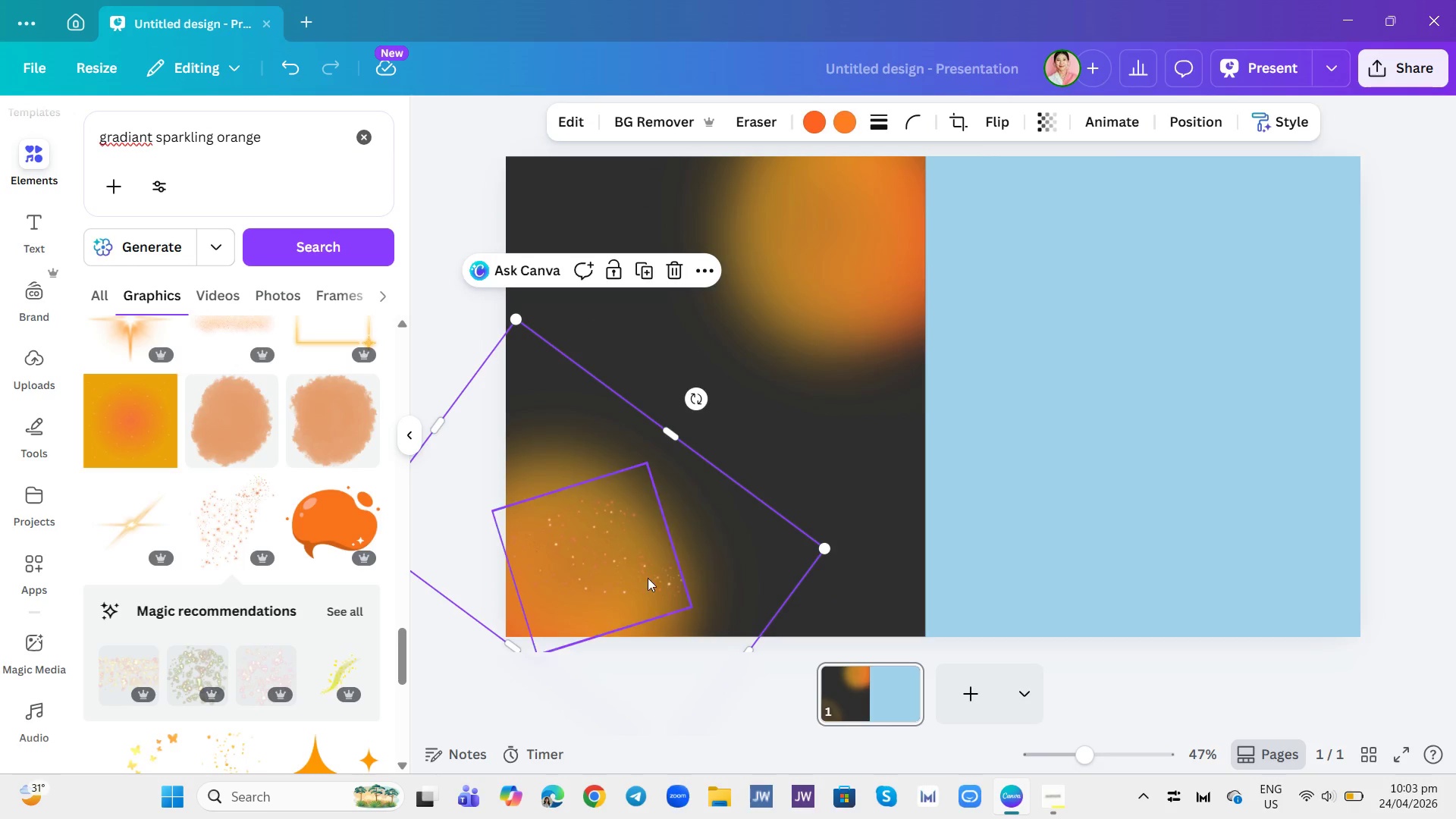 
left_click([648, 578])
 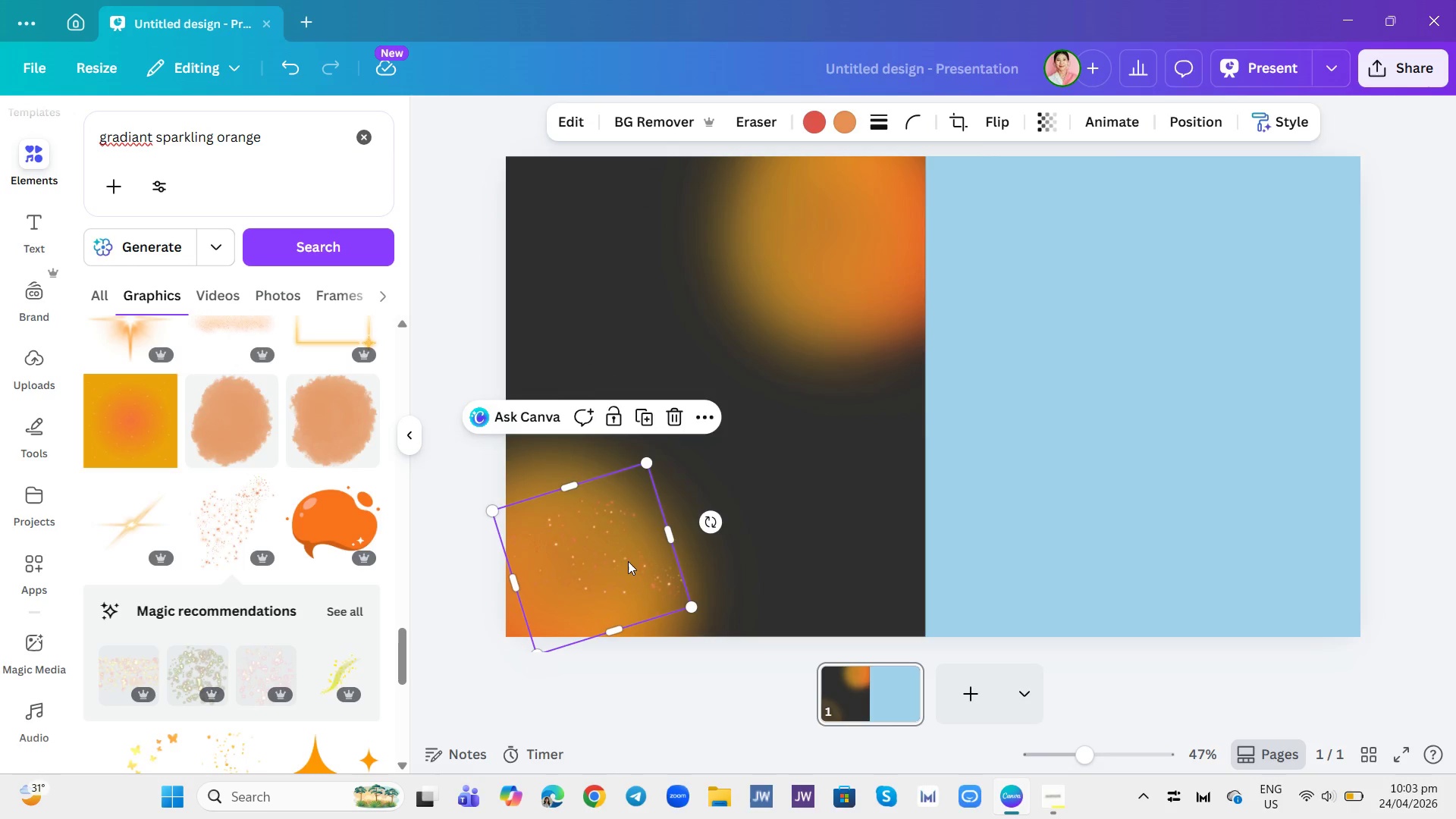 
left_click_drag(start_coordinate=[624, 576], to_coordinate=[635, 539])
 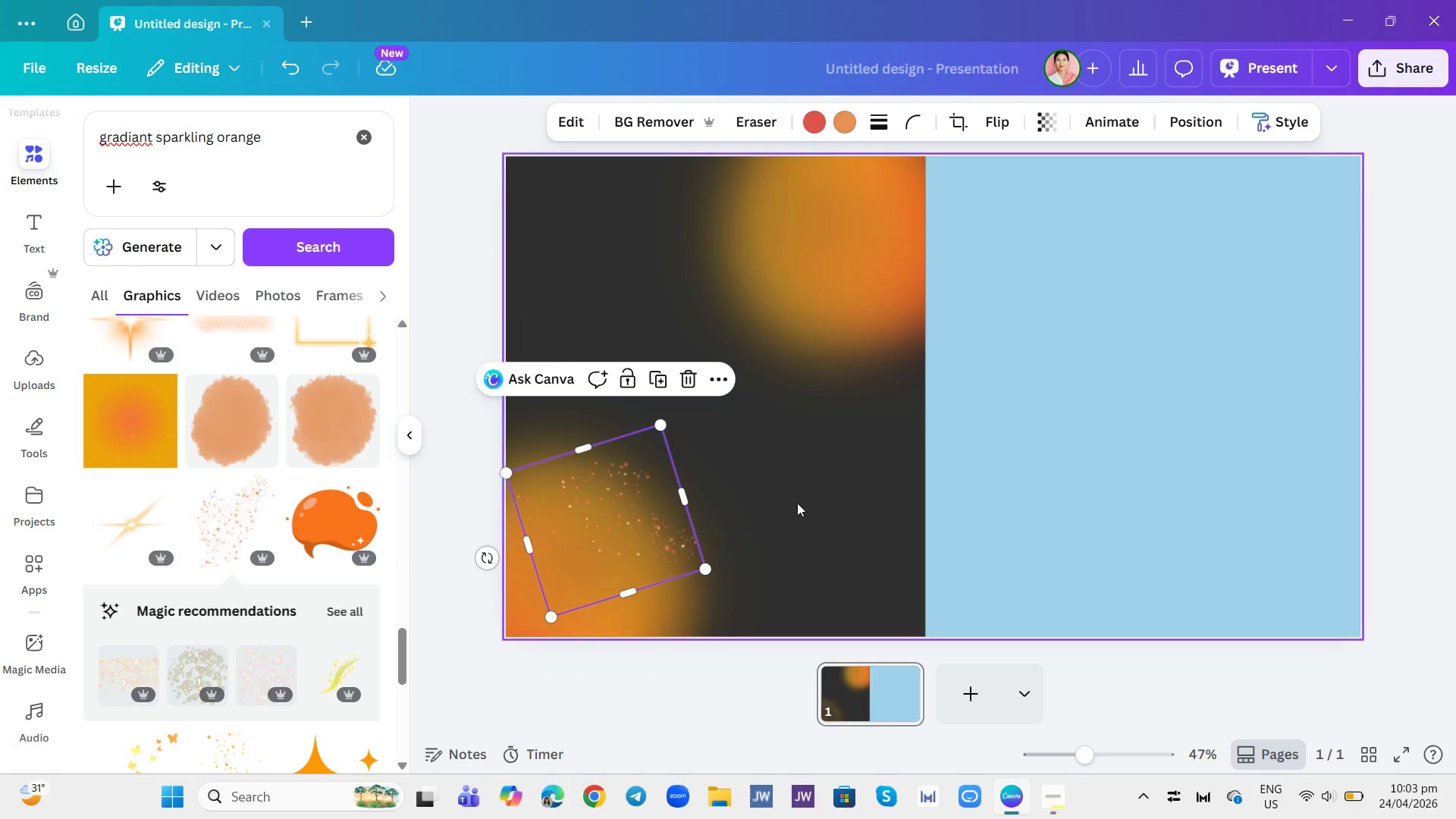 
left_click([797, 503])
 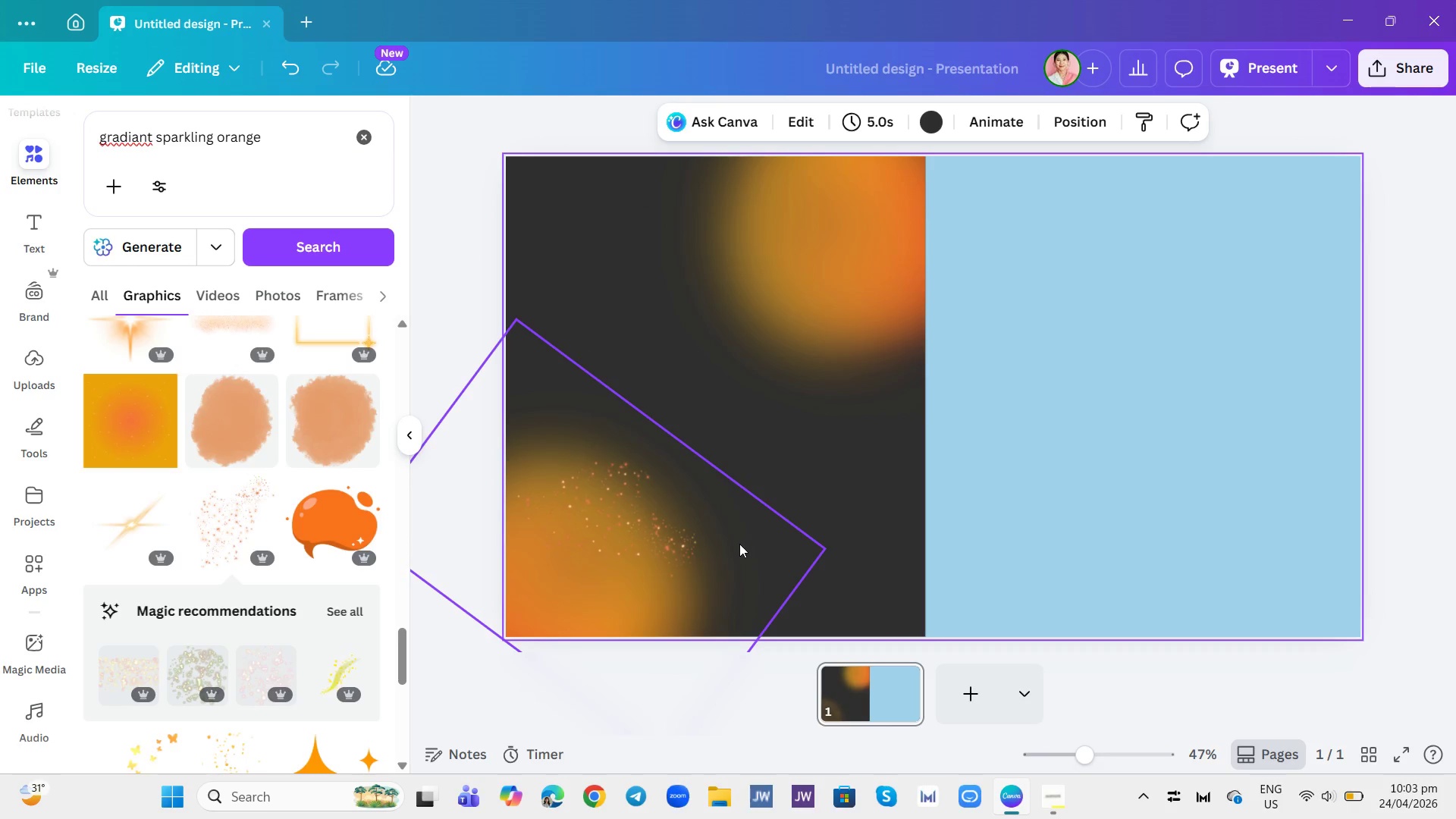 
left_click([661, 544])
 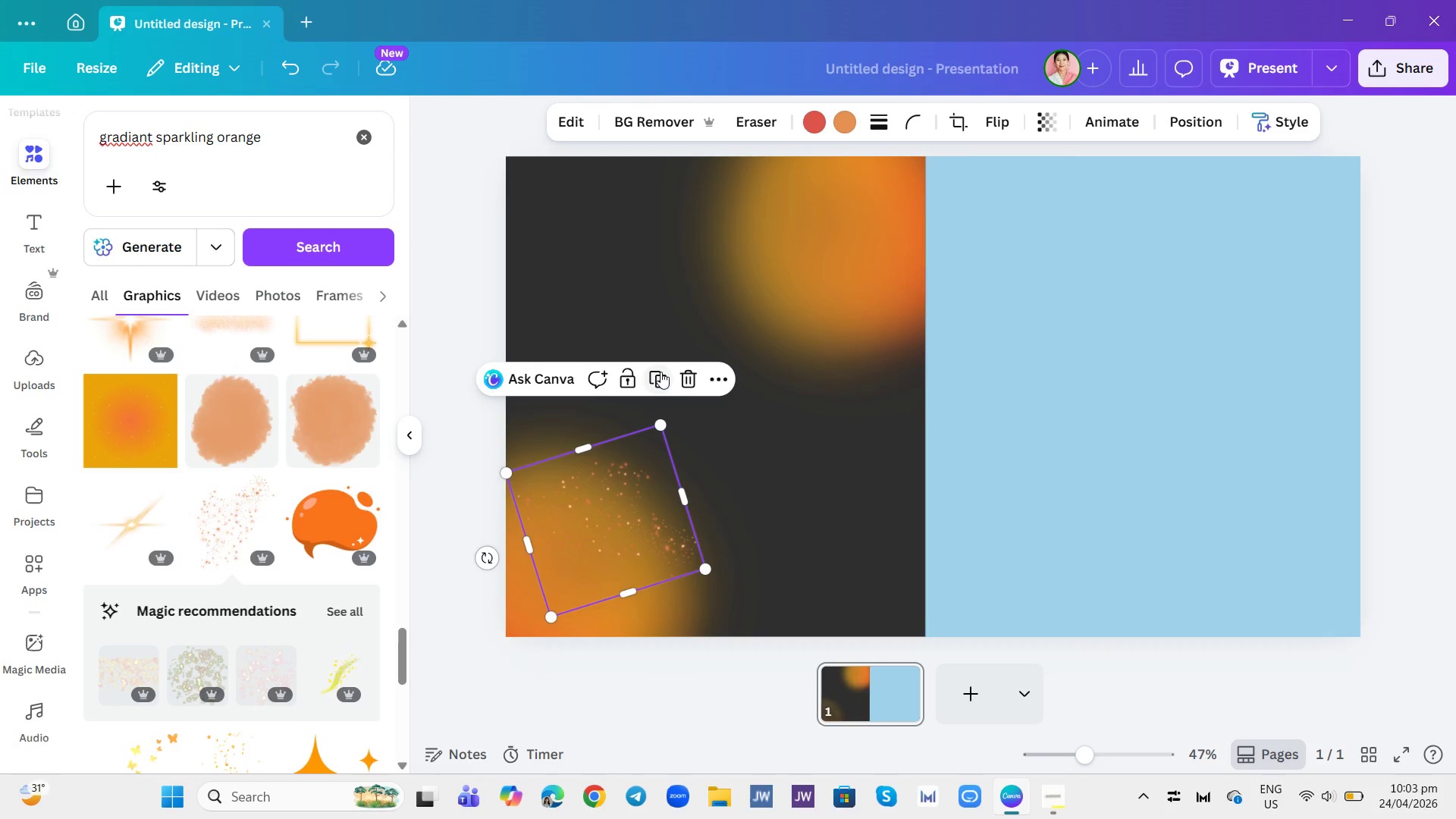 
left_click([661, 372])
 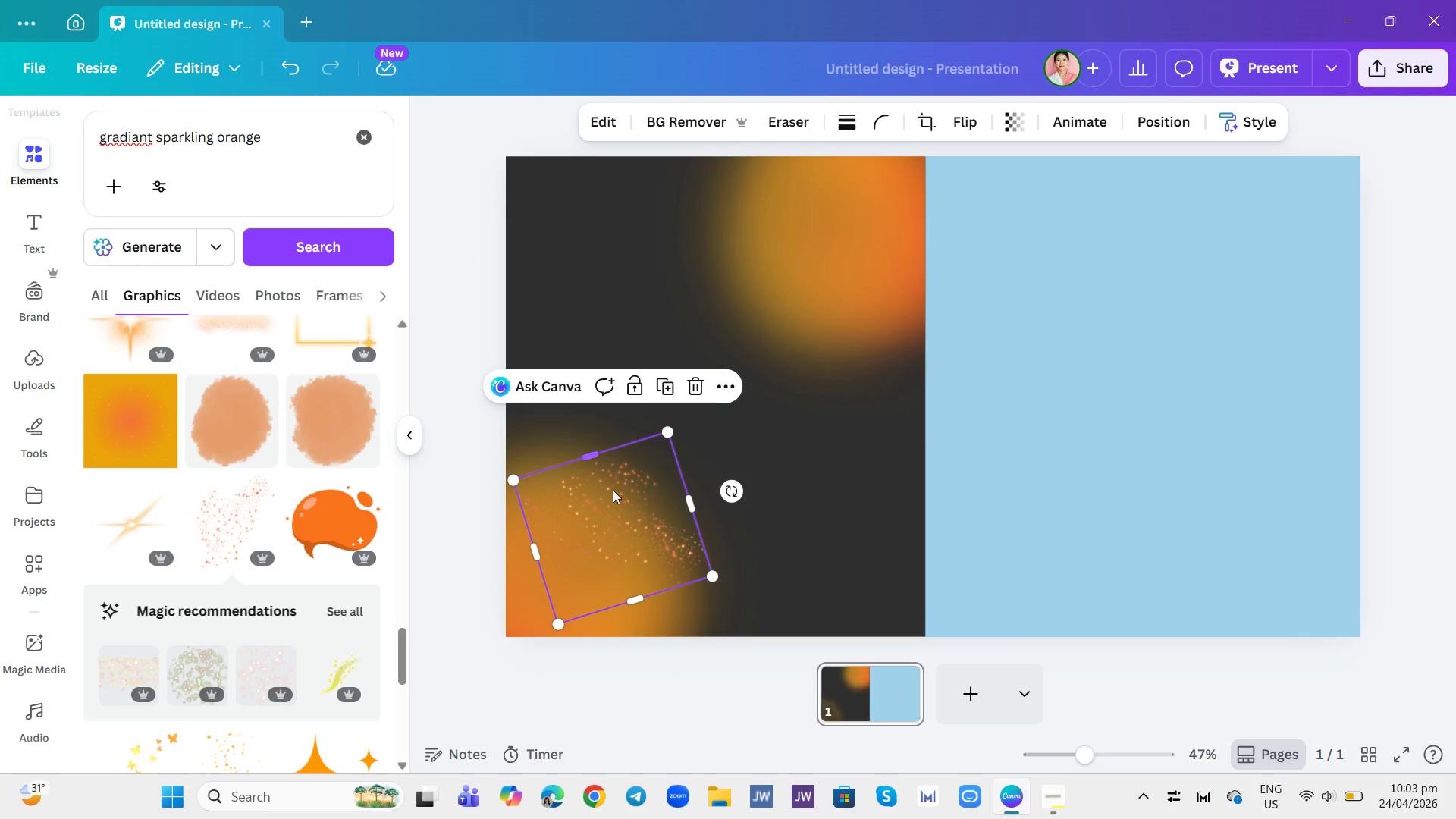 
left_click_drag(start_coordinate=[605, 502], to_coordinate=[789, 278])
 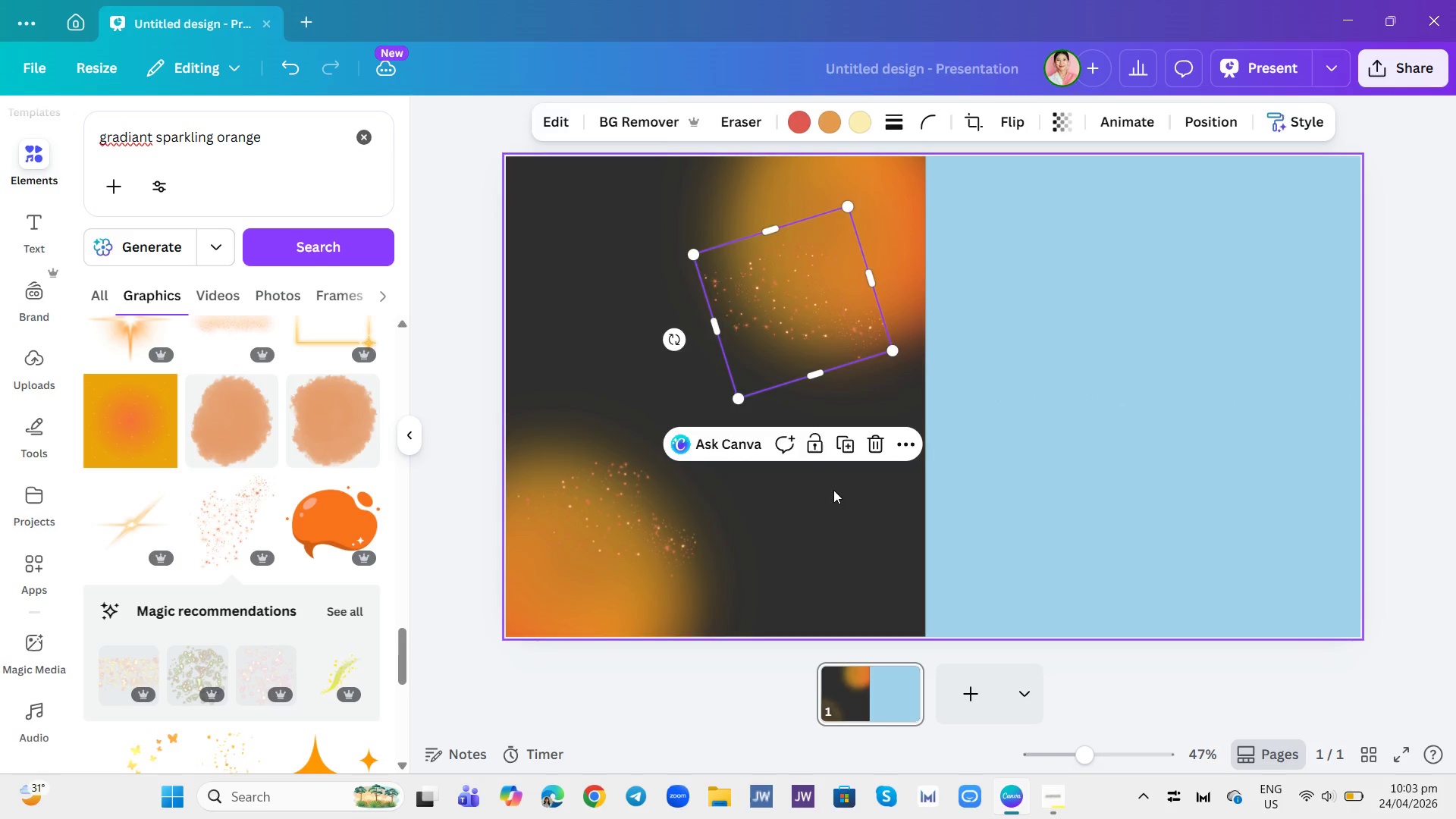 
left_click([833, 490])
 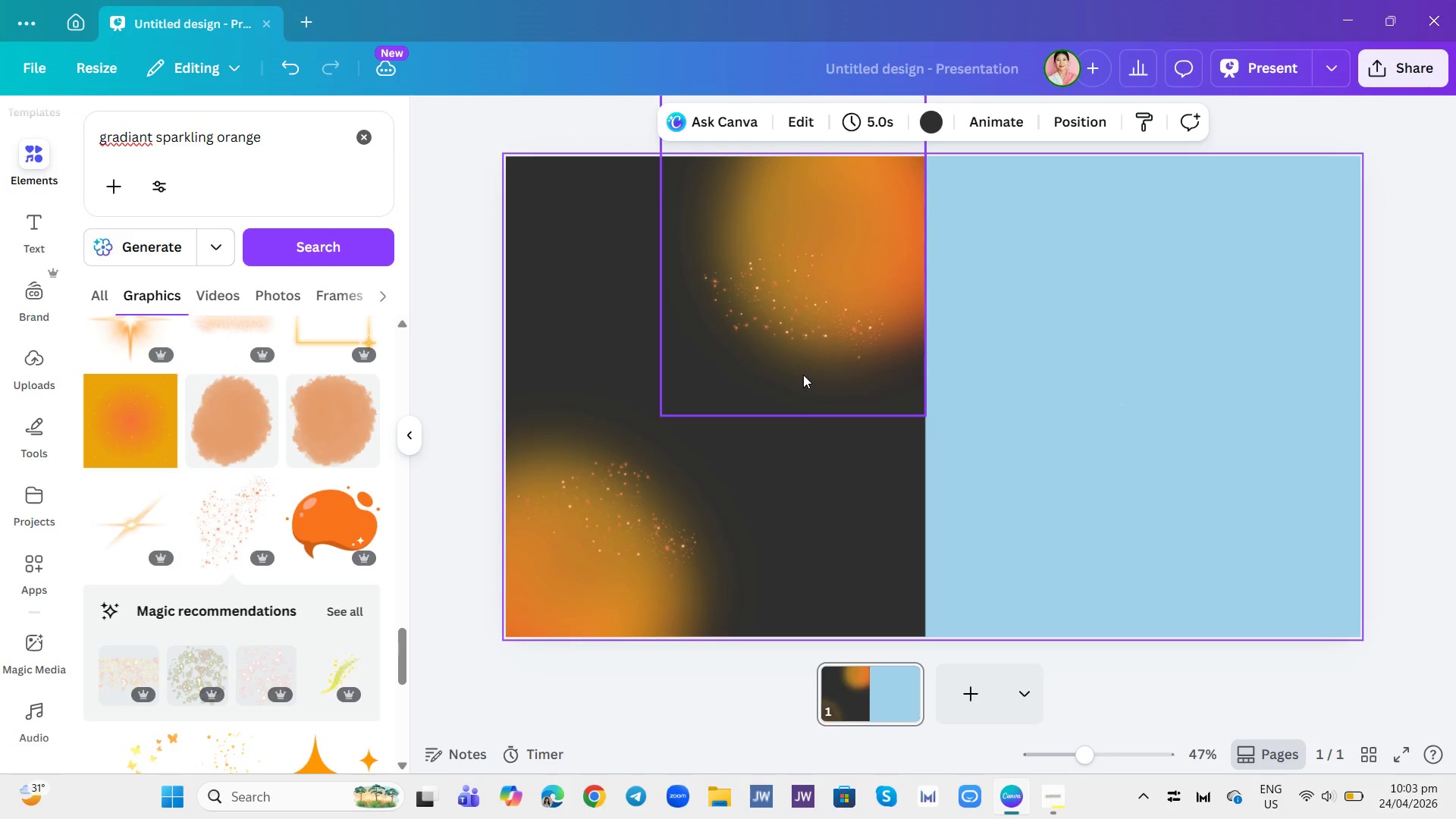 
left_click([805, 337])
 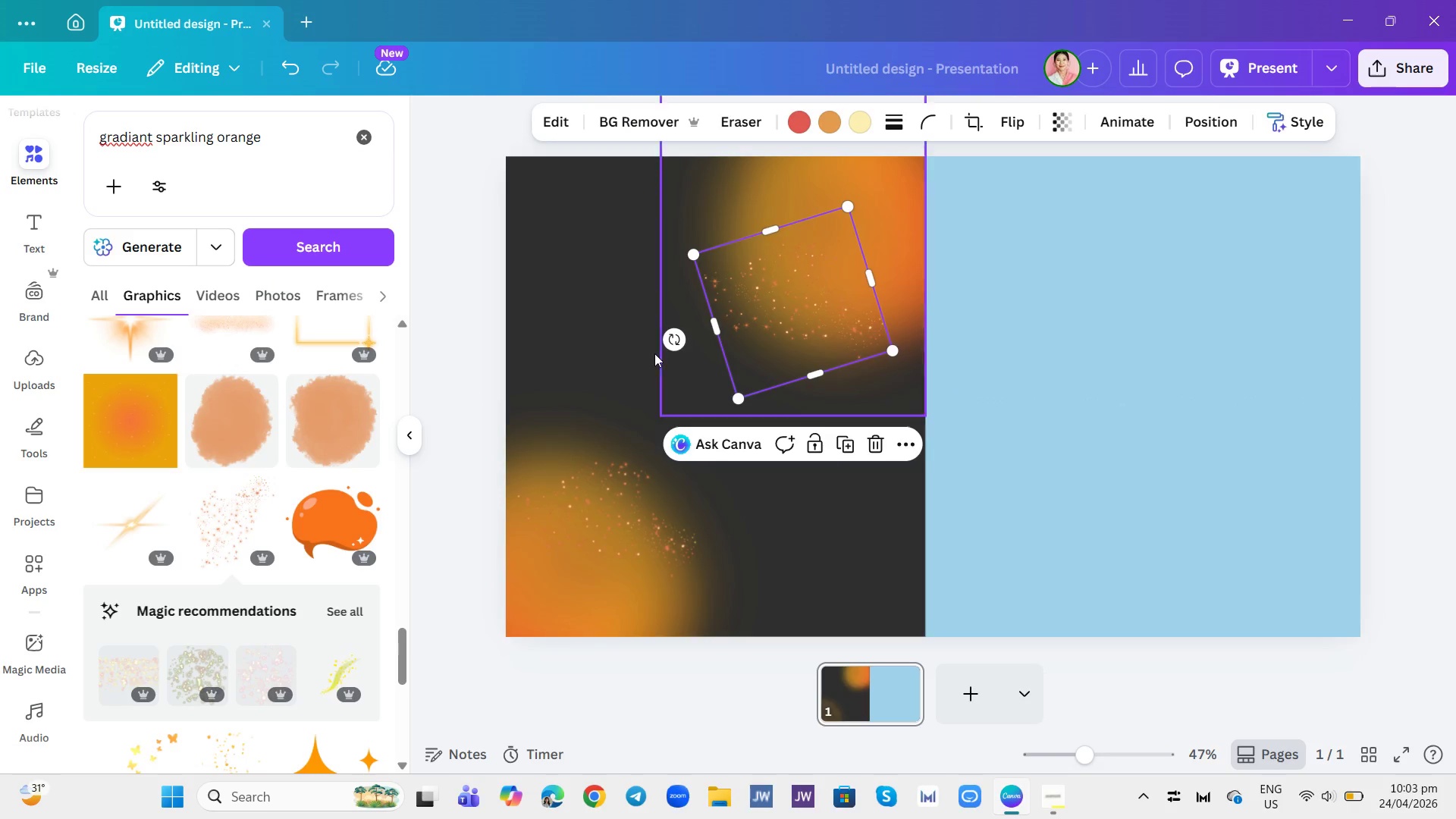 
left_click_drag(start_coordinate=[673, 344], to_coordinate=[673, 328])
 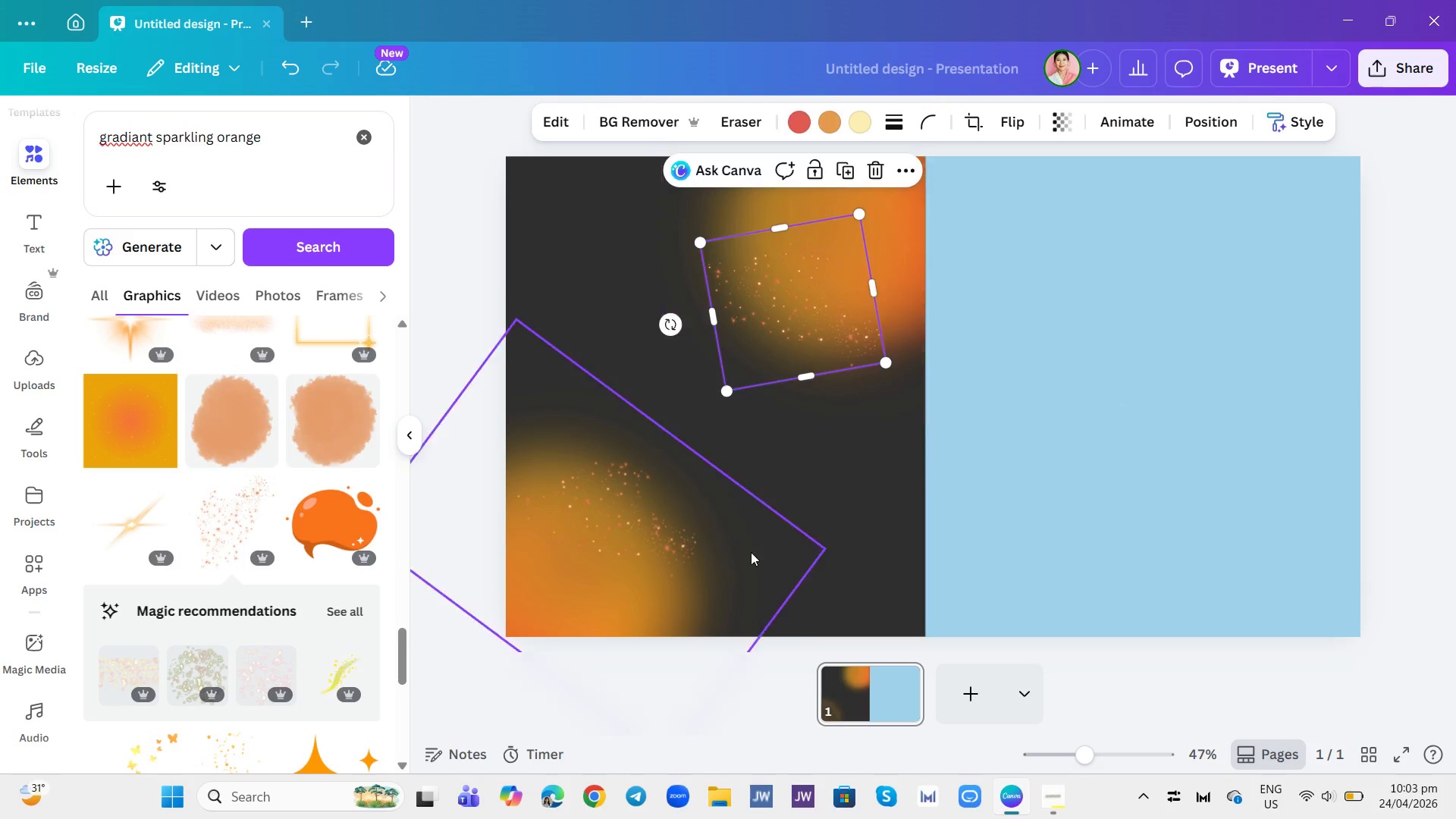 
left_click([751, 552])
 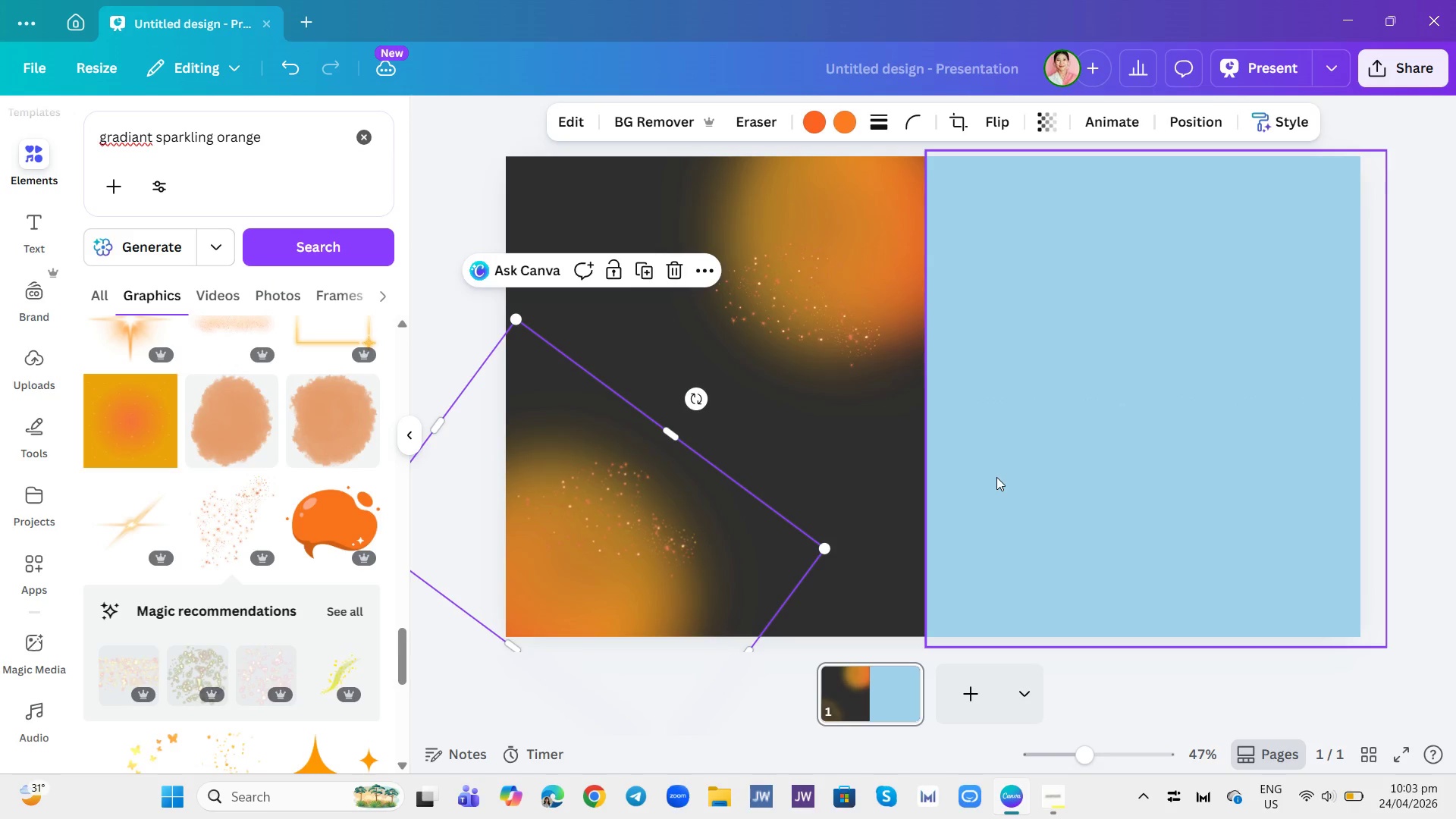 
left_click([996, 477])
 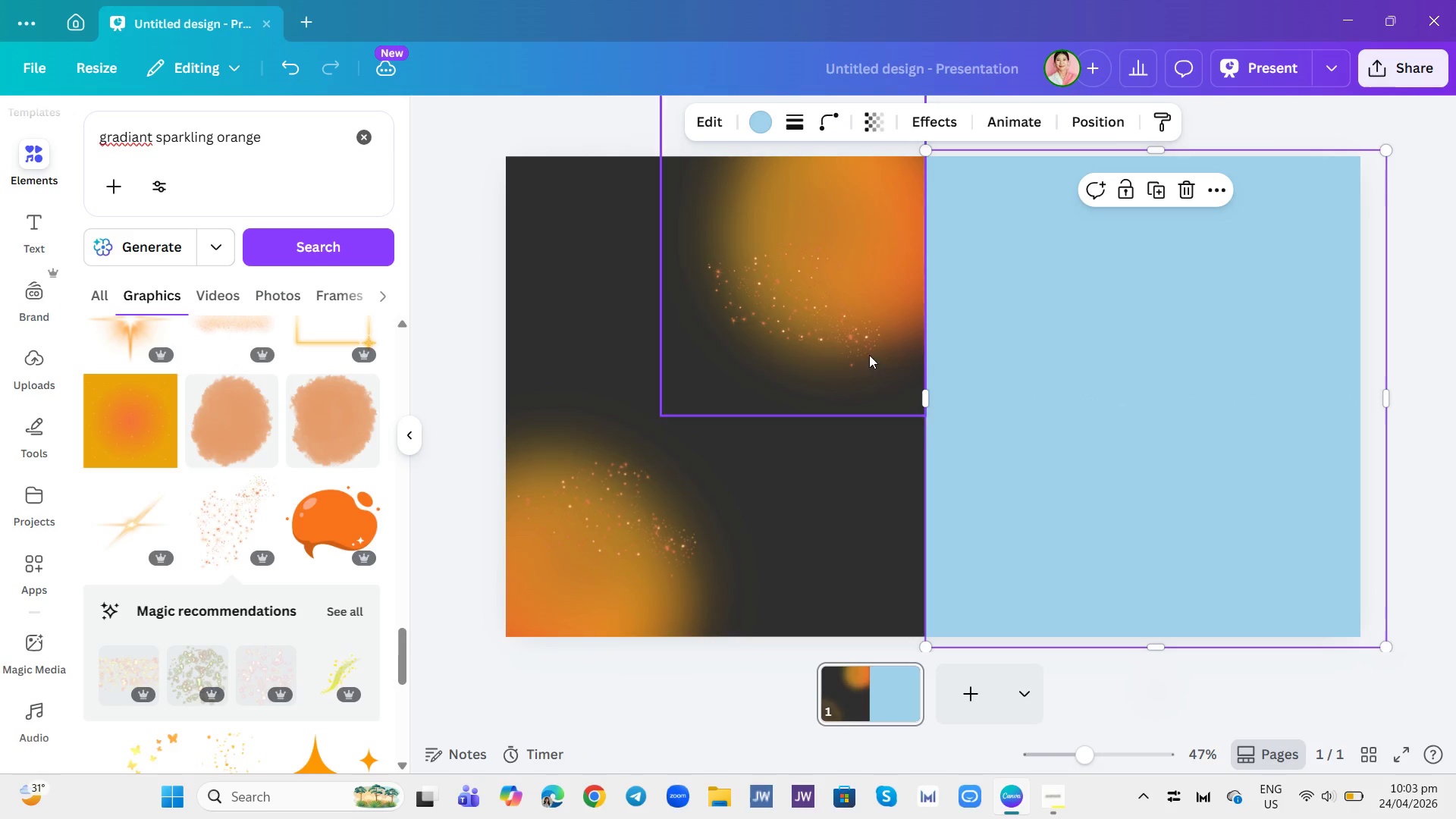 
left_click([824, 322])
 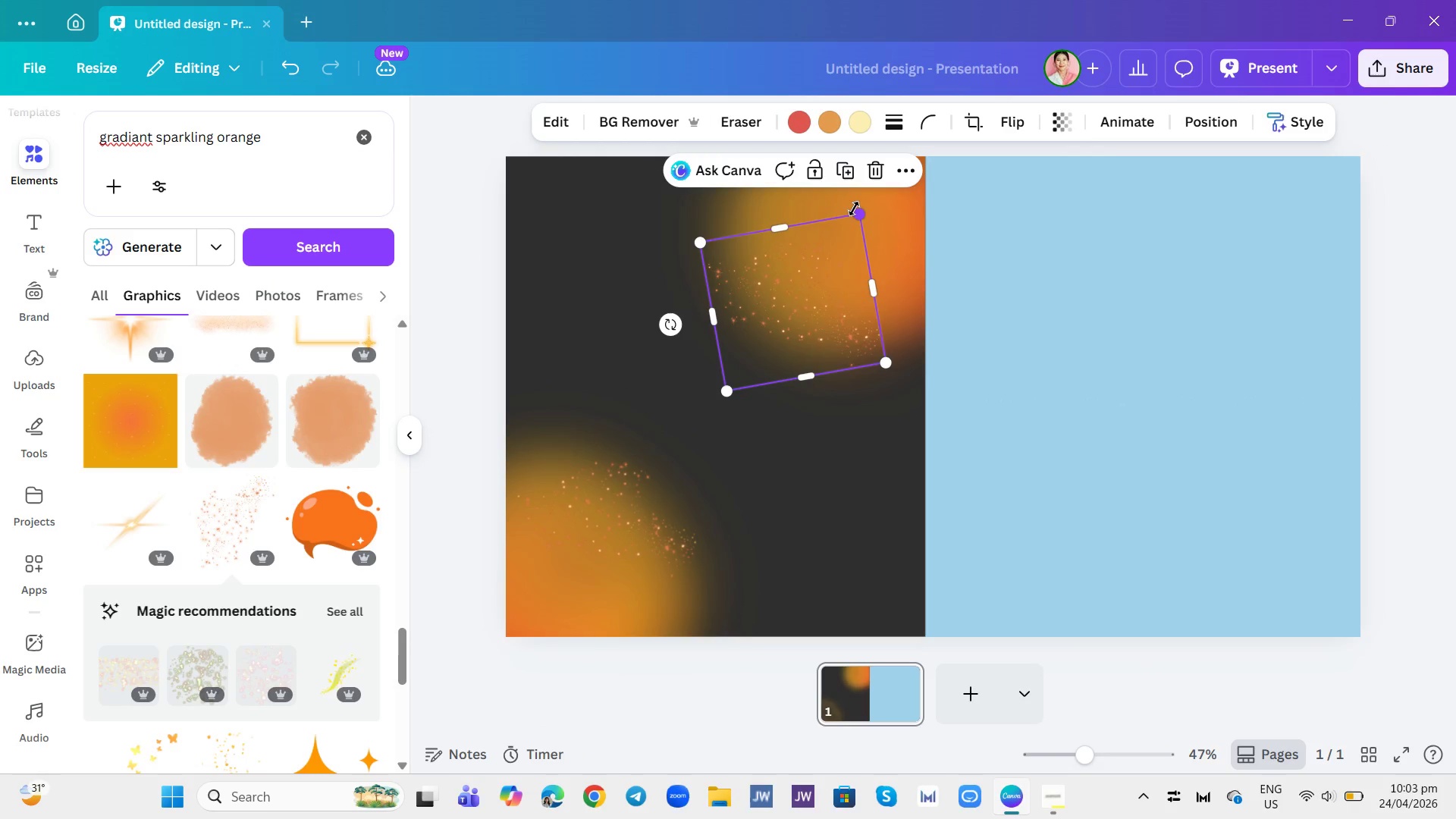 
left_click_drag(start_coordinate=[865, 216], to_coordinate=[875, 199])
 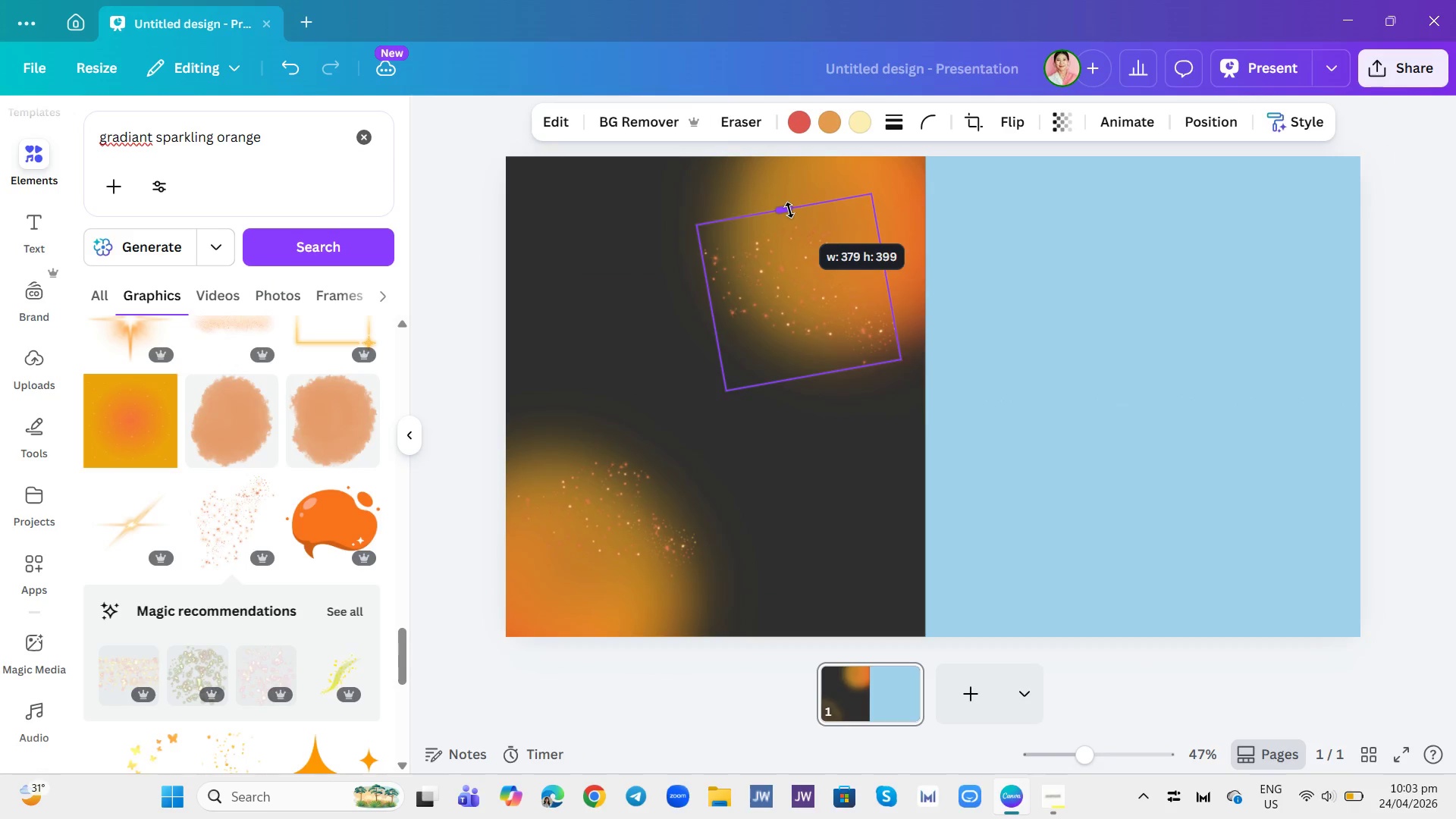 
left_click([794, 350])
 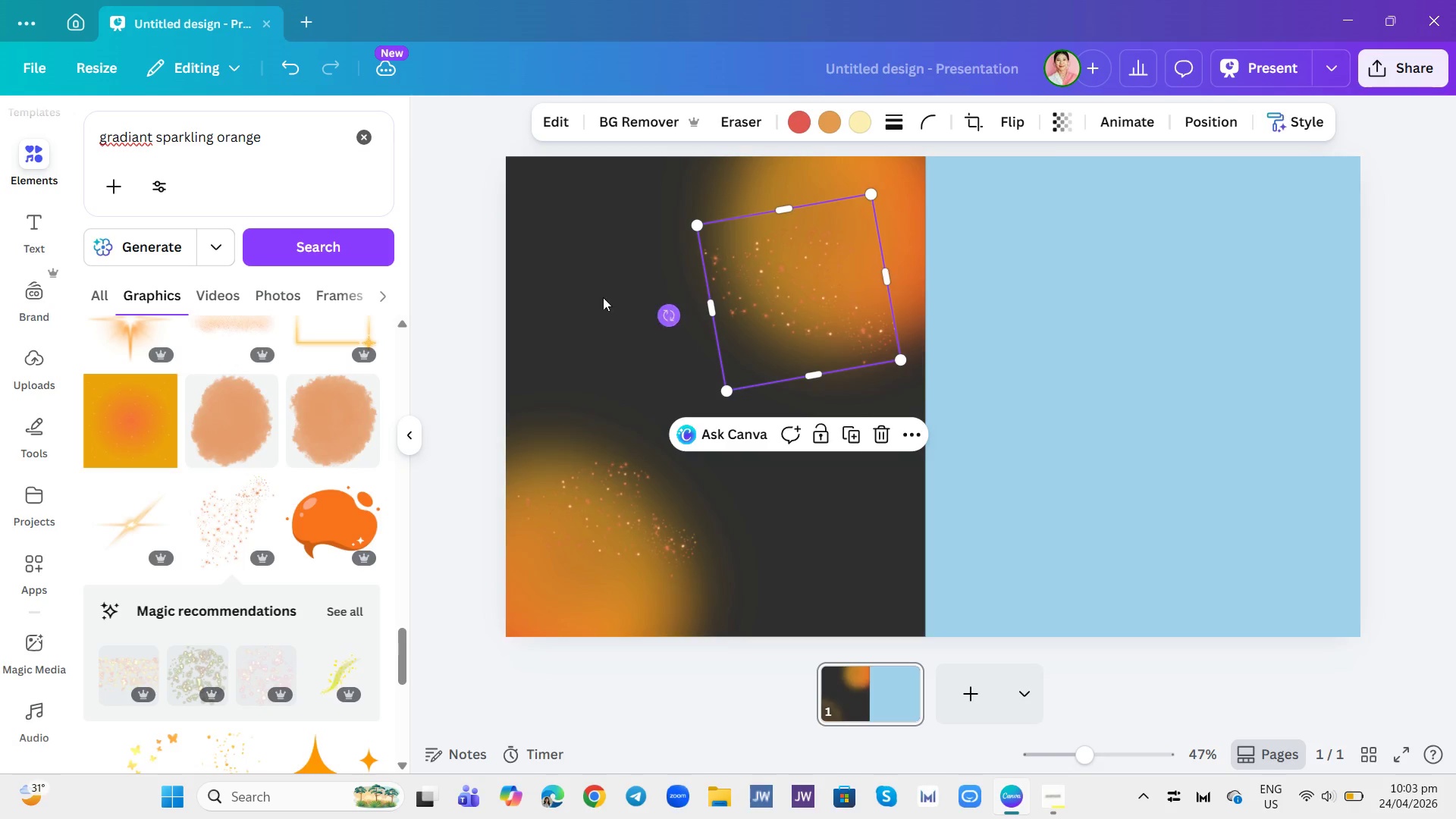 
left_click([625, 244])
 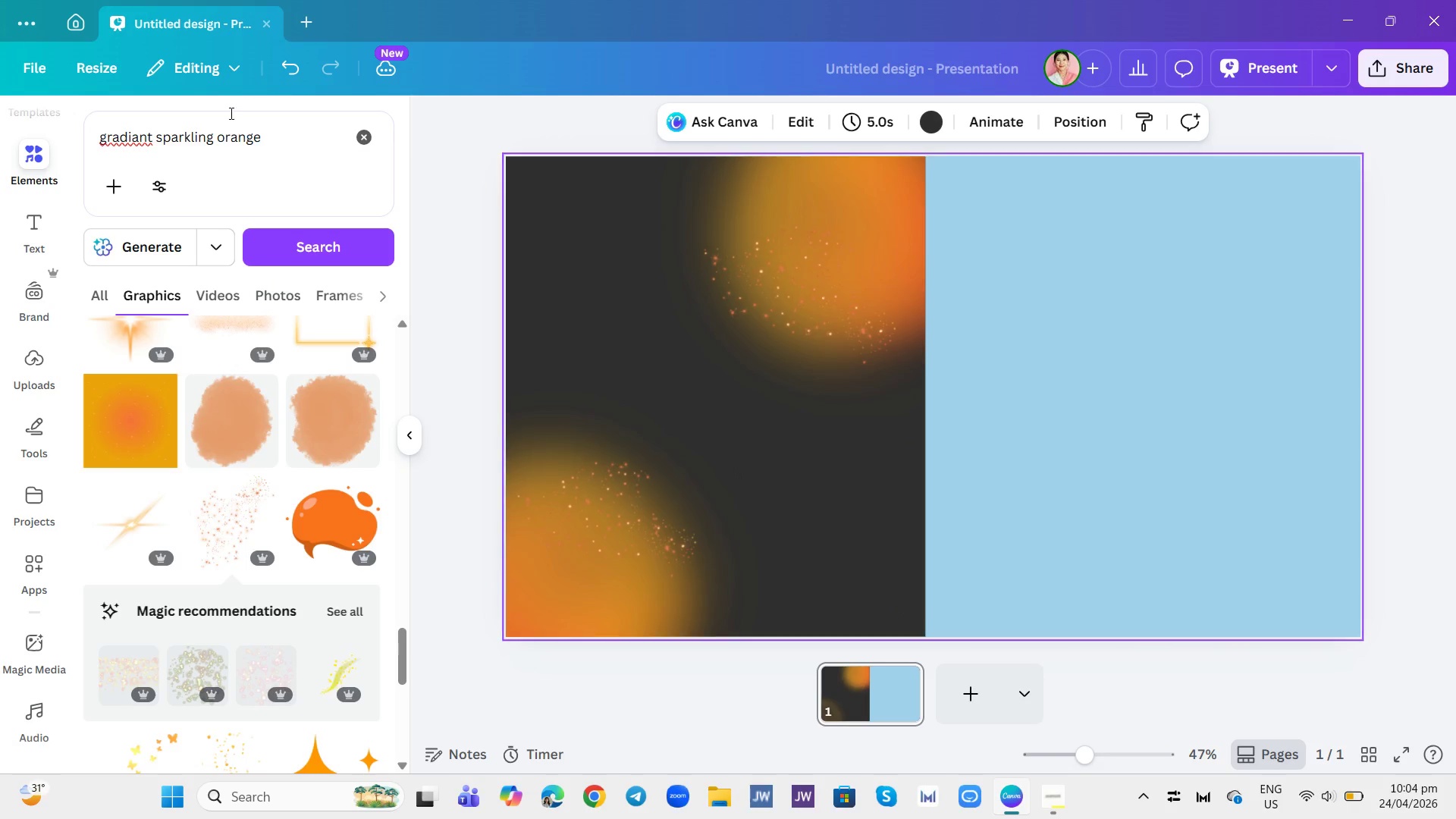 
wait(5.98)
 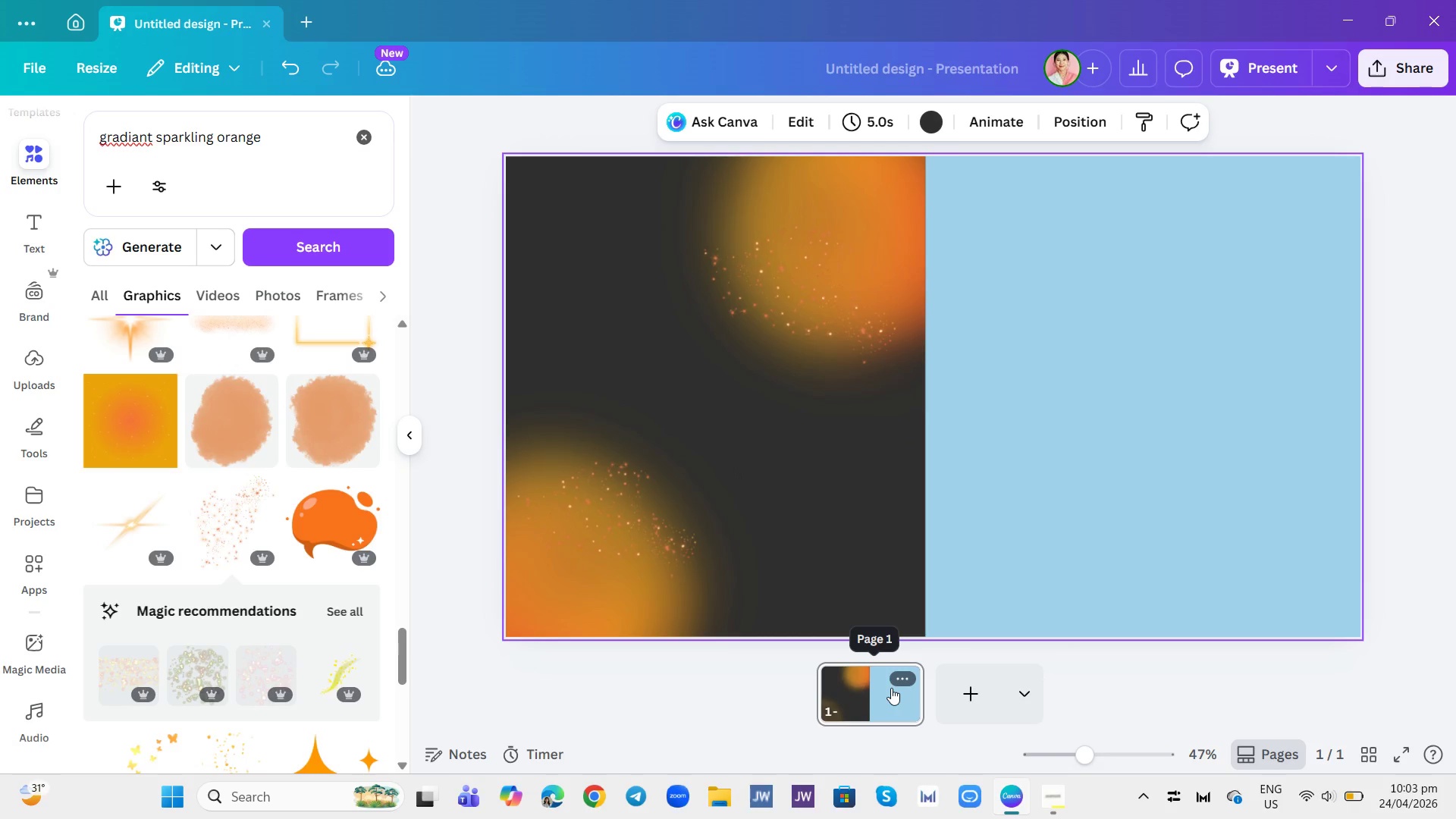 
left_click([353, 143])
 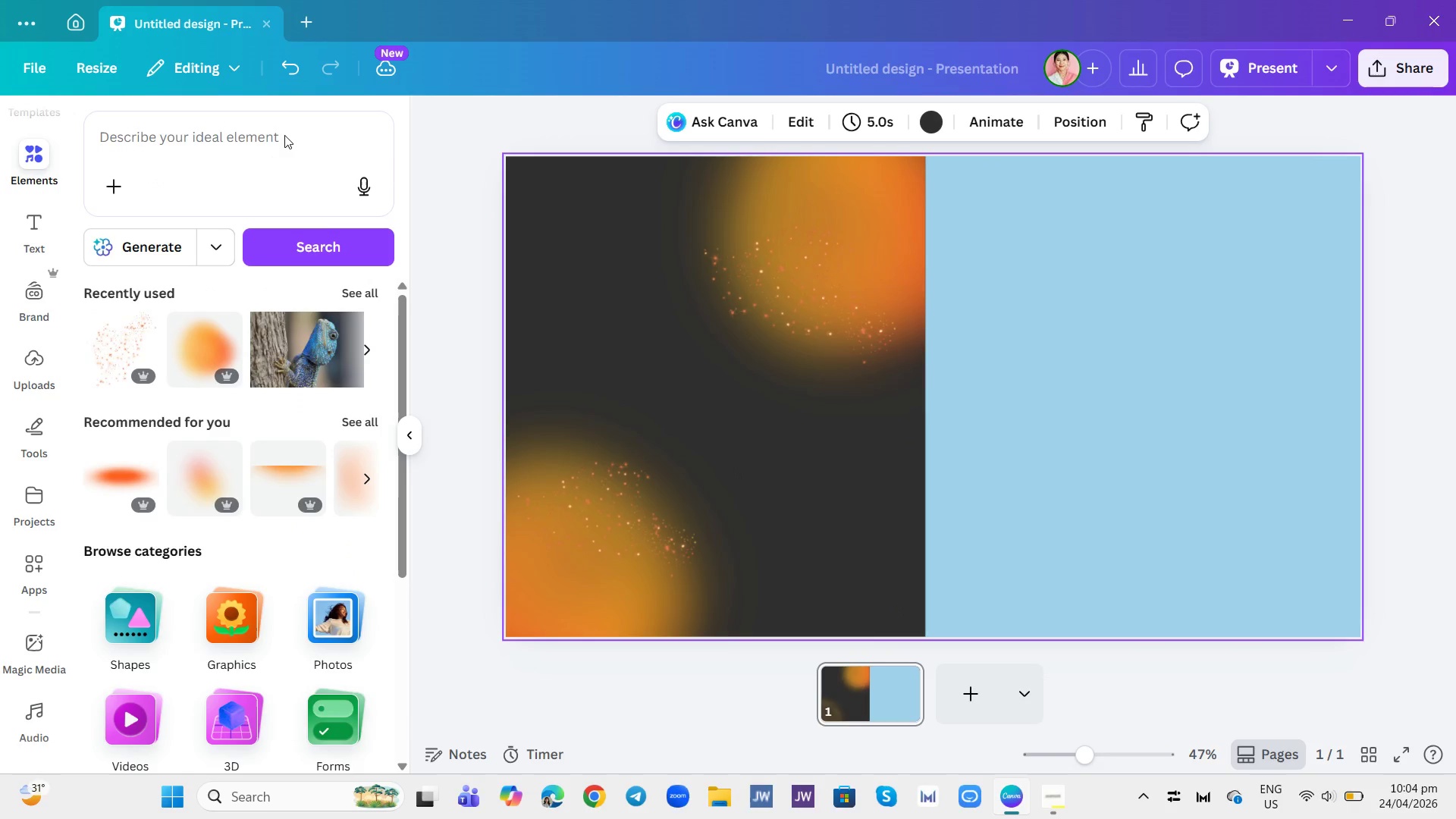 
left_click([283, 135])
 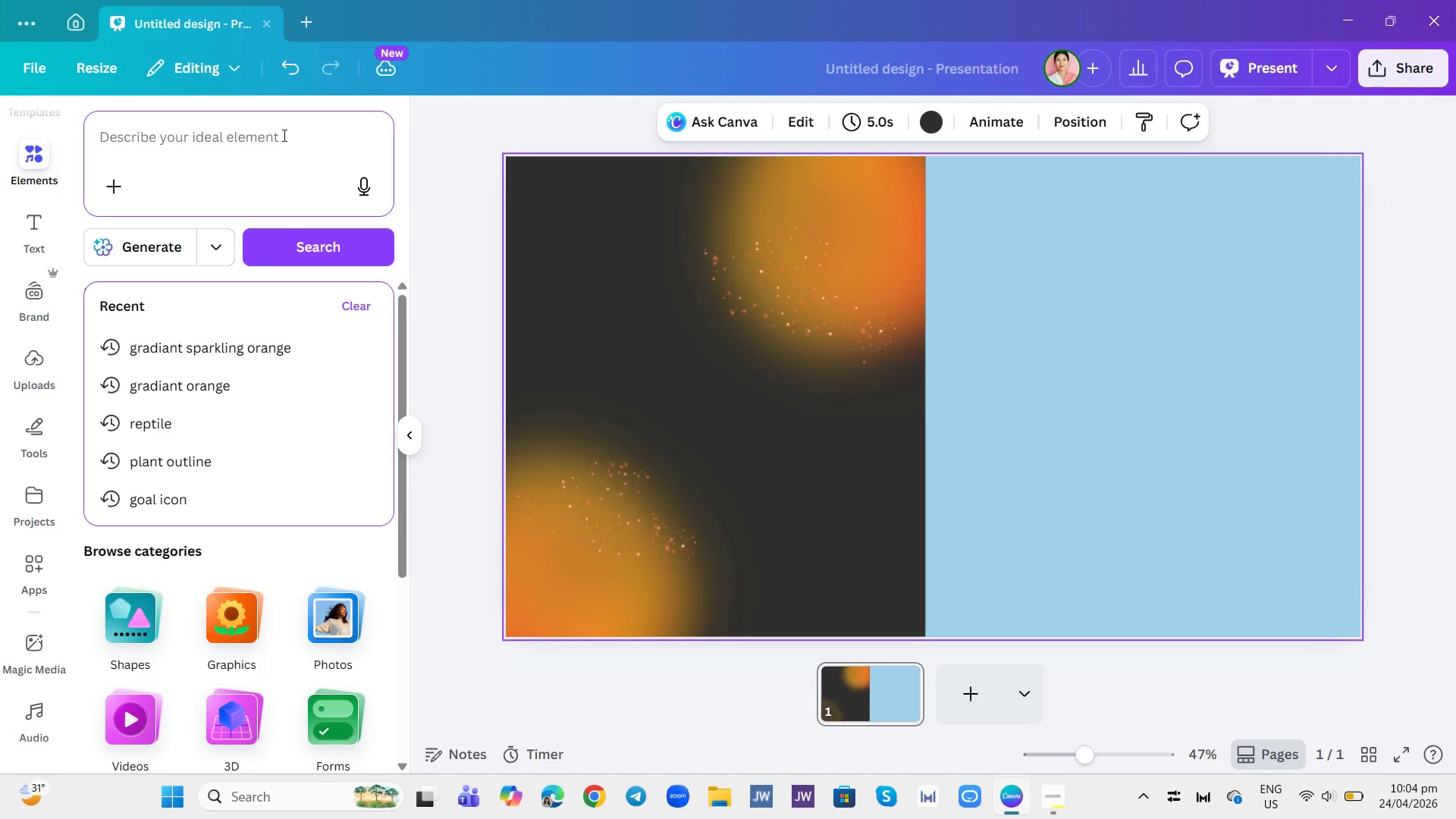 
type(icy)
 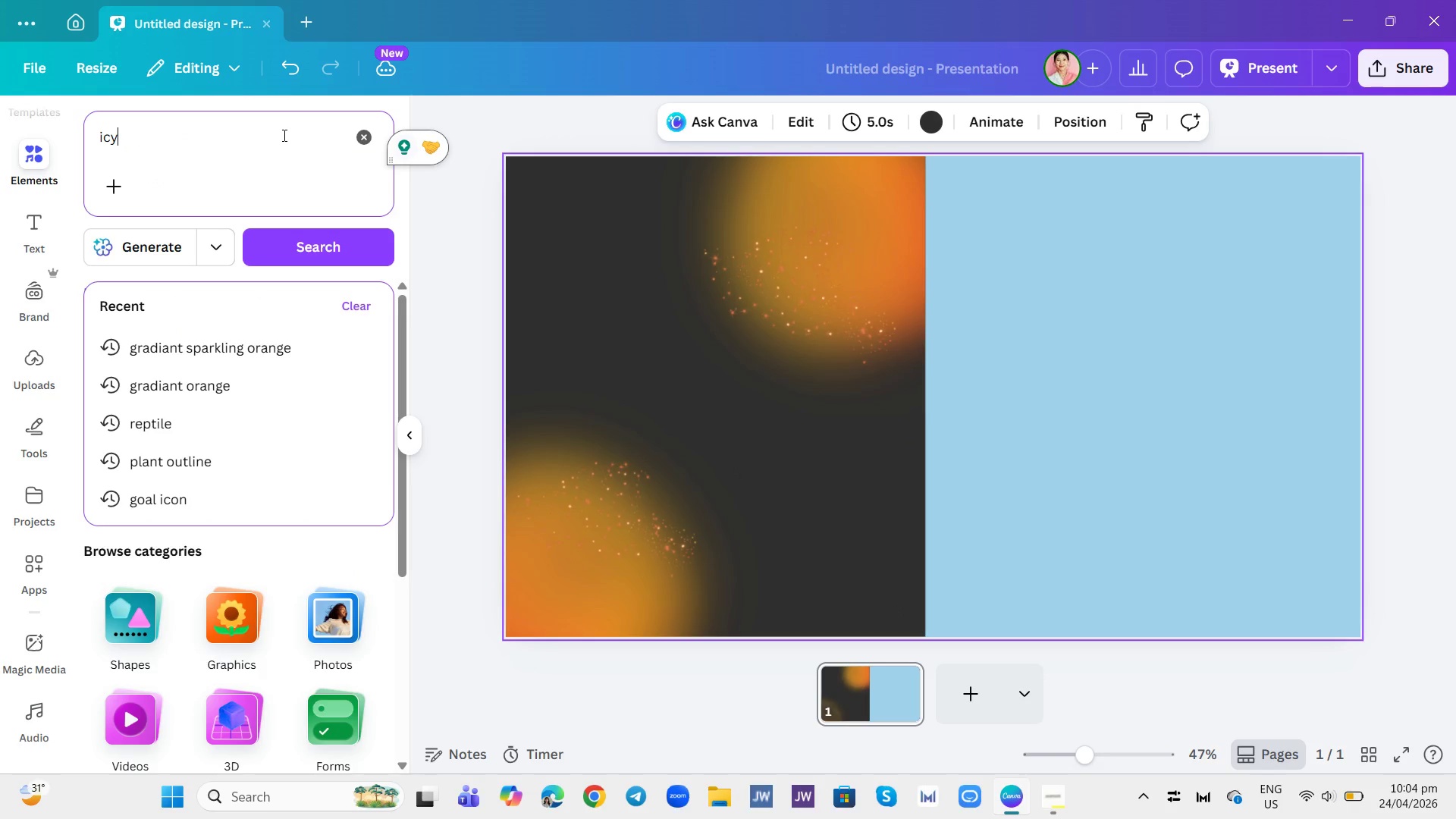 
key(Enter)
 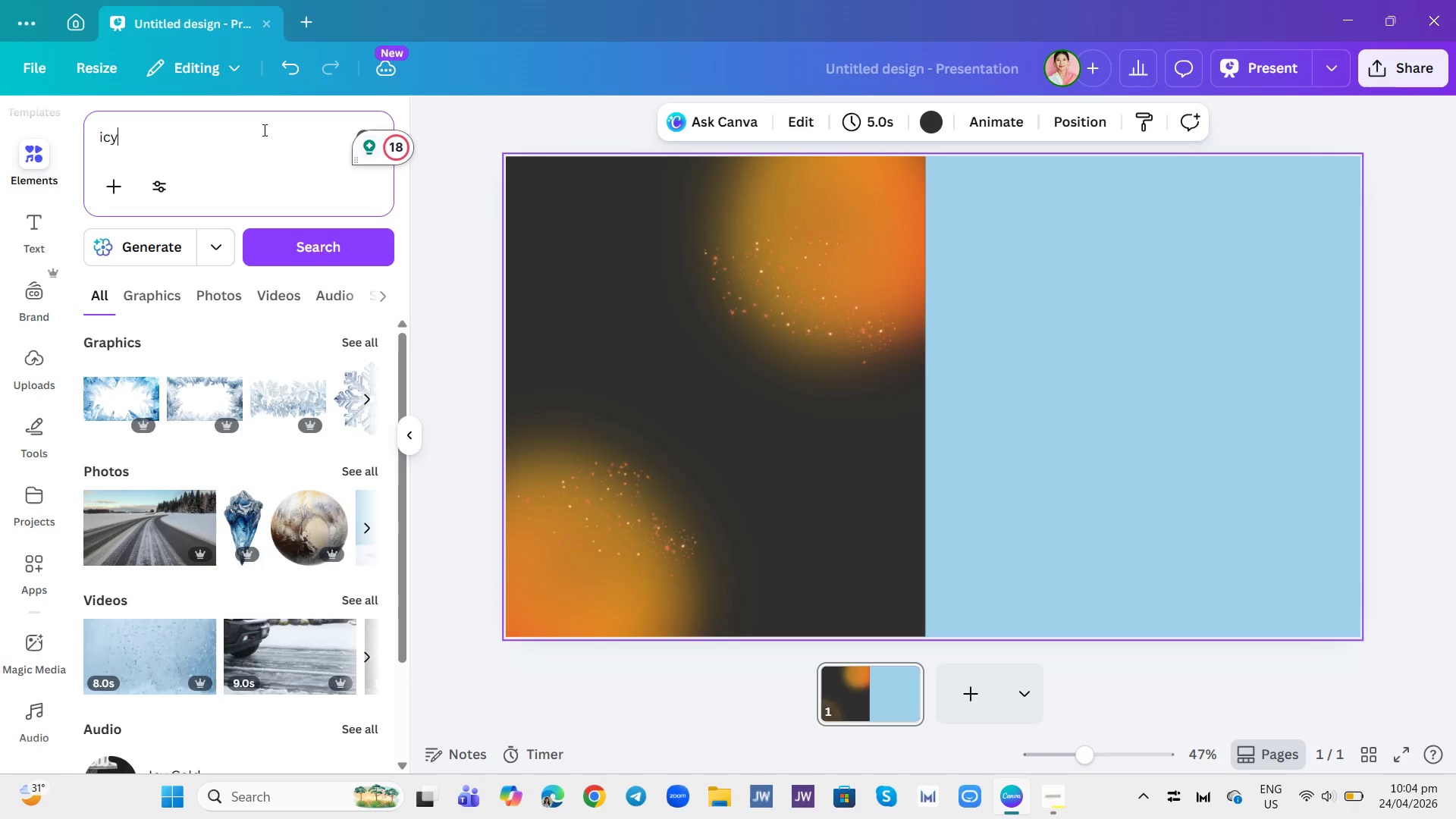 
wait(5.31)
 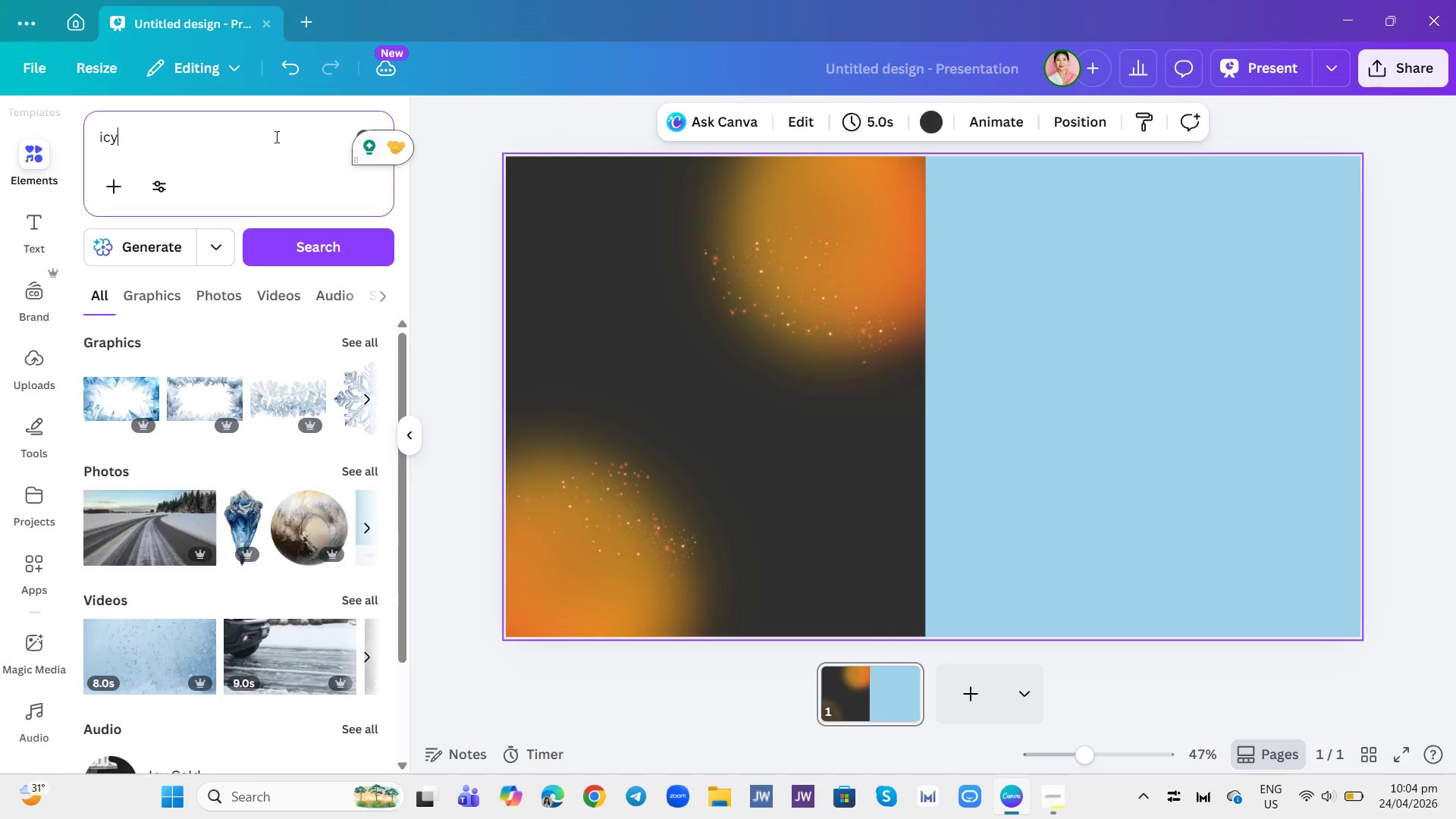 
left_click([171, 297])
 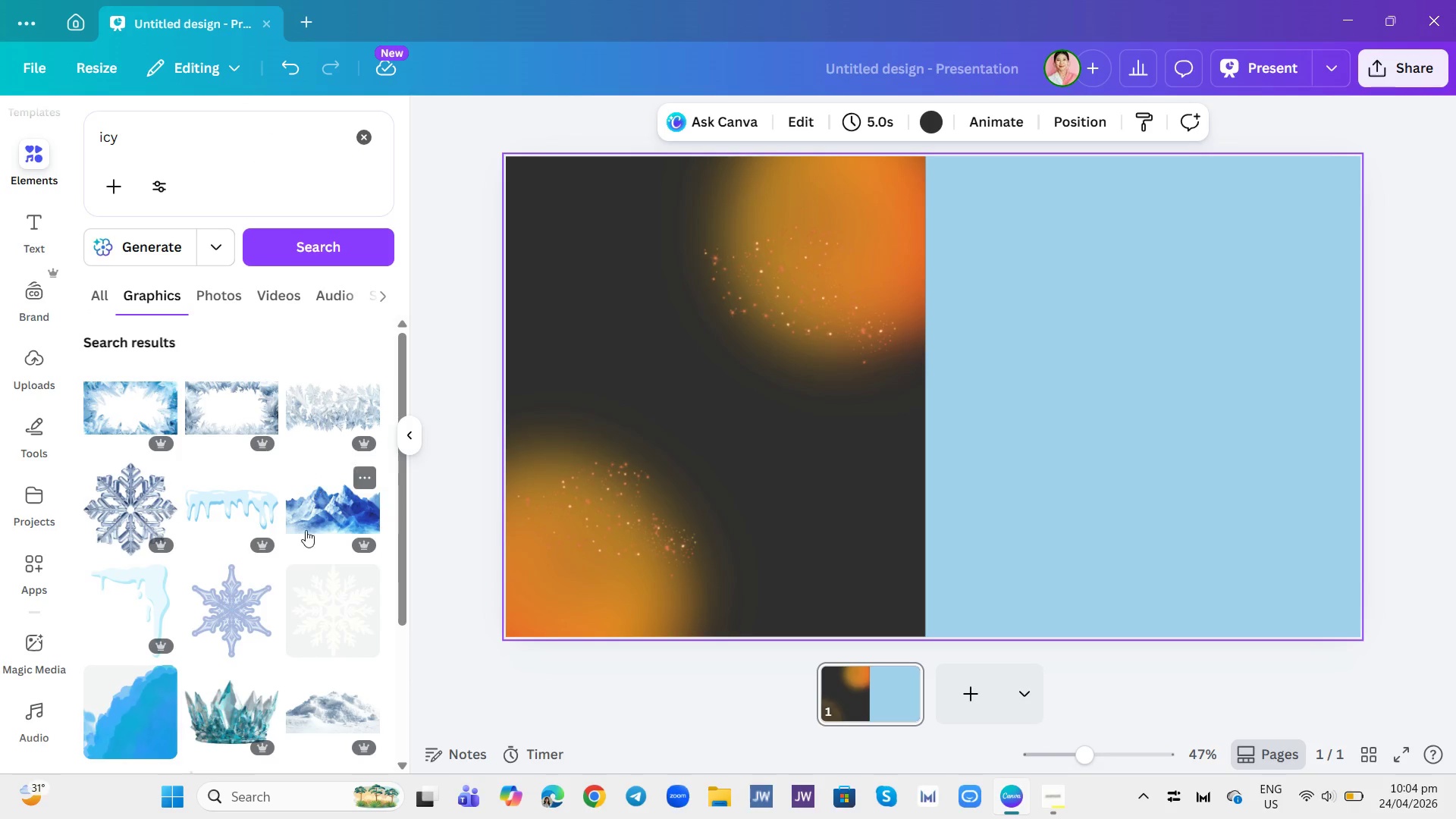 
scroll: coordinate [290, 557], scroll_direction: down, amount: 1.0
 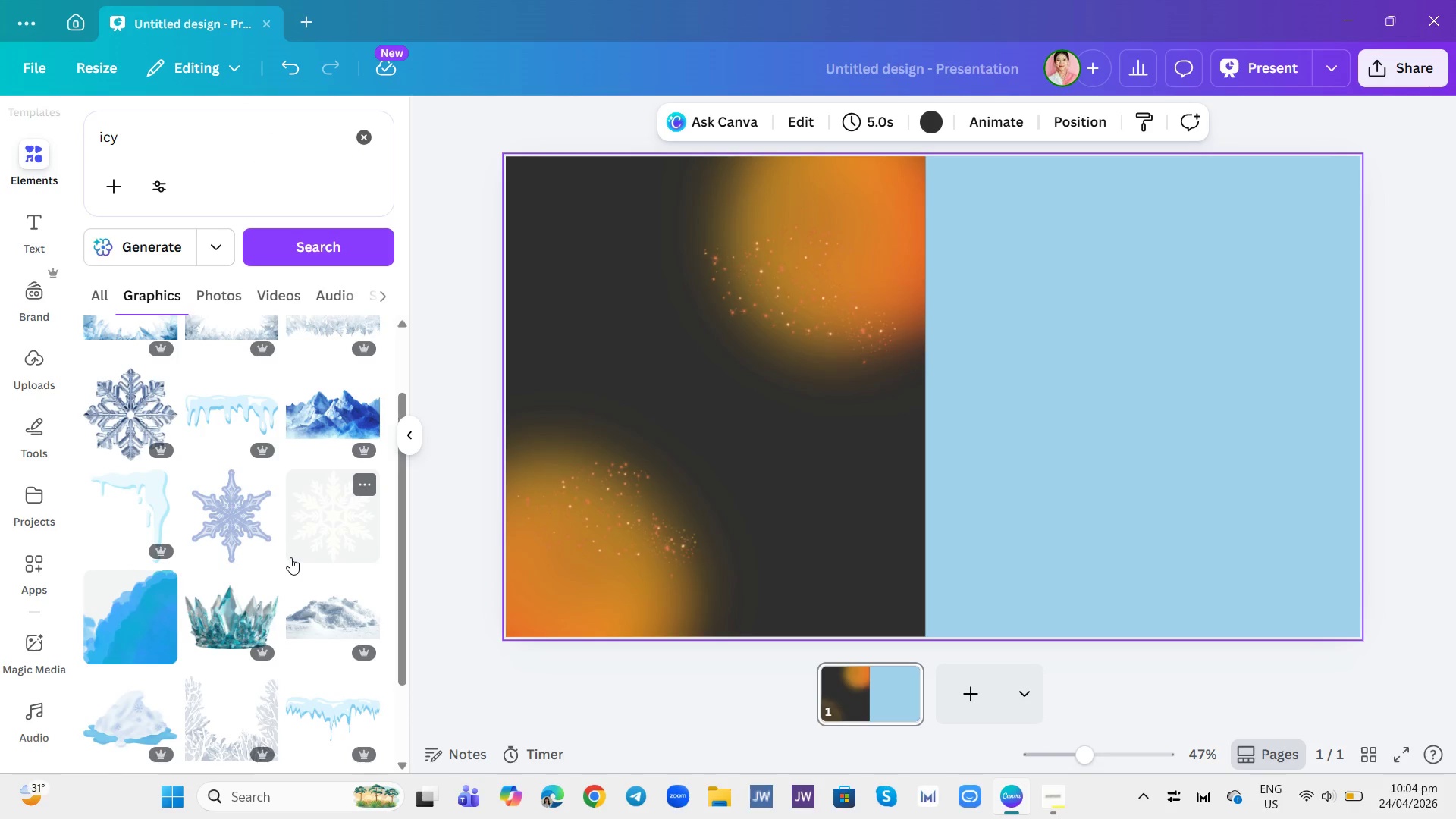 
scroll: coordinate [290, 557], scroll_direction: up, amount: 1.0
 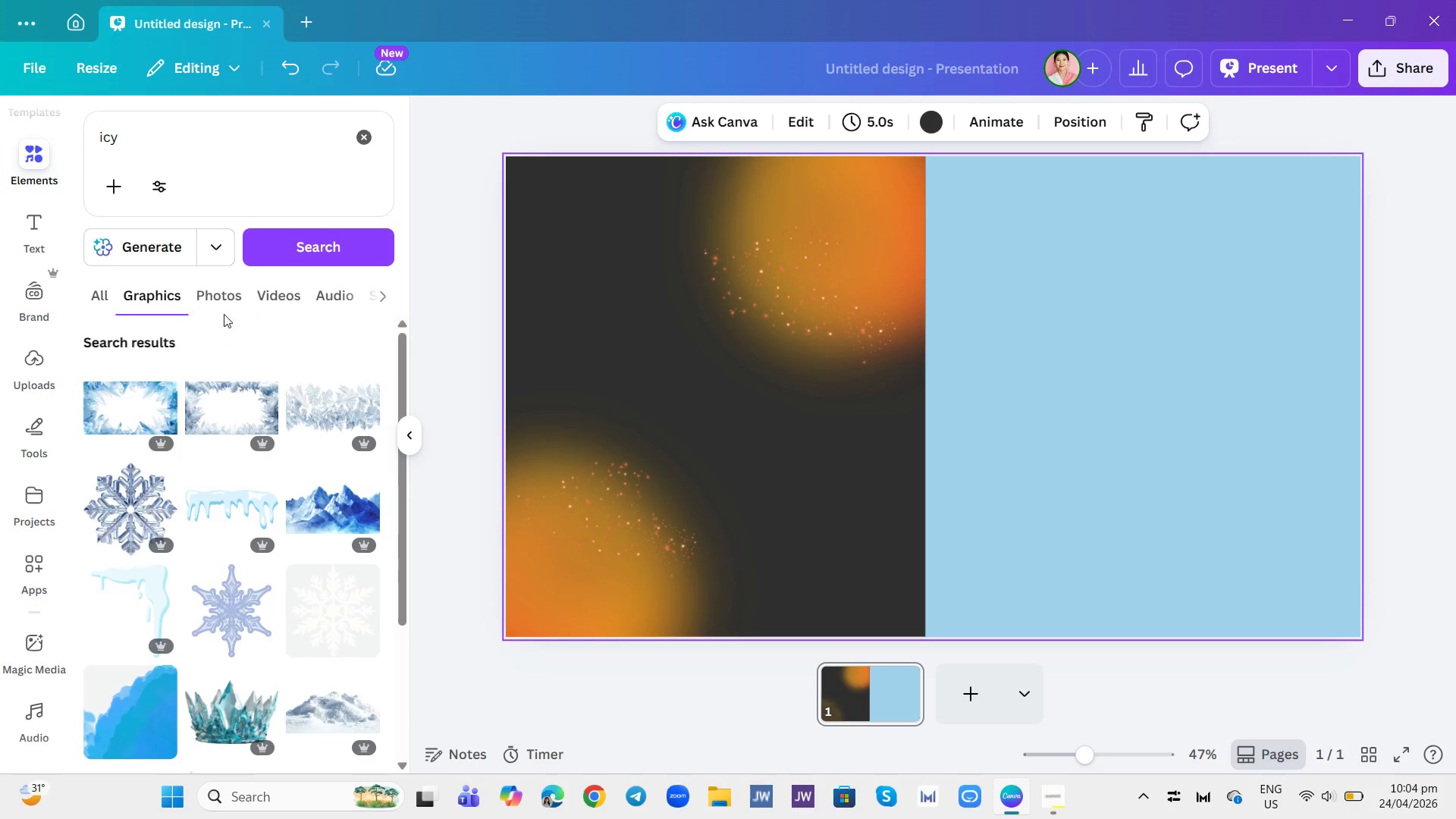 
left_click([222, 312])
 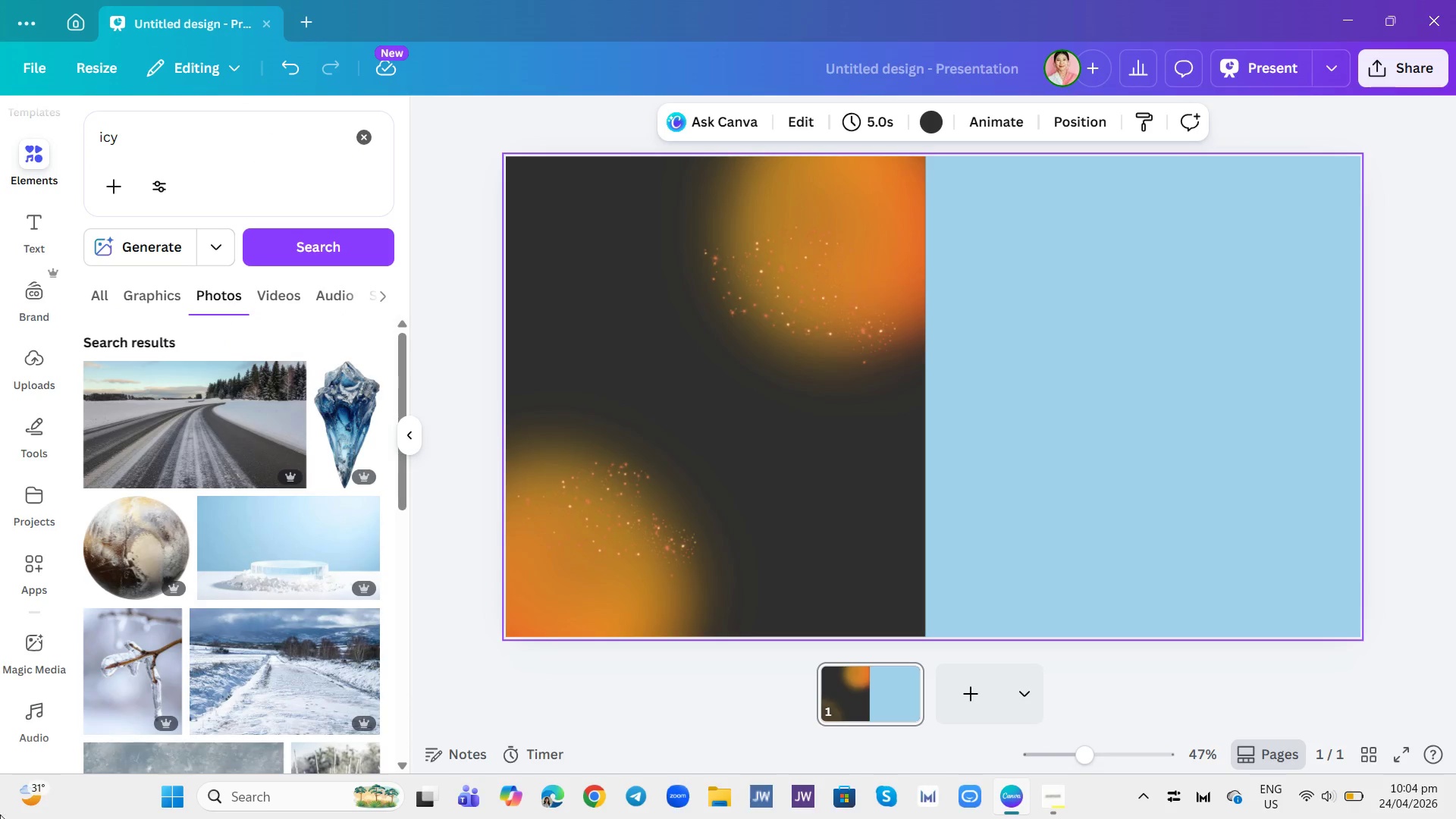 
mouse_move([35, 791])
 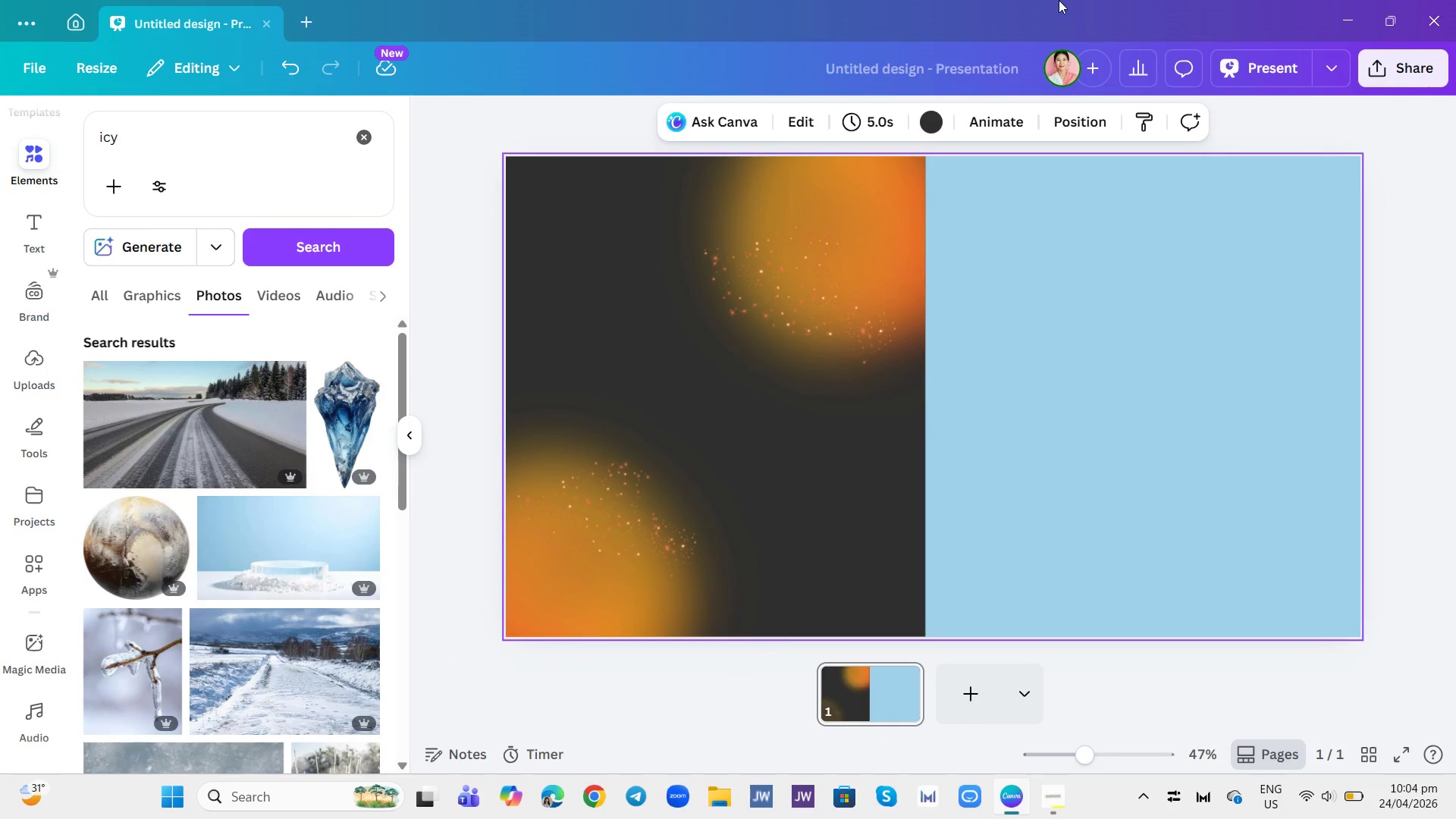 
wait(6.1)
 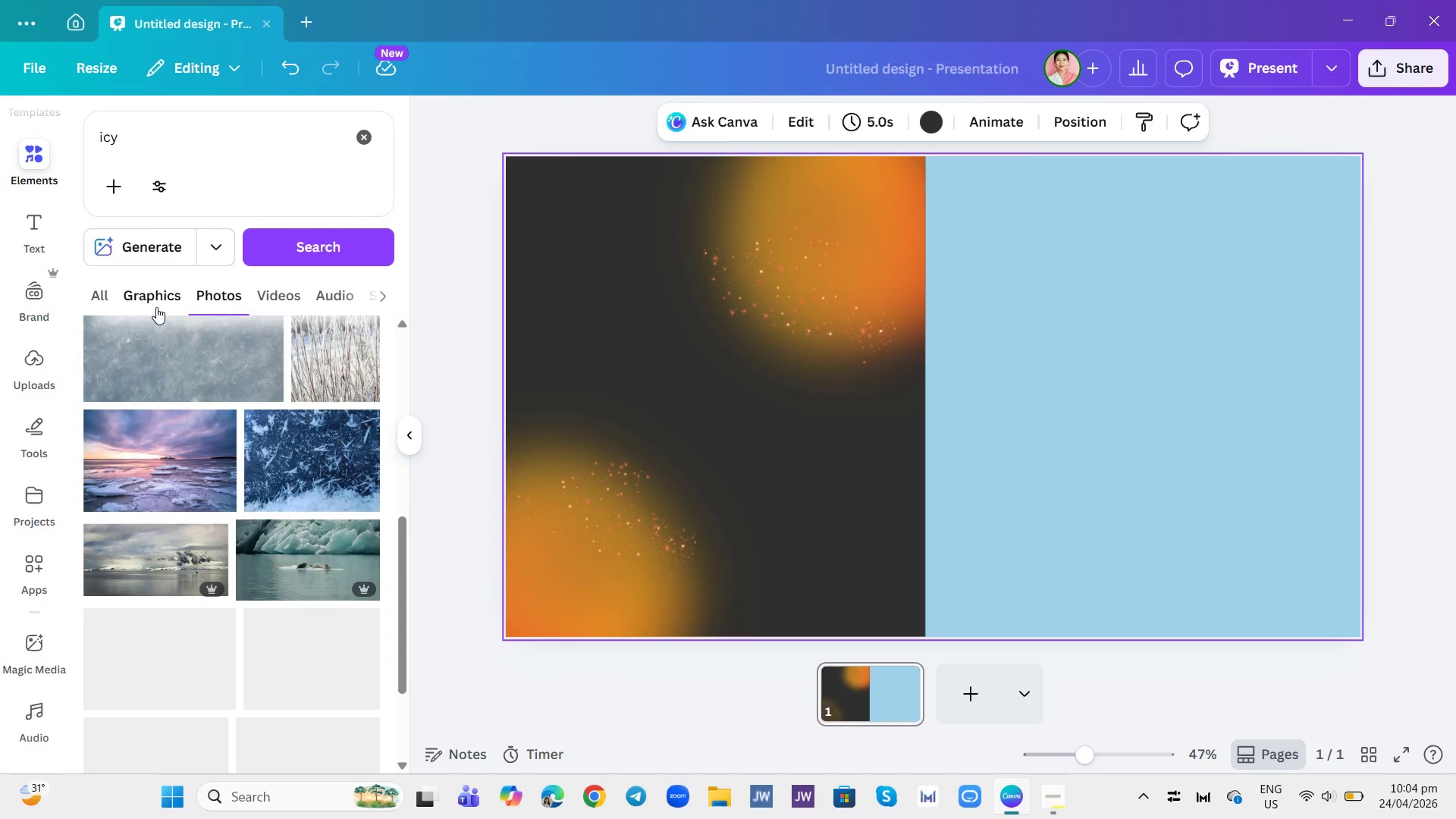 
left_click([156, 307])
 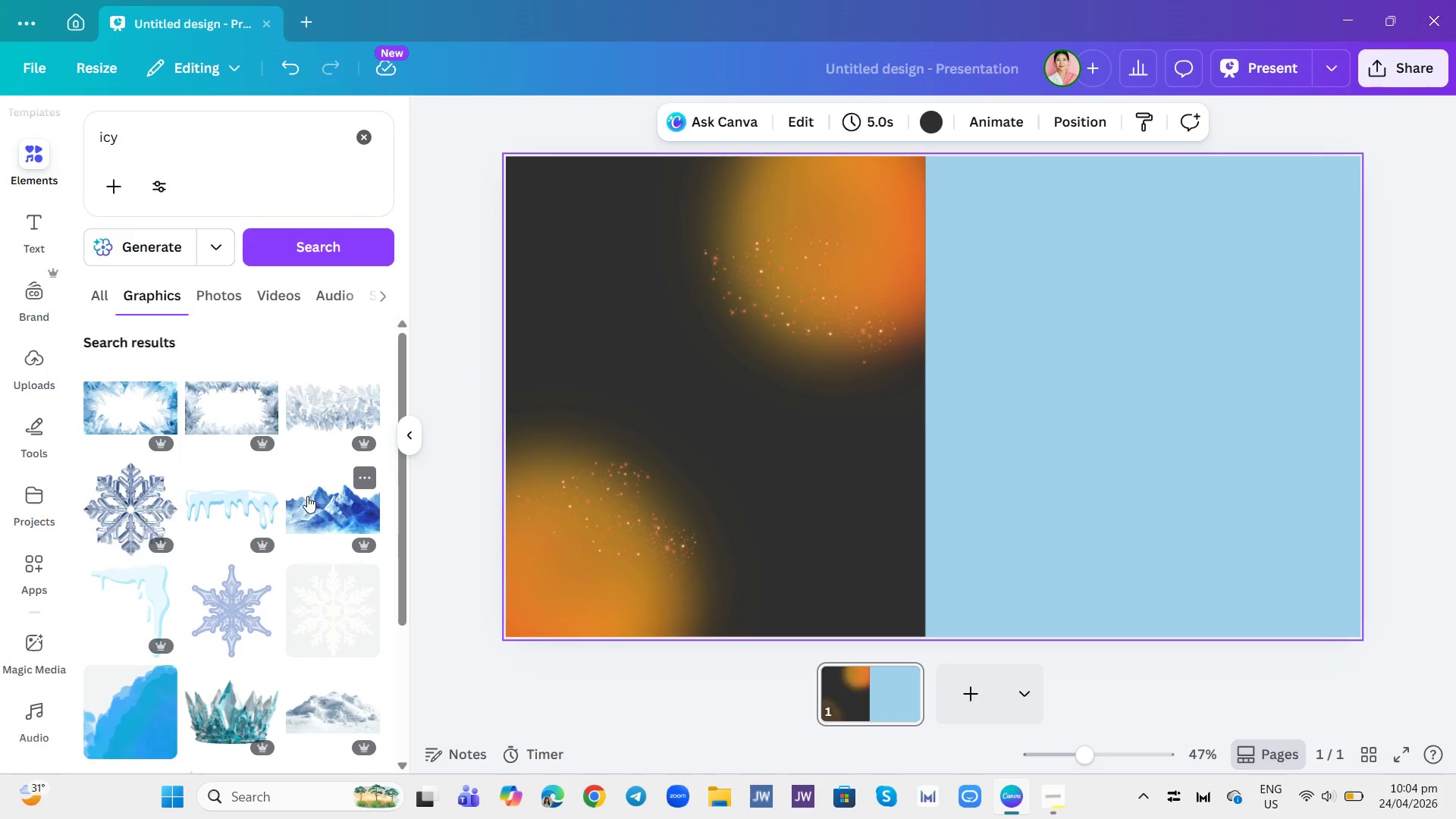 
scroll: coordinate [307, 496], scroll_direction: down, amount: 6.0
 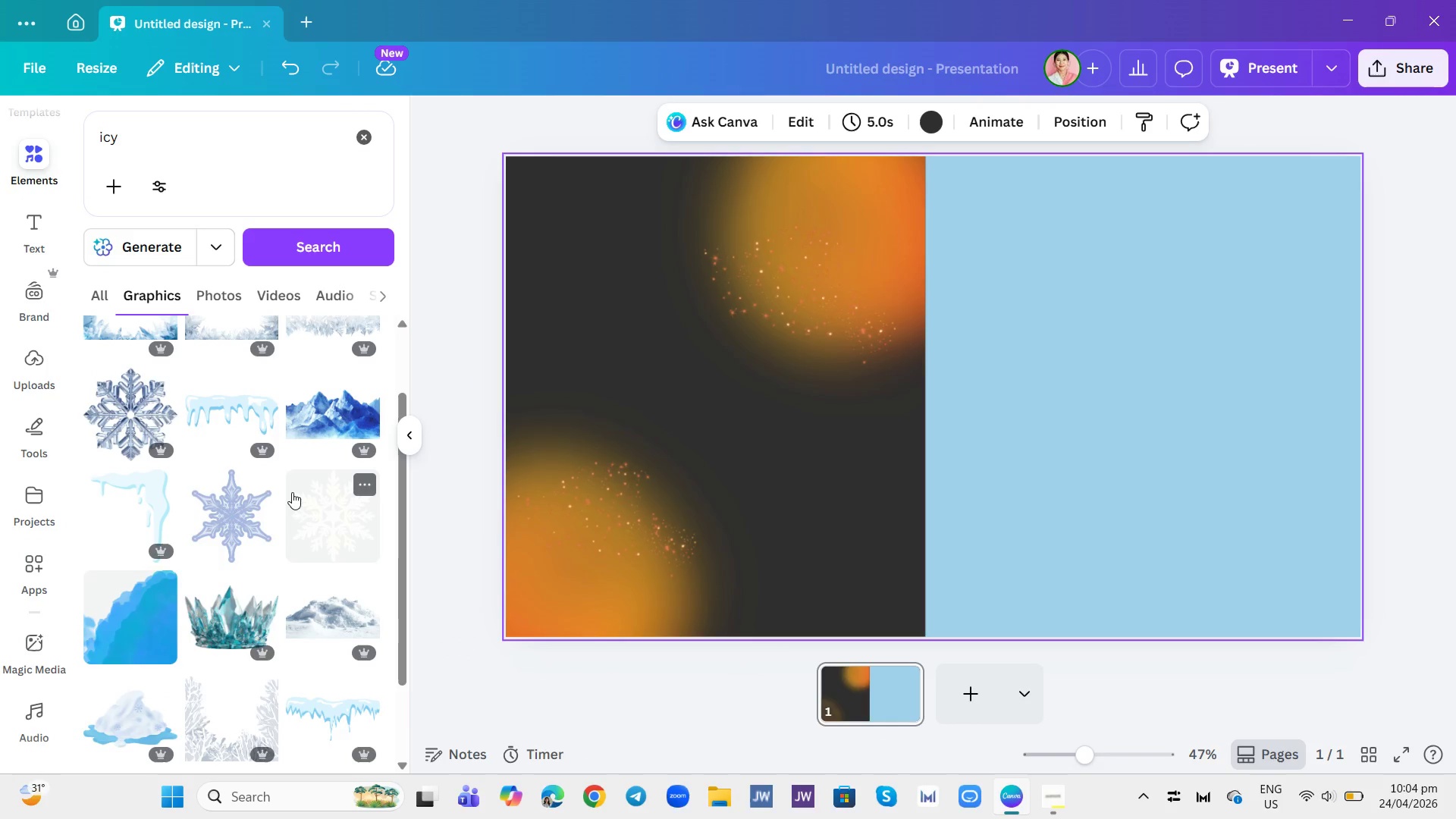 
scroll: coordinate [292, 492], scroll_direction: up, amount: 1.0
 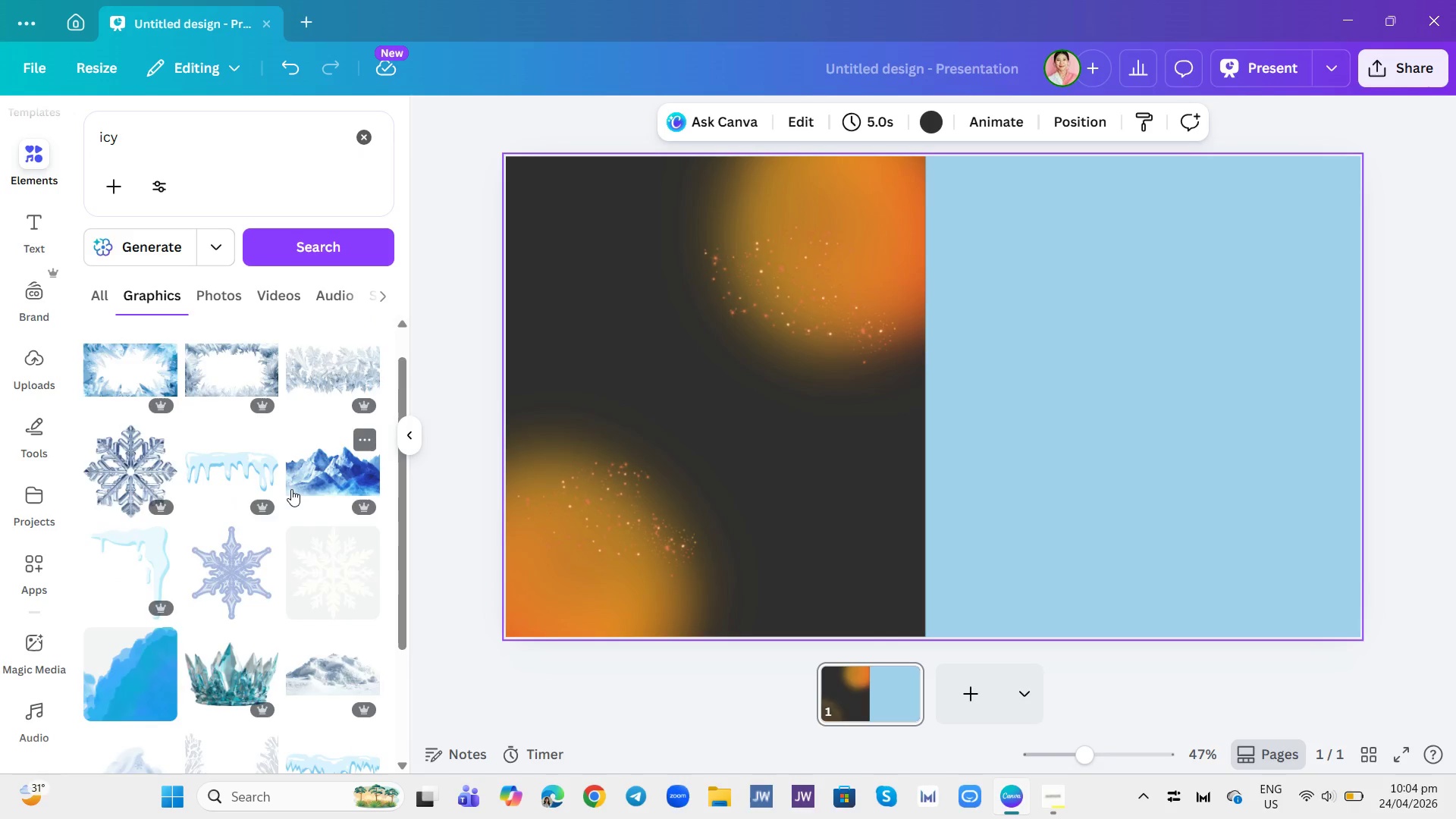 
scroll: coordinate [290, 486], scroll_direction: down, amount: 13.0
 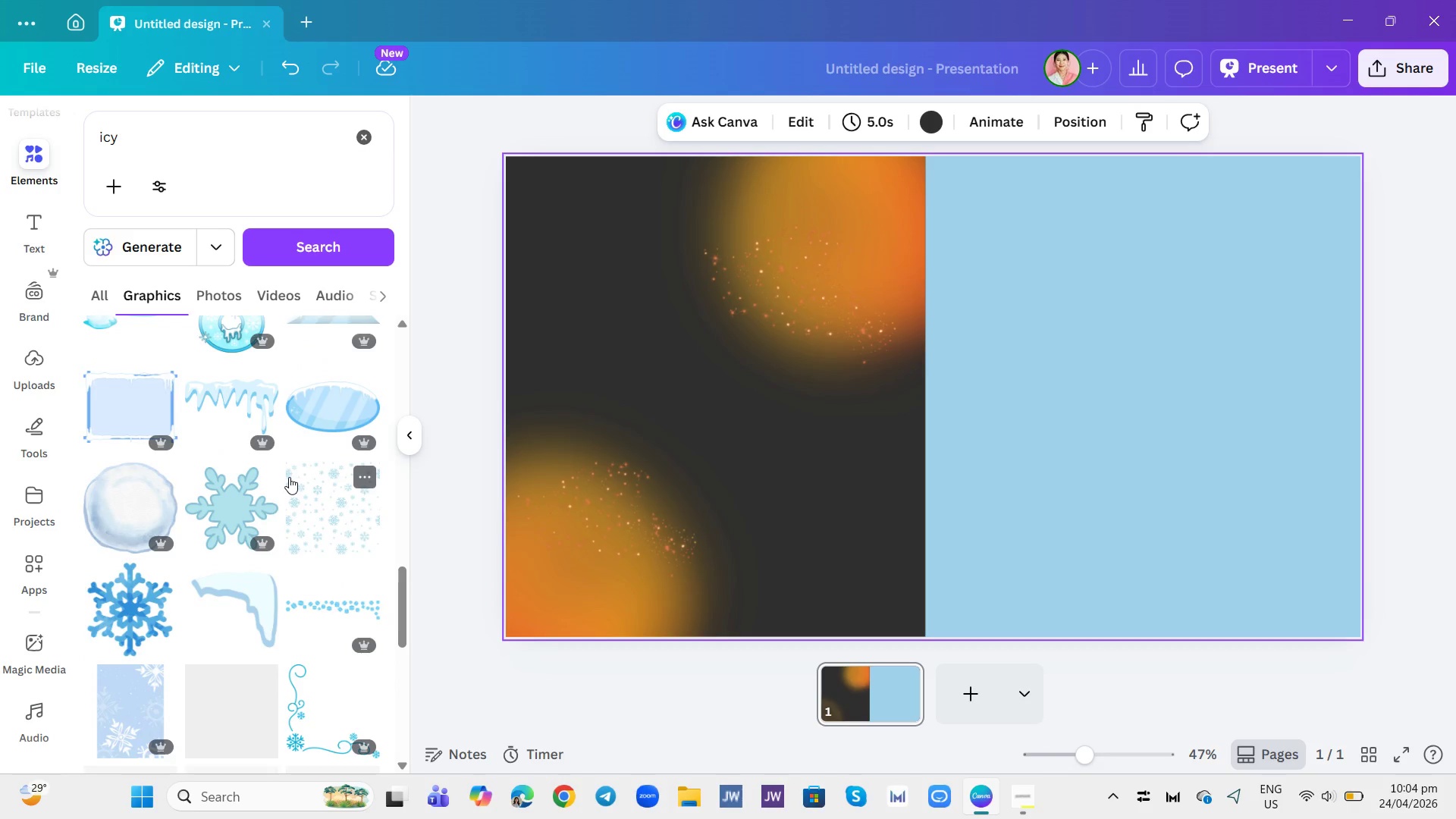 
scroll: coordinate [290, 463], scroll_direction: down, amount: 3.0
 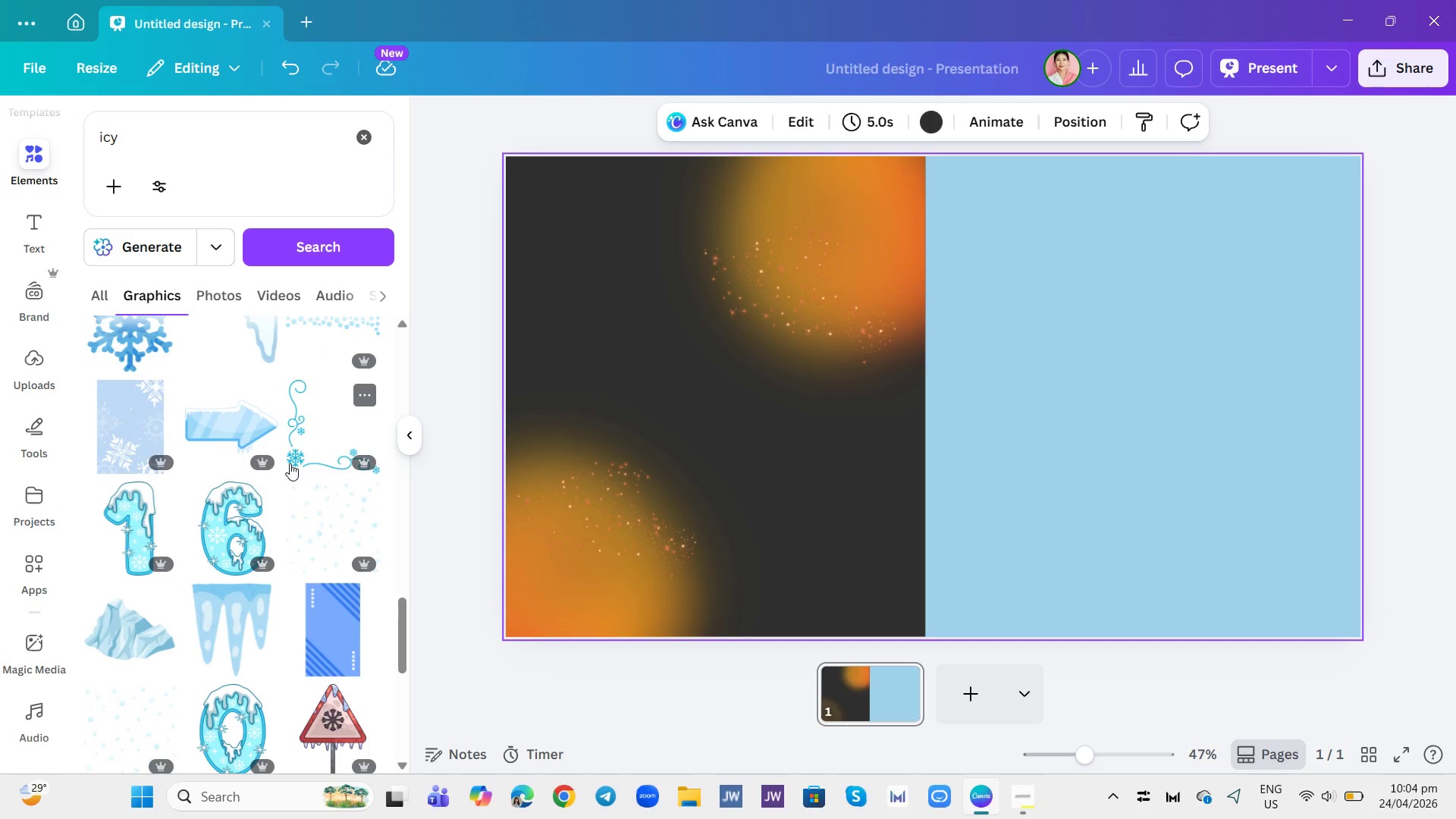 
scroll: coordinate [258, 437], scroll_direction: up, amount: 57.0
 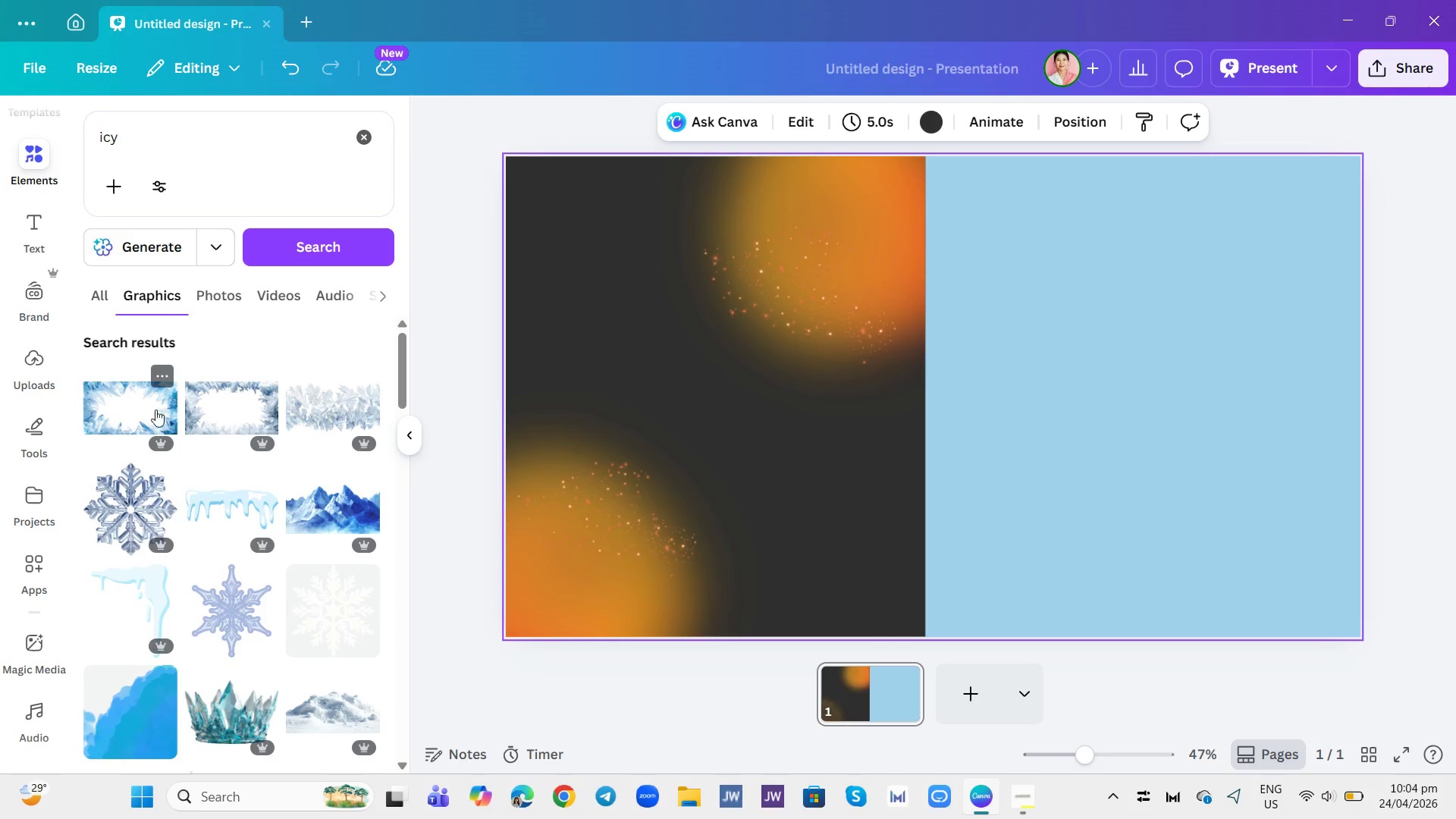 
left_click([232, 391])
 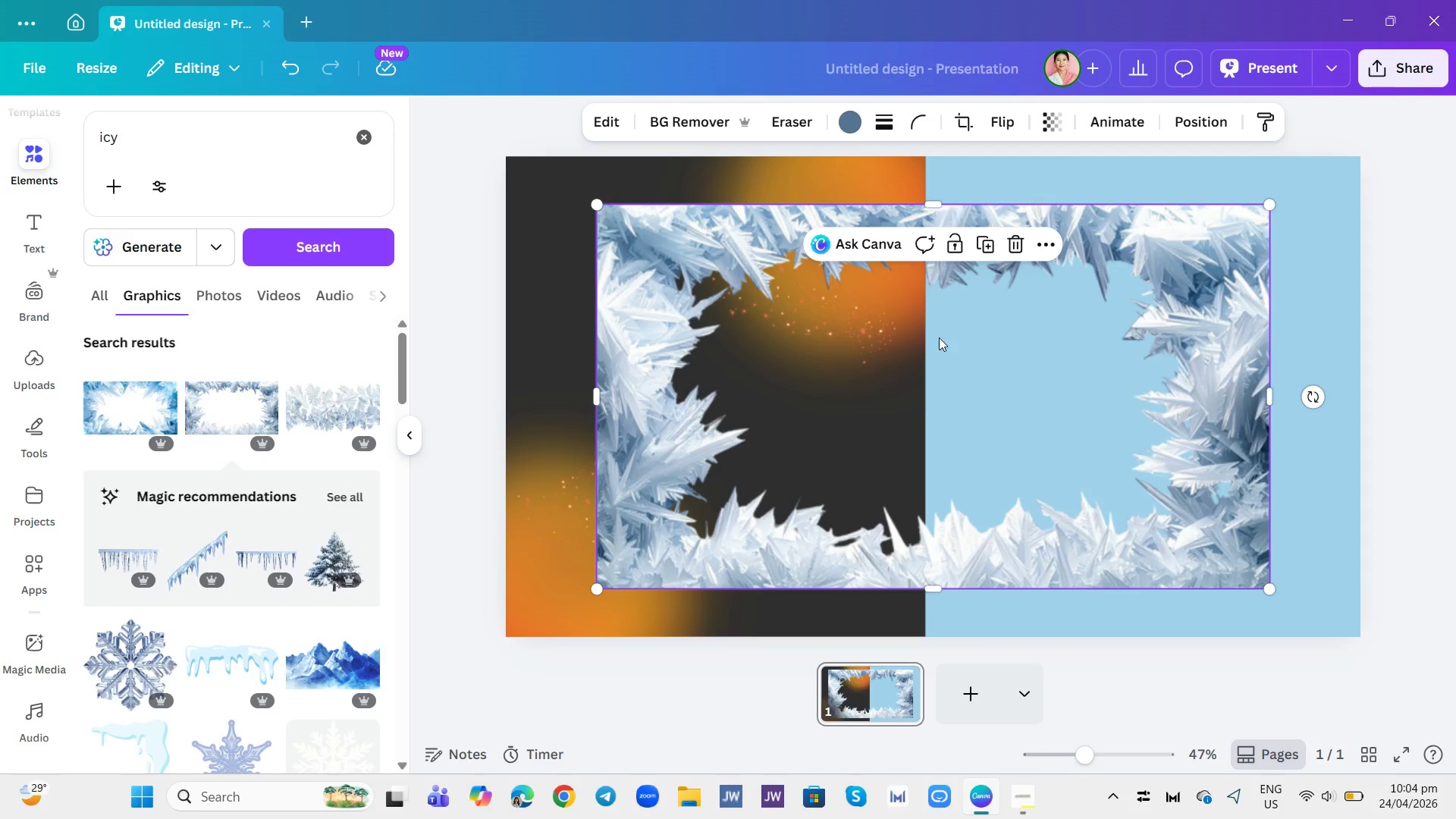 
left_click_drag(start_coordinate=[1029, 478], to_coordinate=[1251, 428])
 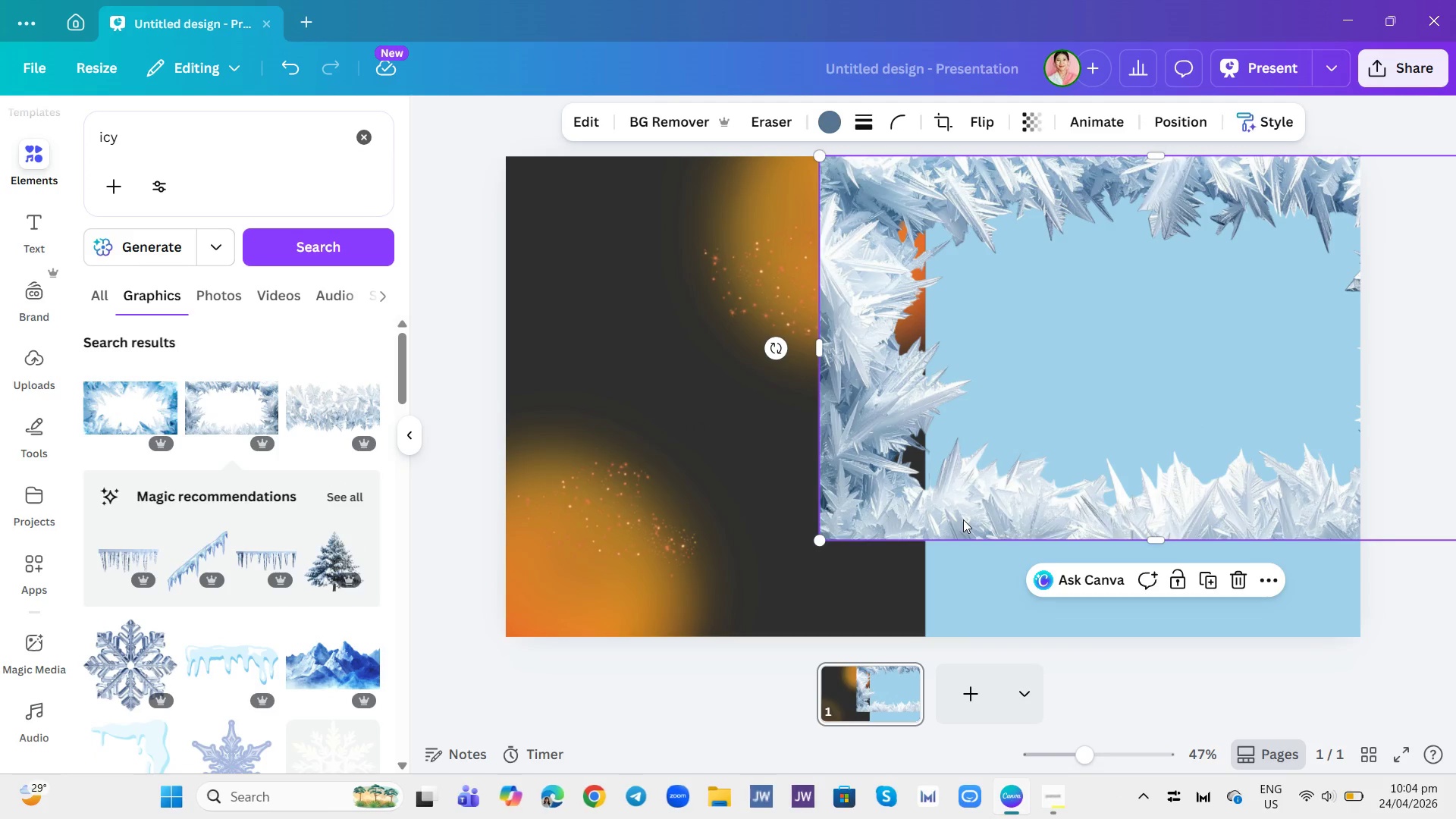 
mouse_move([1062, 579])
 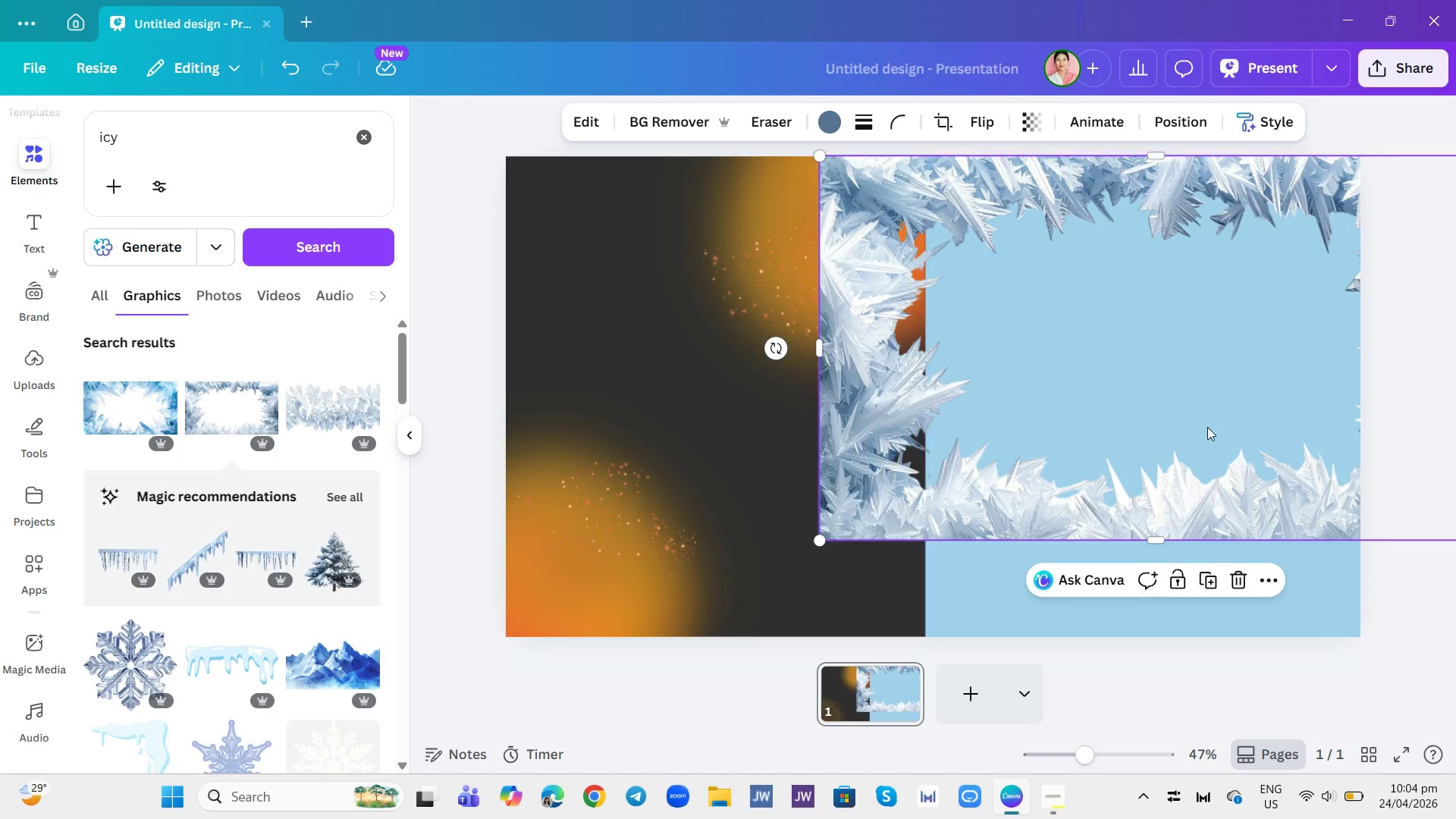 
left_click_drag(start_coordinate=[1207, 427], to_coordinate=[1005, 435])
 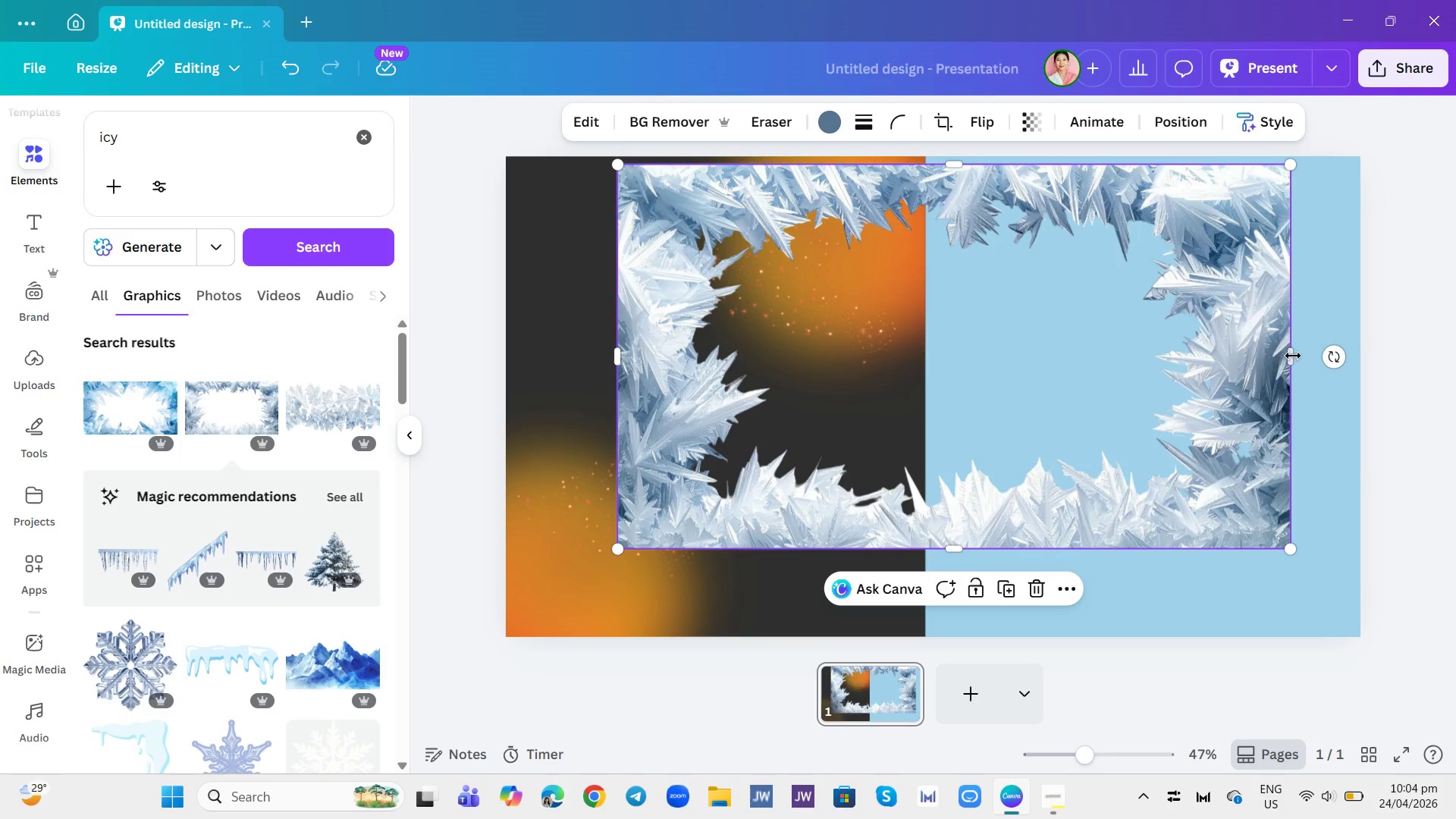 
left_click_drag(start_coordinate=[1293, 356], to_coordinate=[1035, 362])
 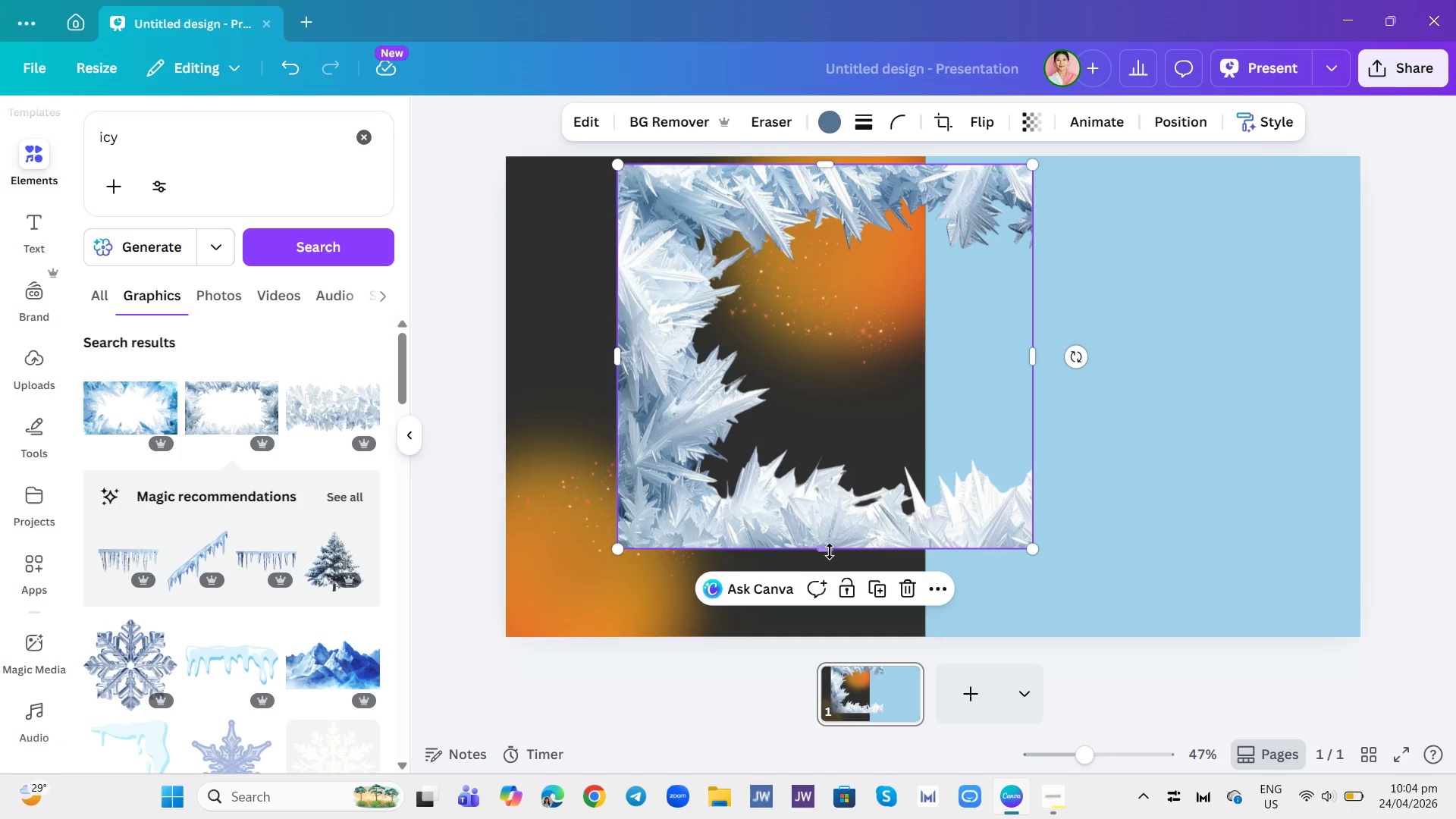 
left_click_drag(start_coordinate=[830, 551], to_coordinate=[868, 452])
 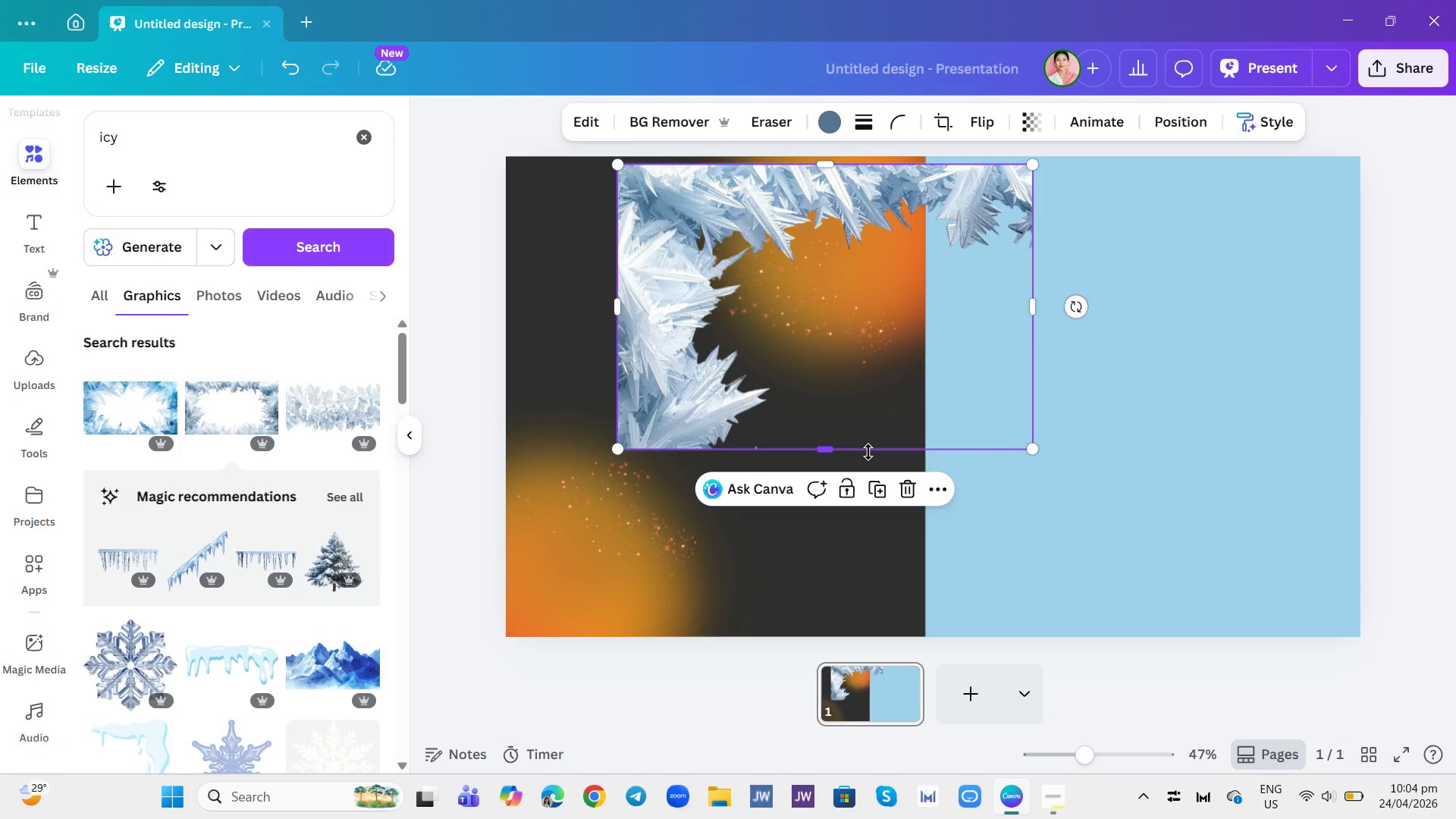 
left_click_drag(start_coordinate=[868, 452], to_coordinate=[869, 444])
 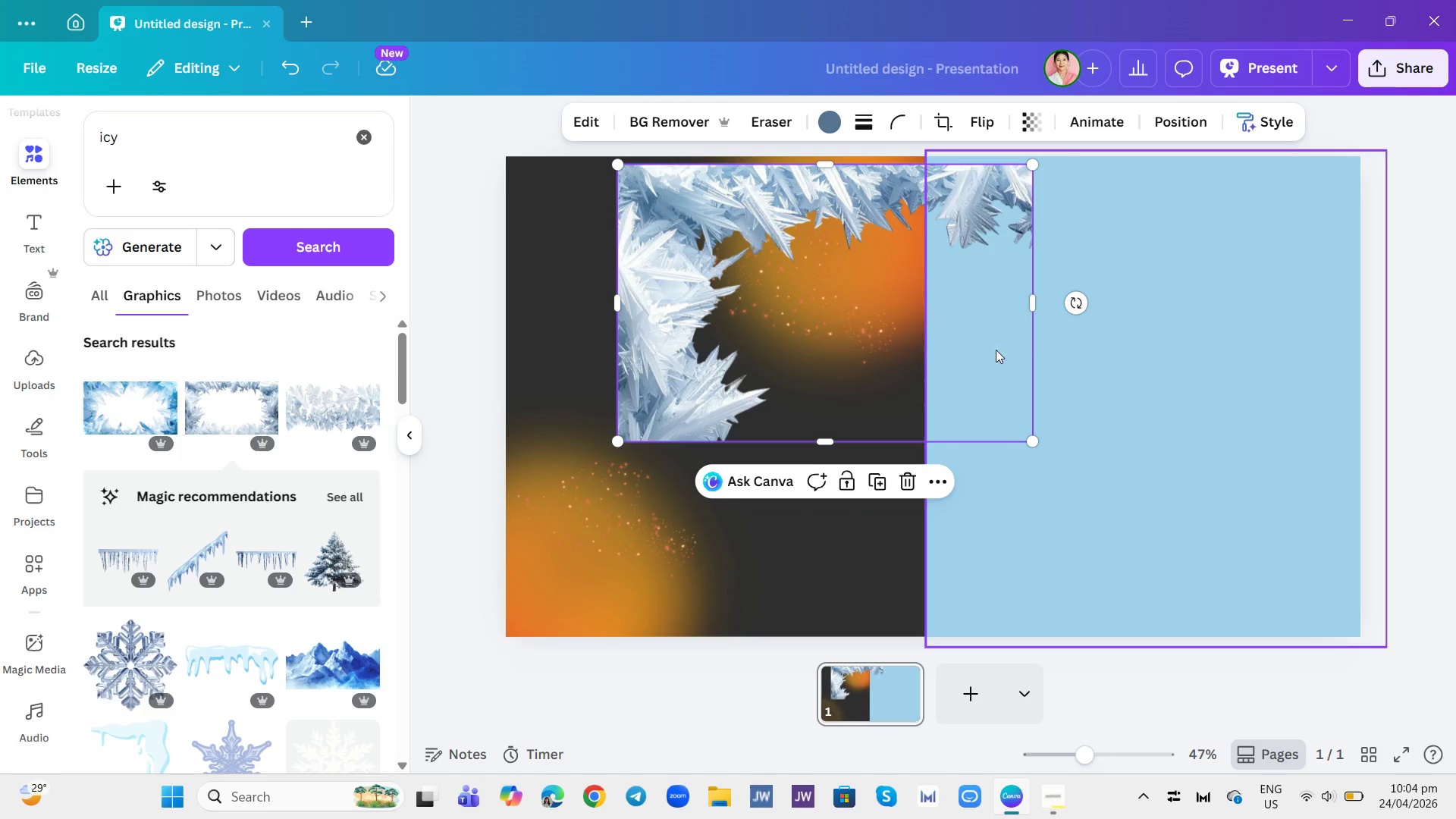 
left_click([978, 115])
 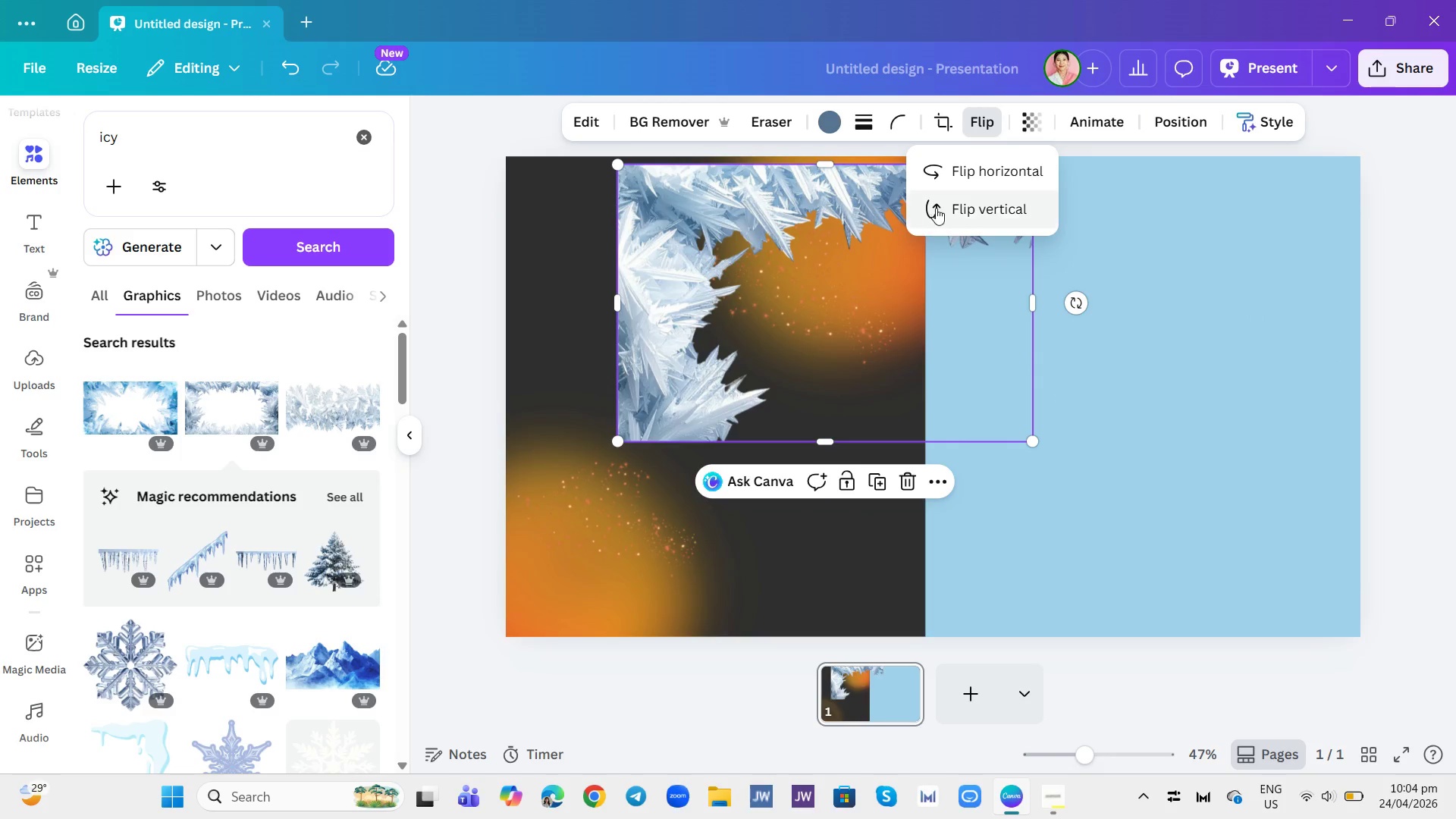 
left_click([936, 208])
 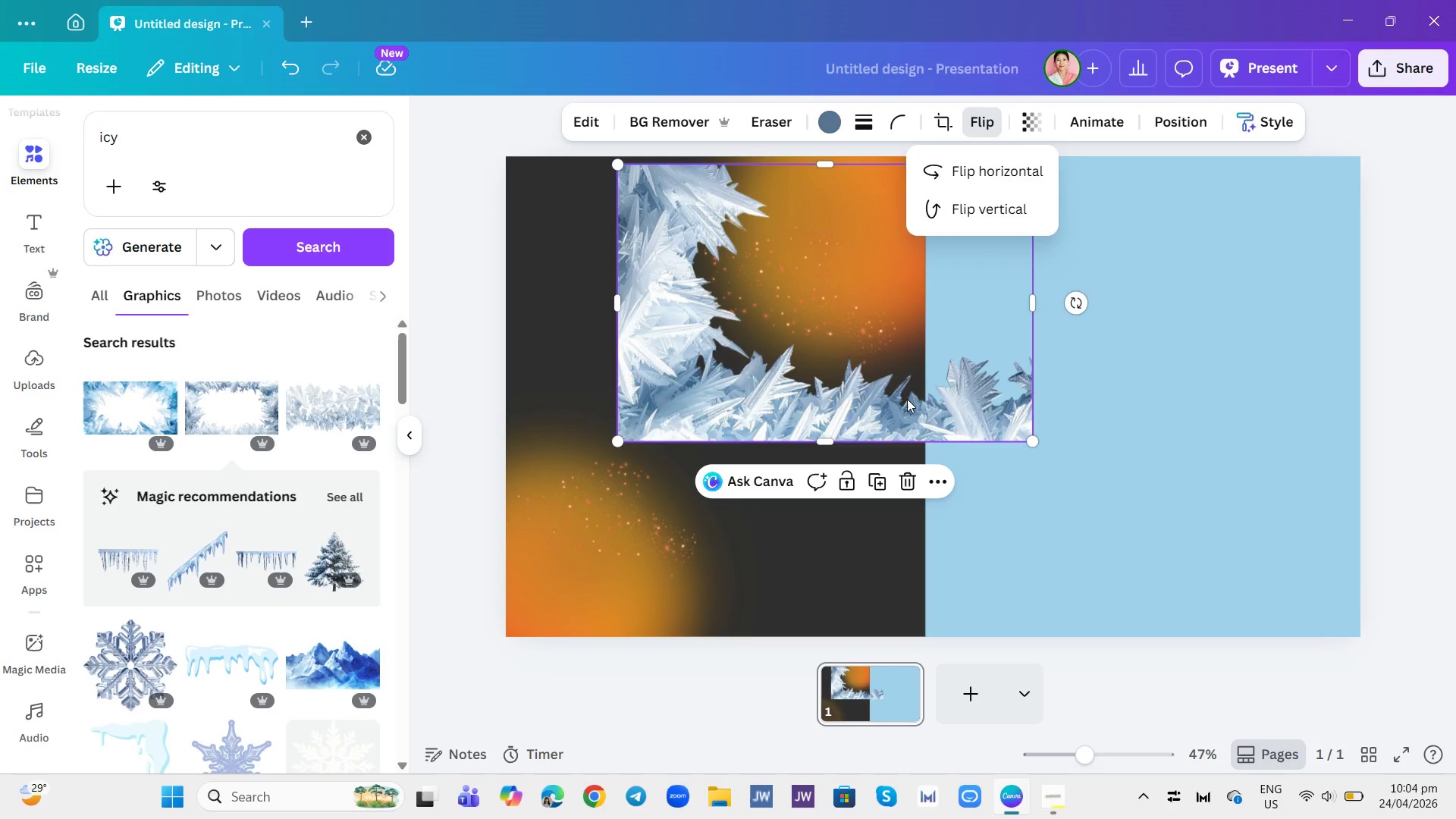 
left_click_drag(start_coordinate=[907, 399], to_coordinate=[1023, 464])
 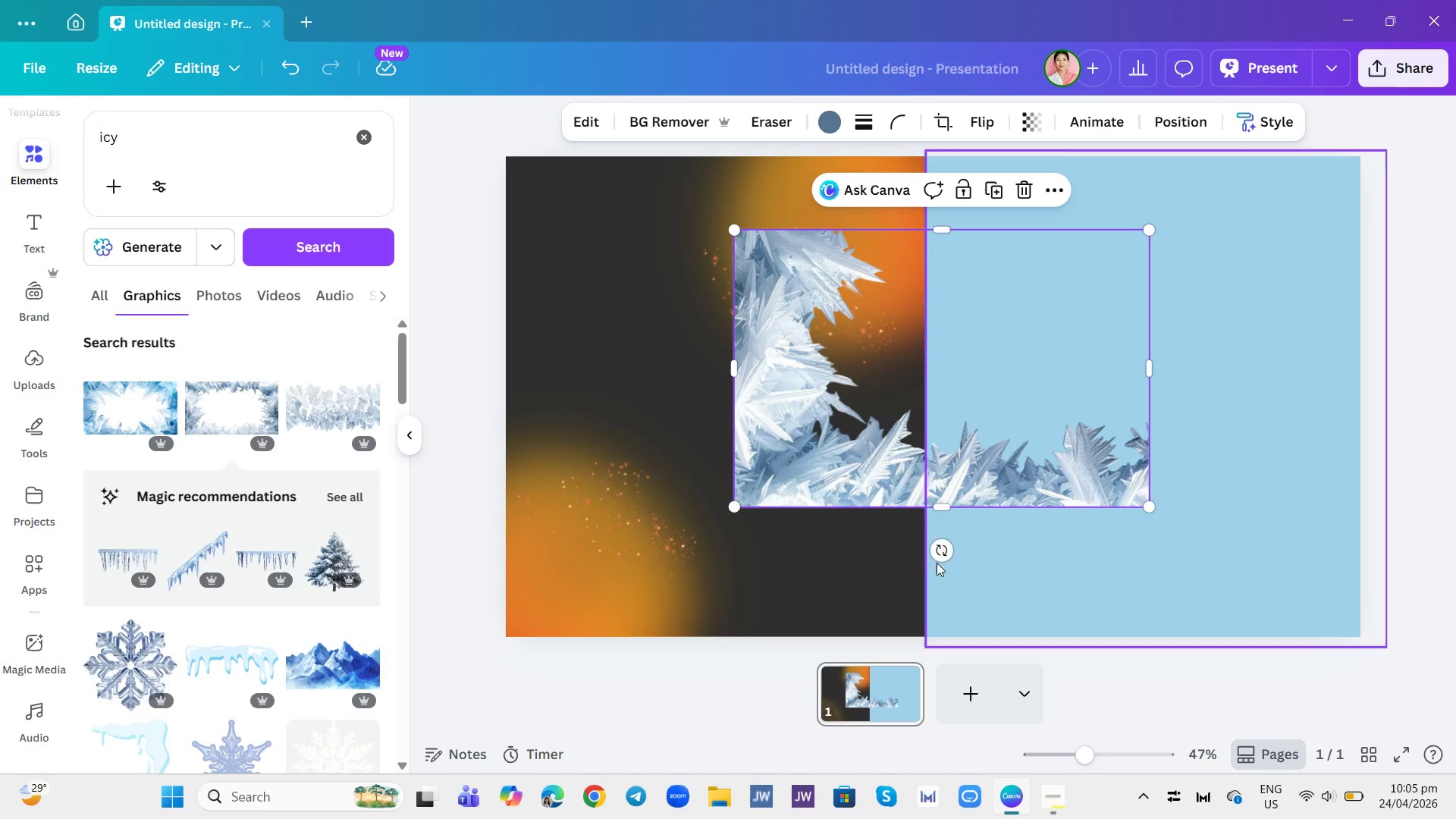 
left_click_drag(start_coordinate=[940, 551], to_coordinate=[1194, 367])
 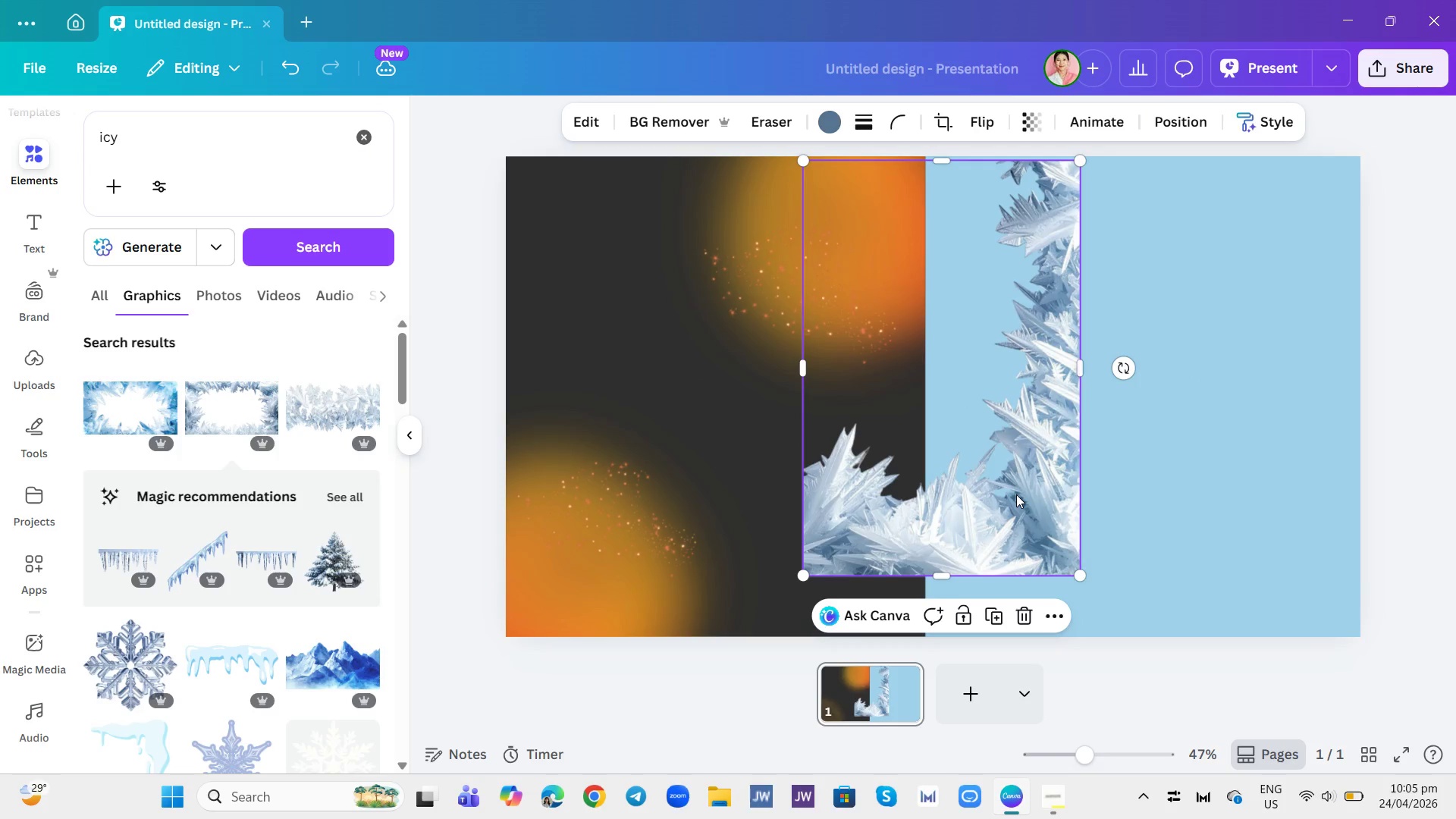 
left_click_drag(start_coordinate=[1016, 494], to_coordinate=[1300, 557])
 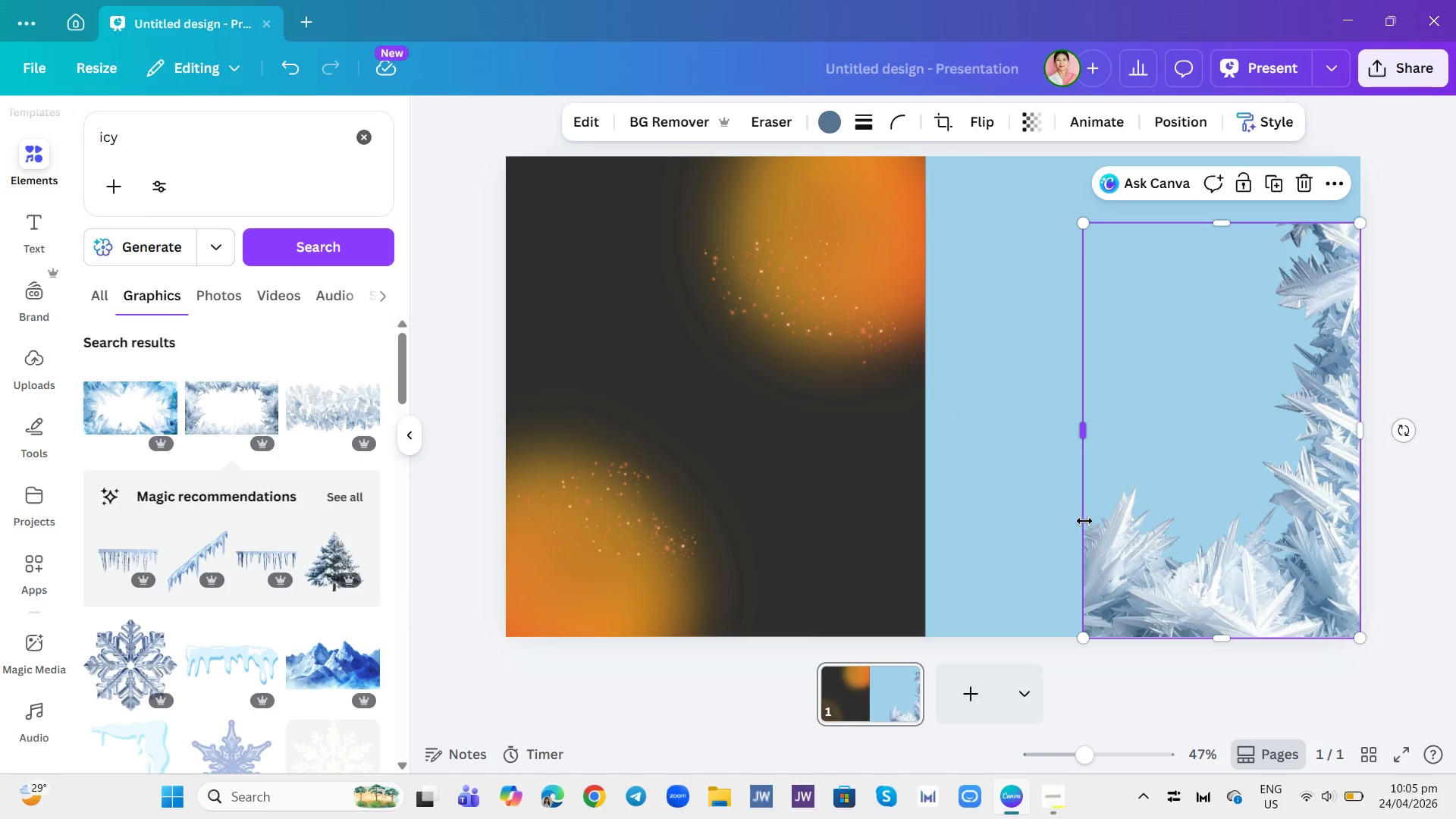 
left_click_drag(start_coordinate=[1085, 539], to_coordinate=[999, 552])
 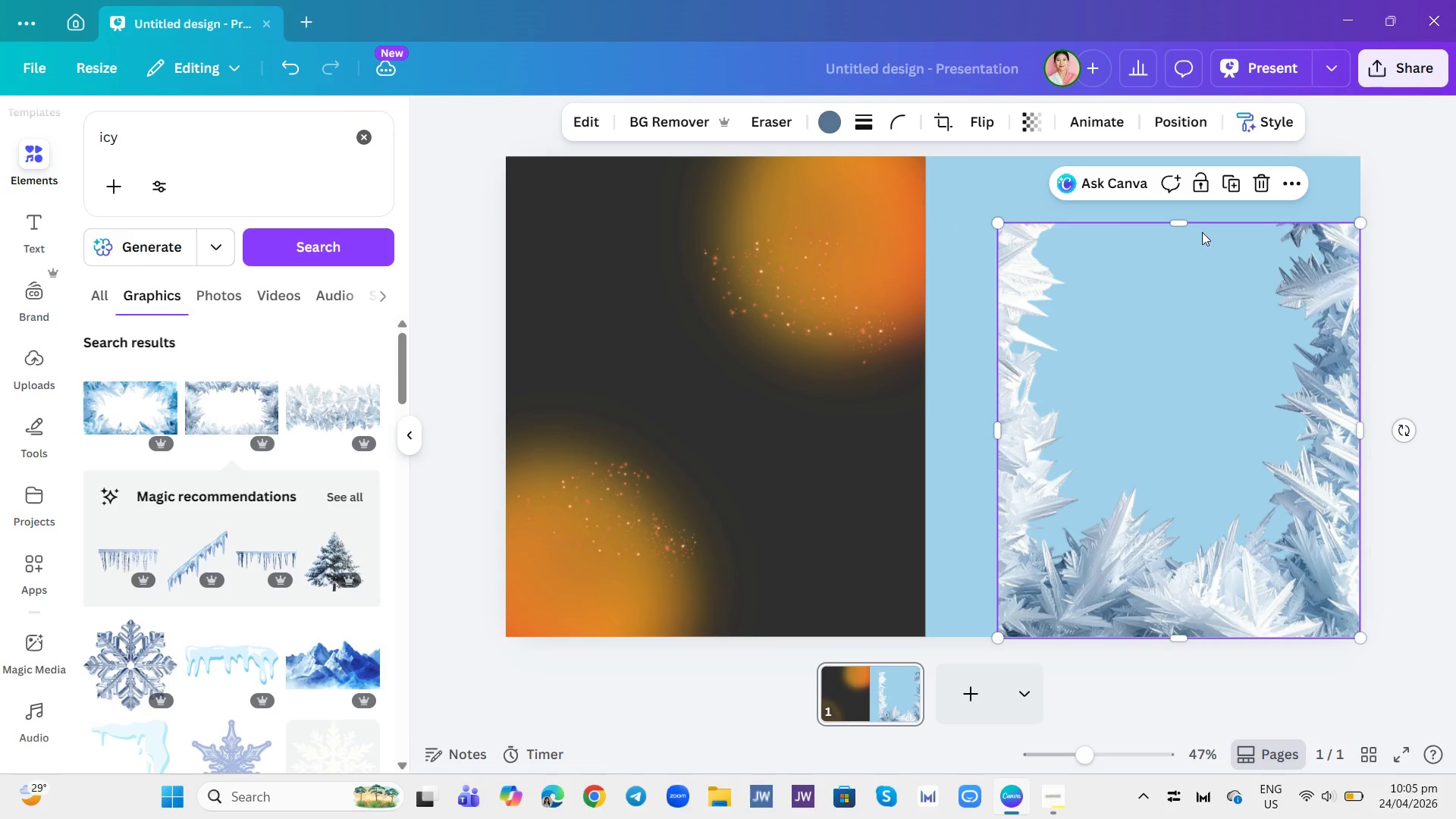 
left_click_drag(start_coordinate=[1183, 220], to_coordinate=[1200, 155])
 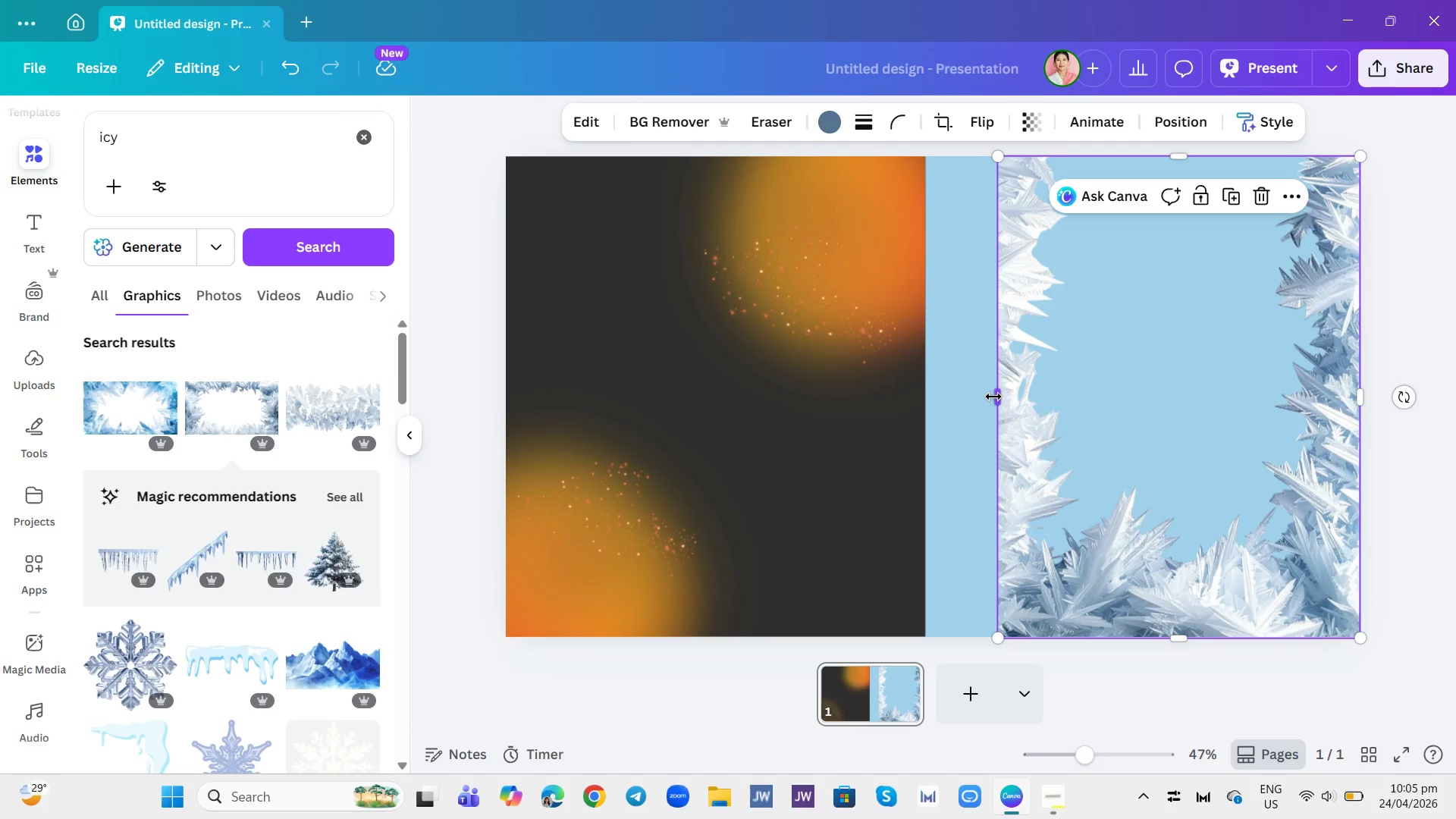 
left_click_drag(start_coordinate=[993, 397], to_coordinate=[1078, 400])
 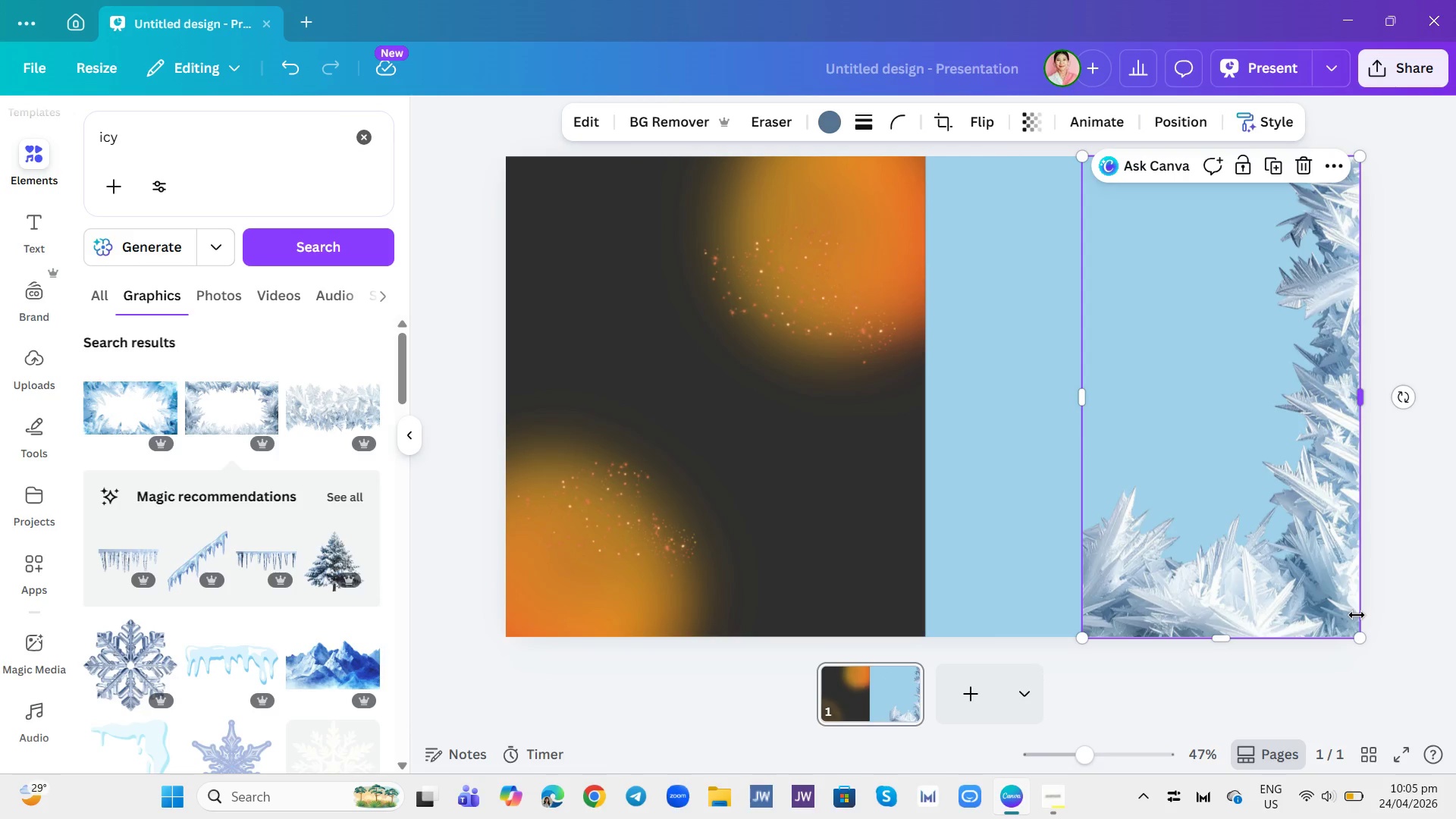 
left_click([1386, 617])
 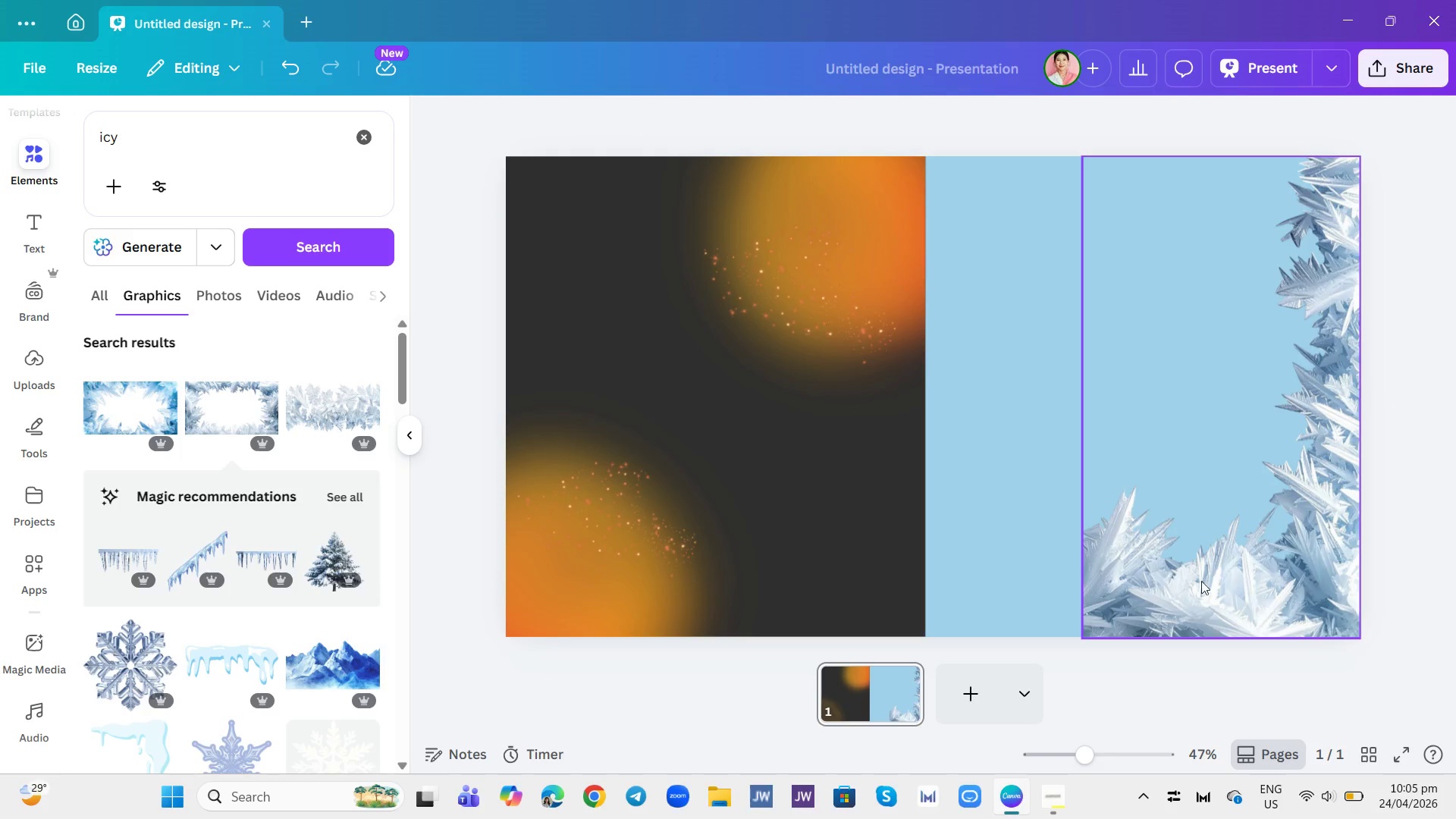 
left_click([1171, 575])
 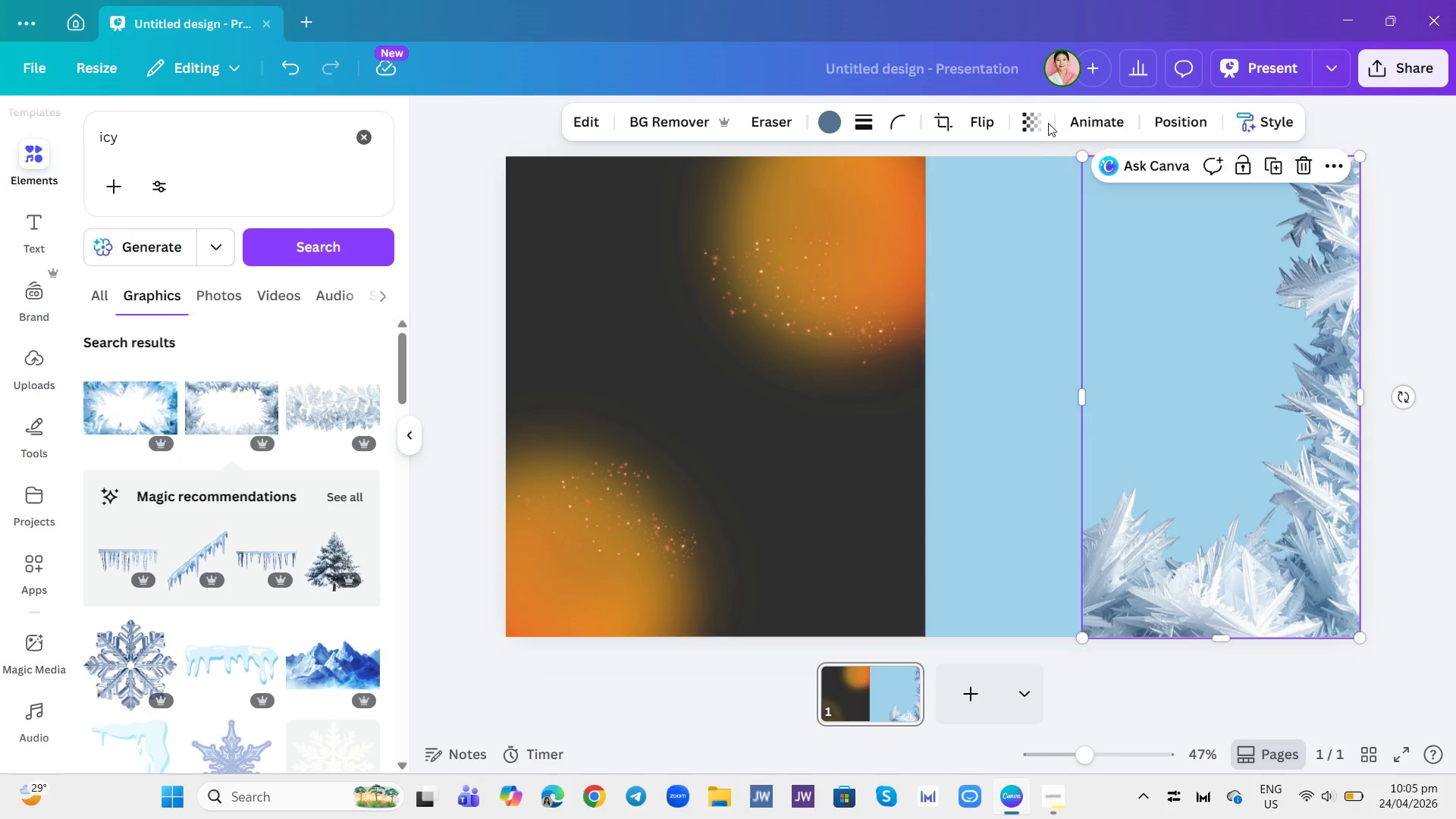 
left_click([1041, 118])
 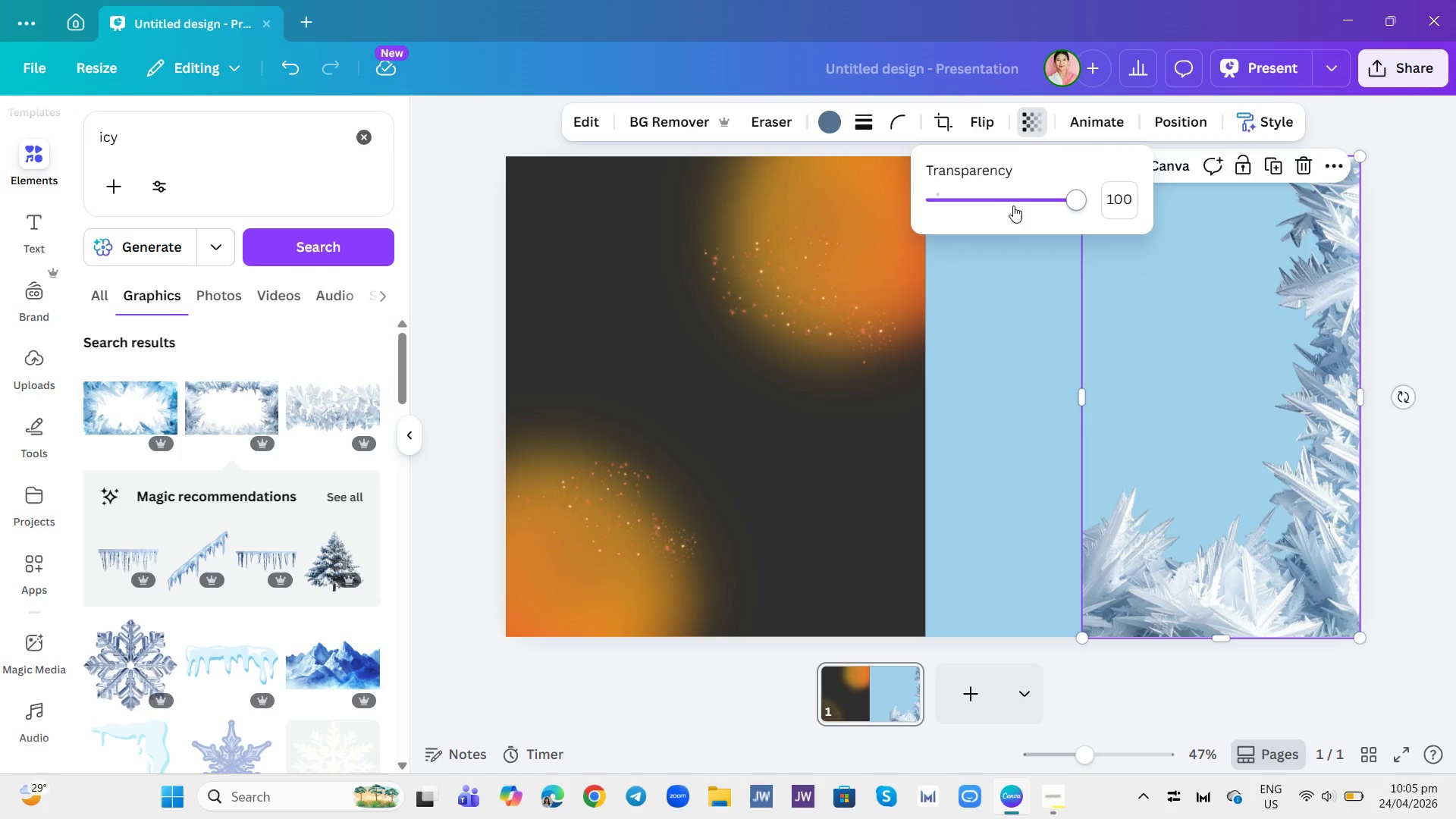 
left_click([1014, 206])
 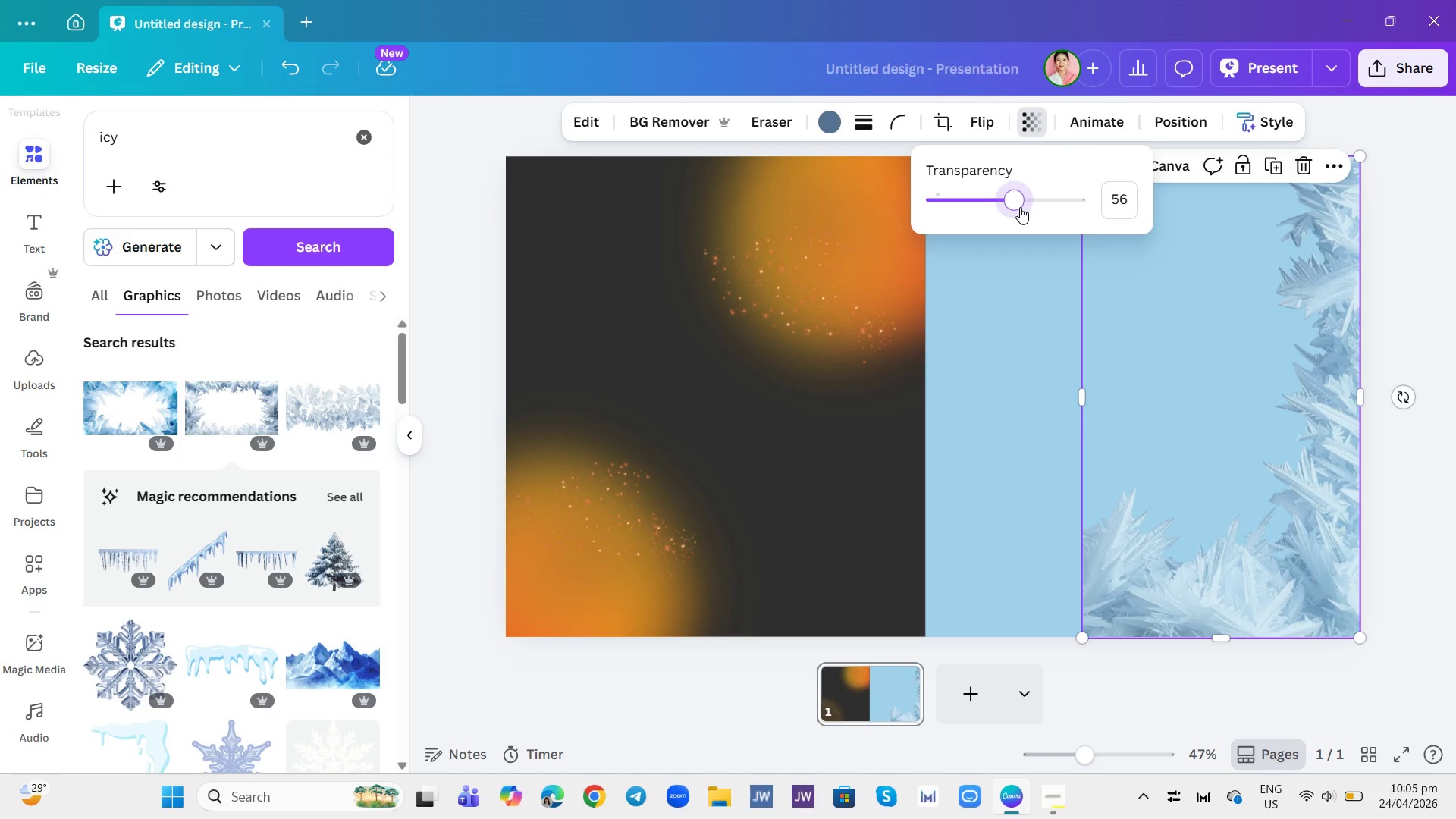 
left_click_drag(start_coordinate=[1020, 207], to_coordinate=[987, 218])
 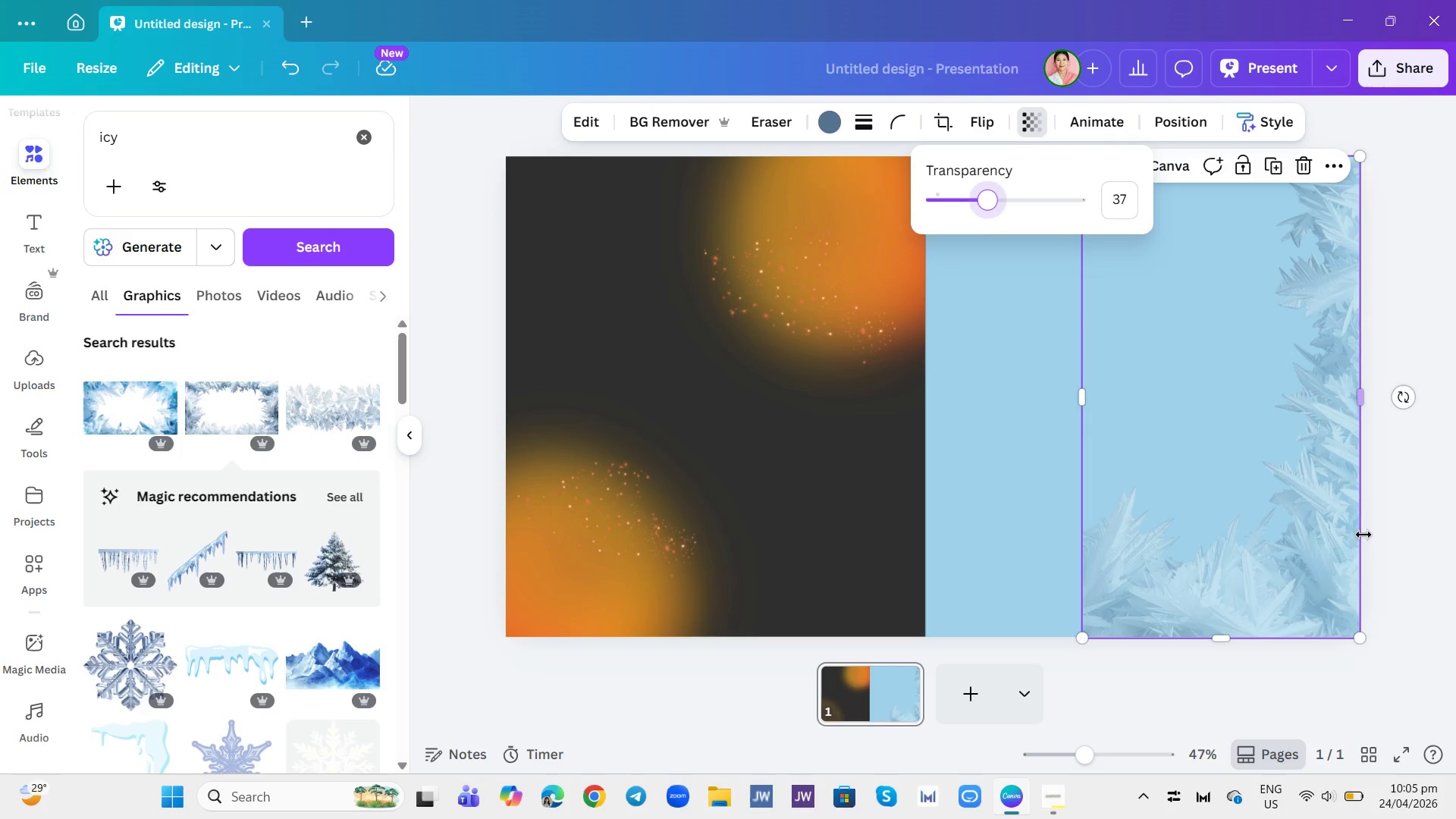 
left_click([1363, 535])
 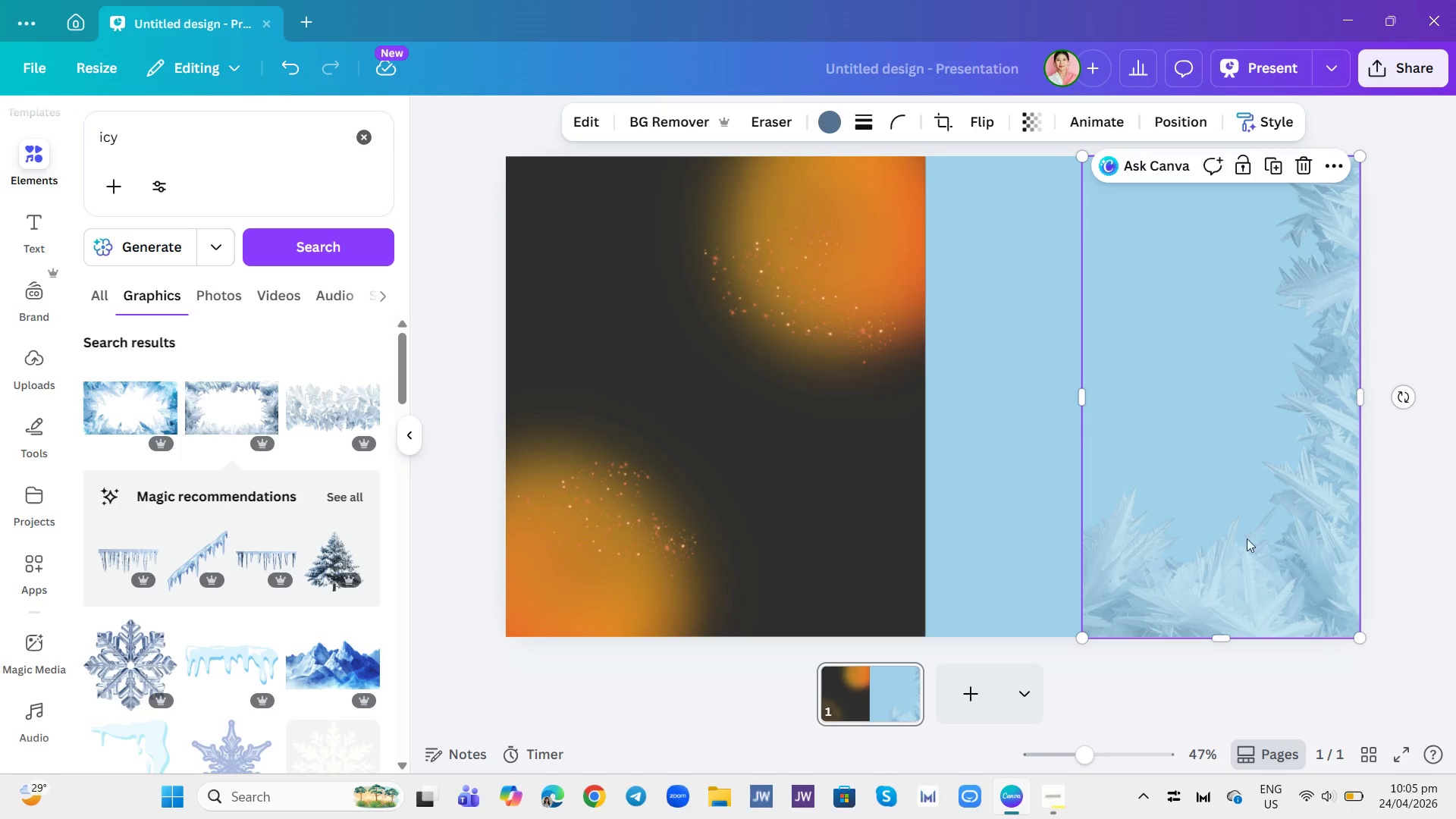 
left_click([1211, 544])
 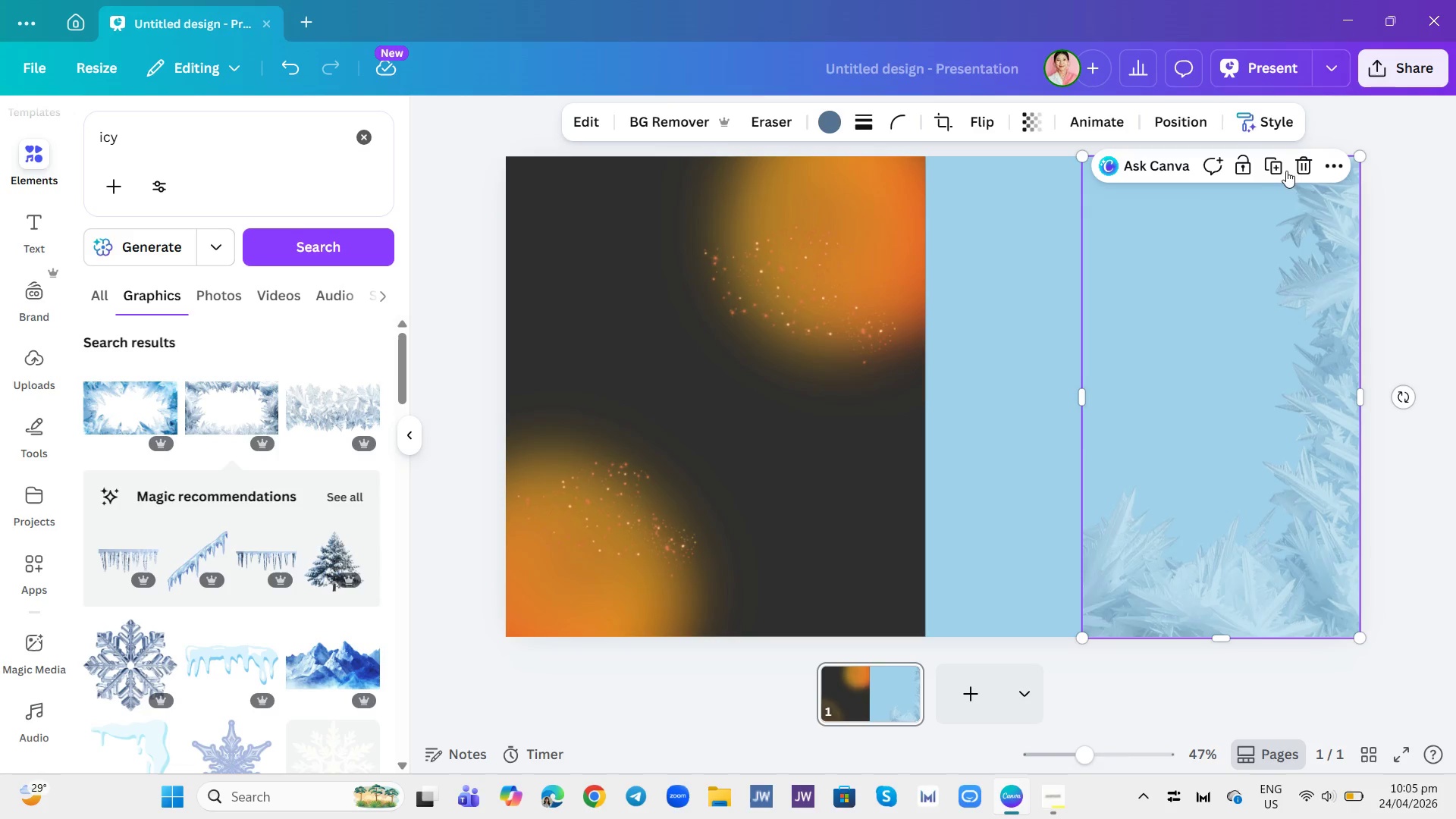 
left_click([1279, 161])
 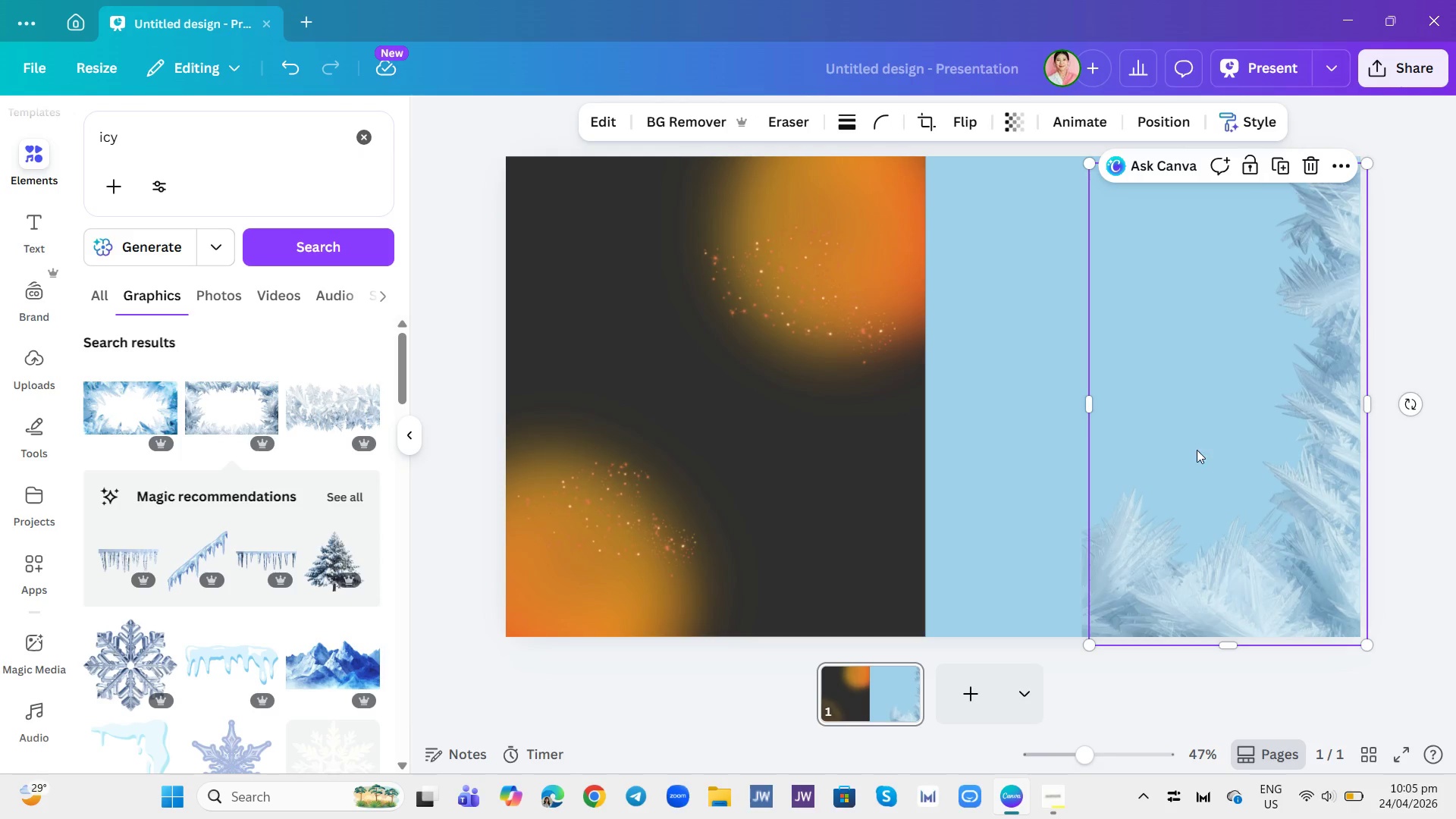 
left_click_drag(start_coordinate=[1193, 464], to_coordinate=[961, 425])
 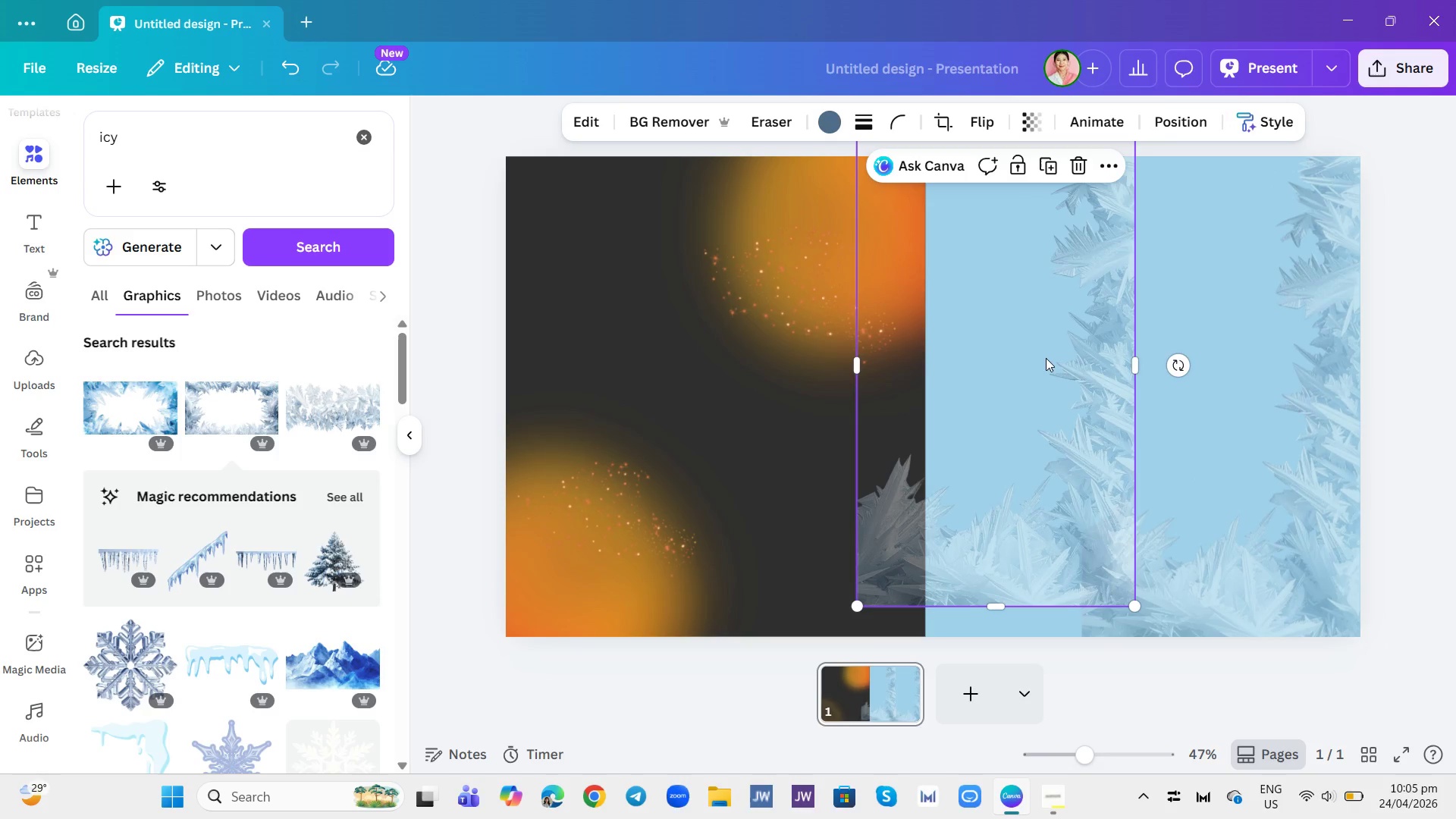 
left_click_drag(start_coordinate=[1046, 358], to_coordinate=[1000, 541])
 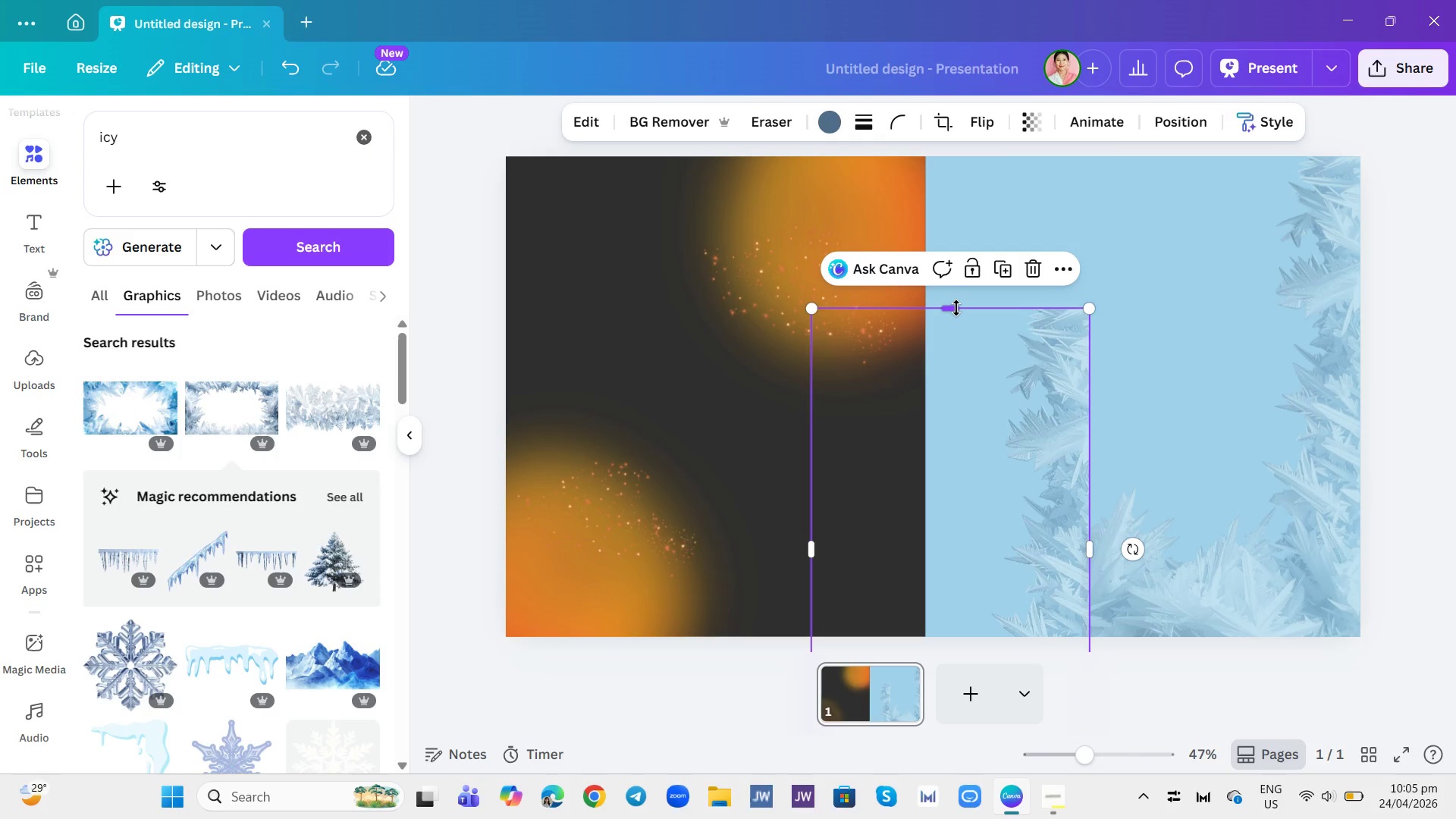 
left_click_drag(start_coordinate=[956, 308], to_coordinate=[959, 430])
 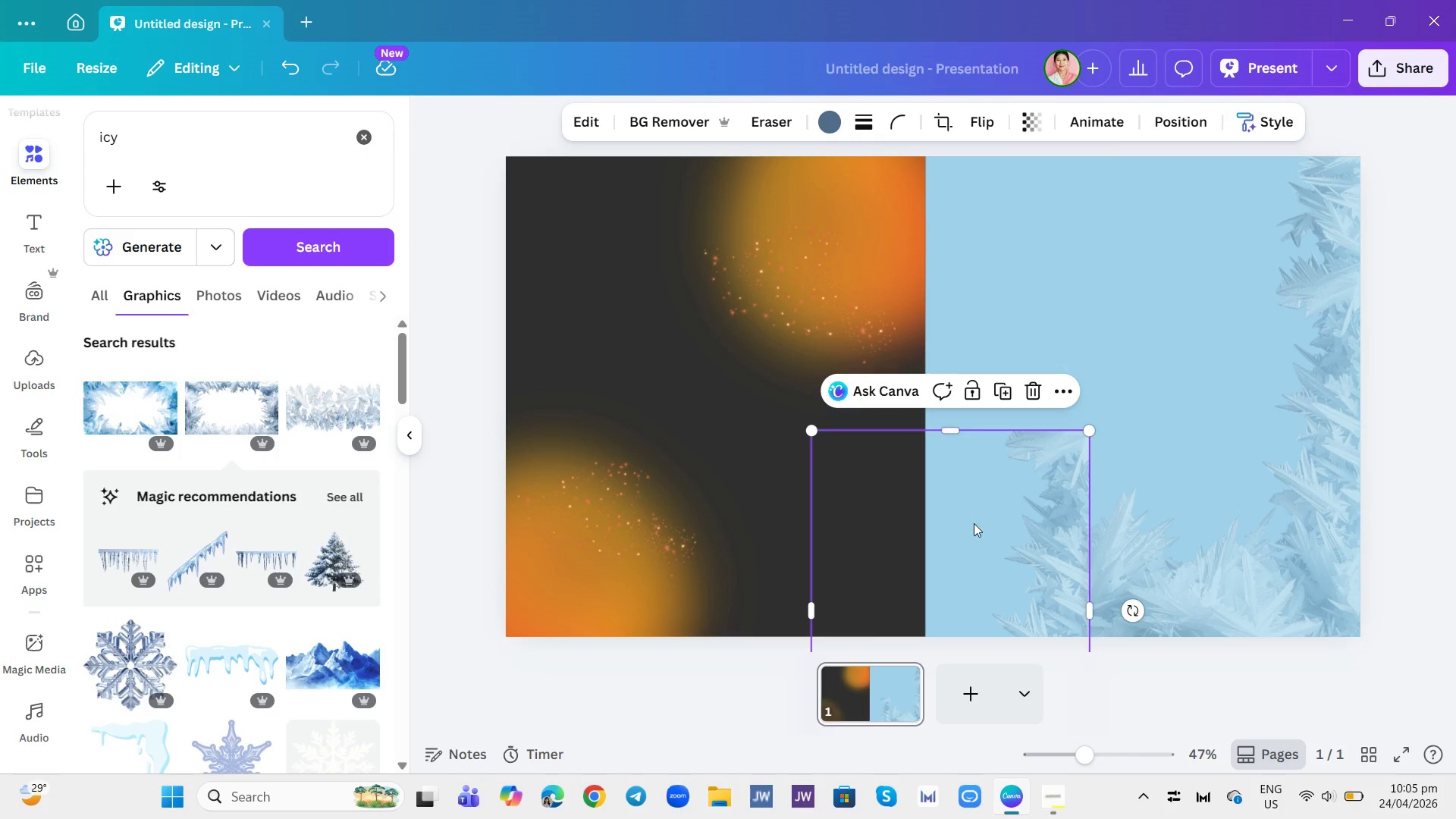 
left_click_drag(start_coordinate=[974, 523], to_coordinate=[1015, 300])
 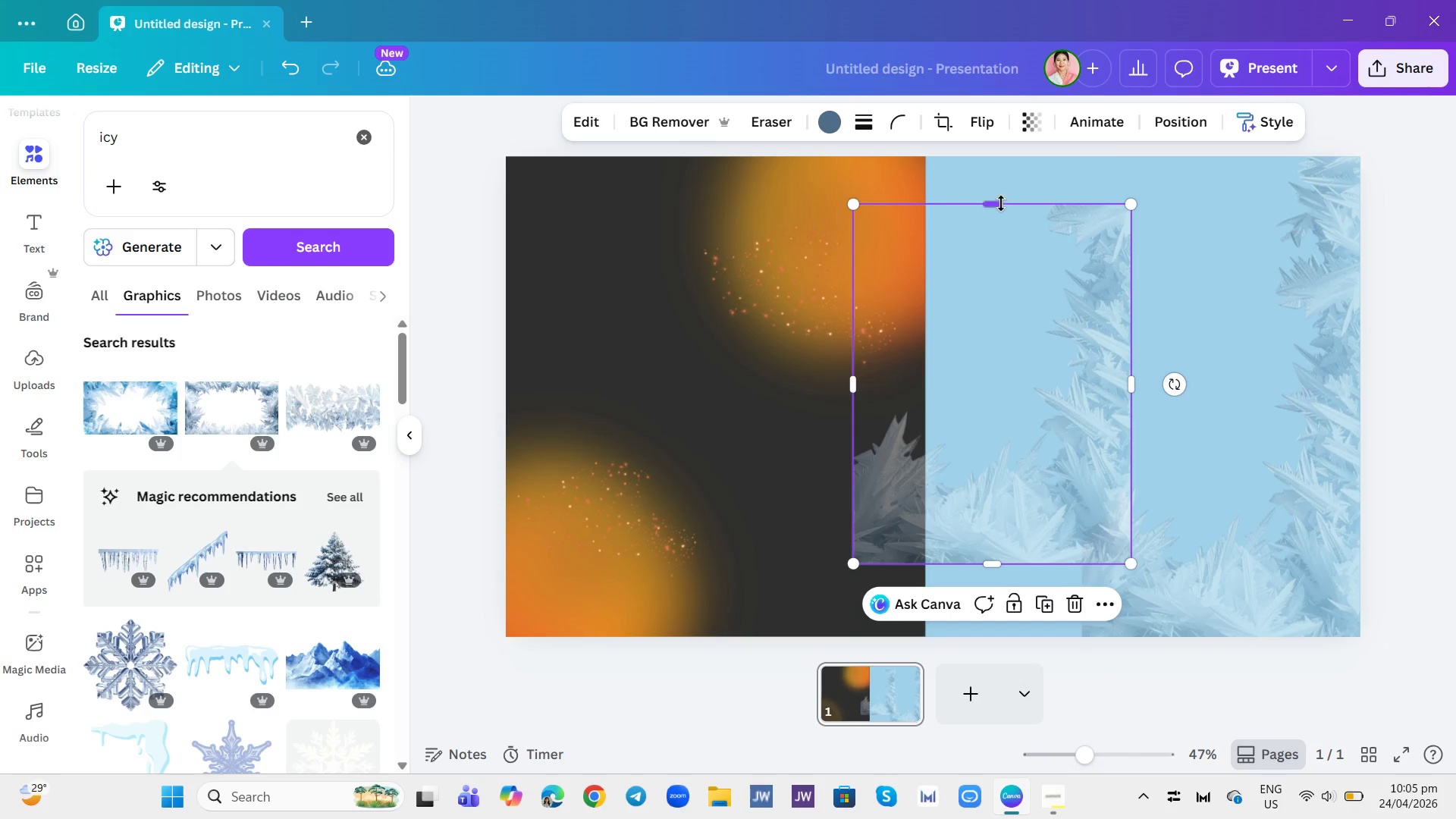 
left_click_drag(start_coordinate=[996, 198], to_coordinate=[1025, 410])
 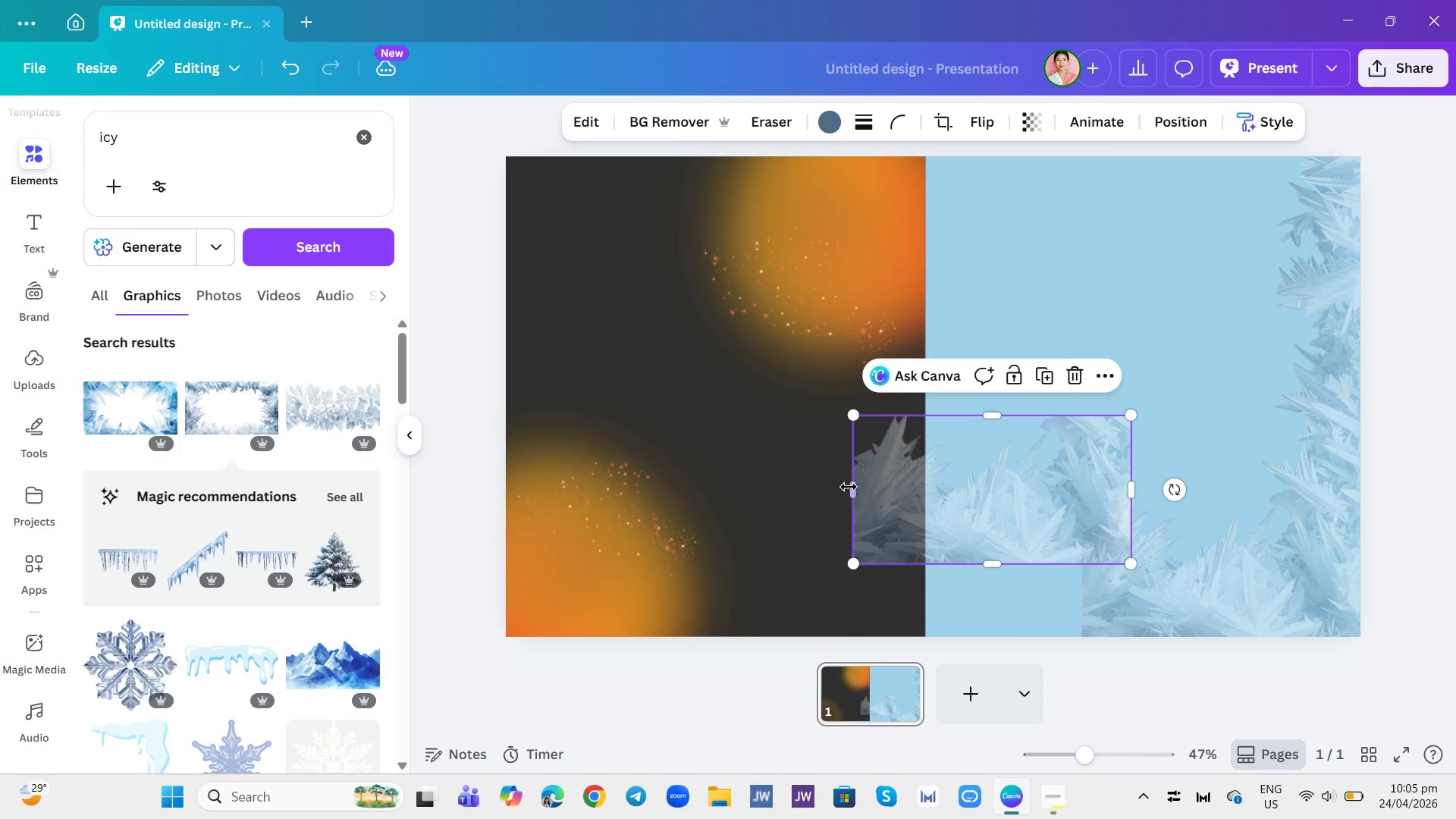 
left_click_drag(start_coordinate=[849, 487], to_coordinate=[693, 522])
 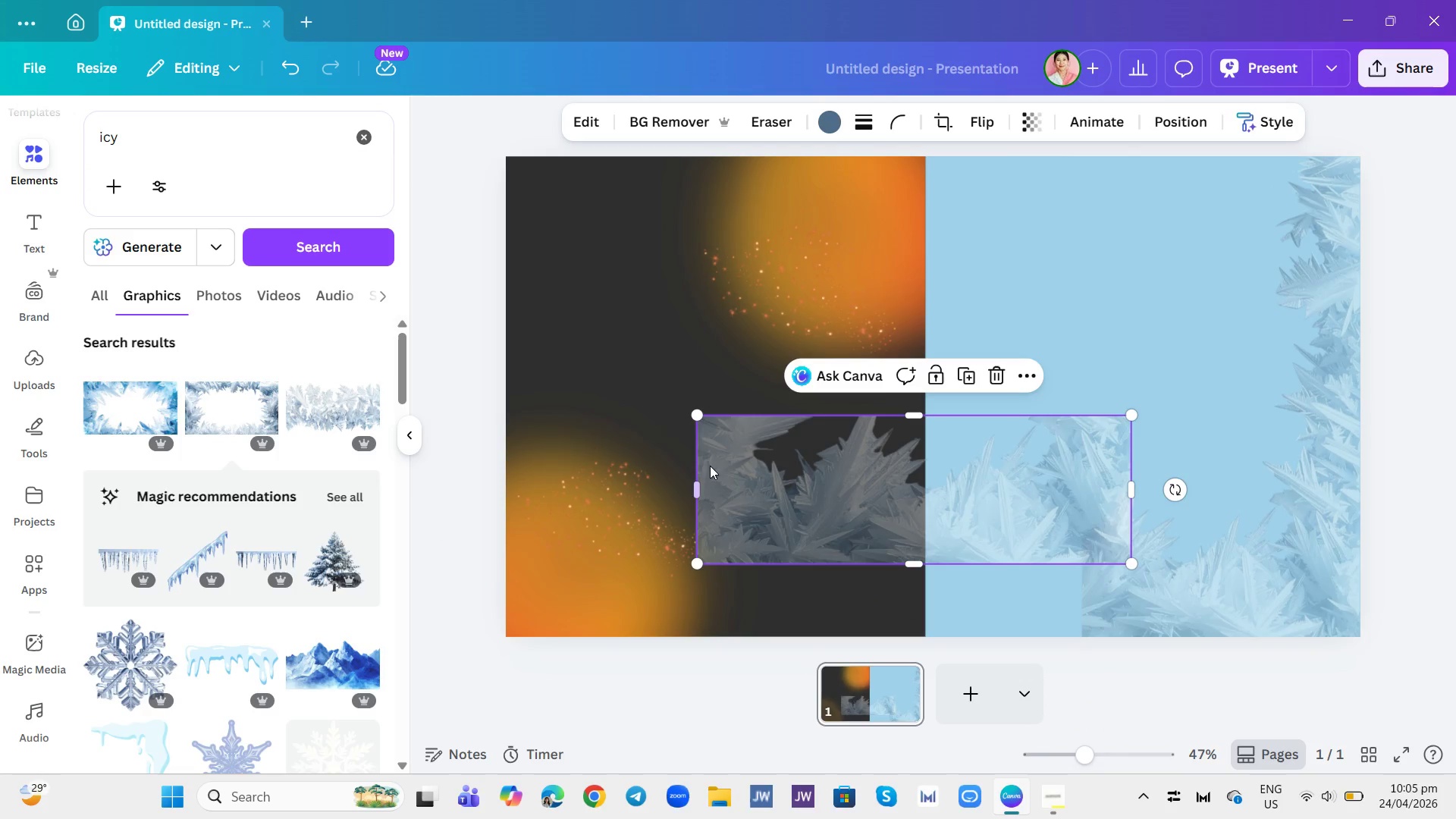 
left_click_drag(start_coordinate=[695, 474], to_coordinate=[682, 479])
 